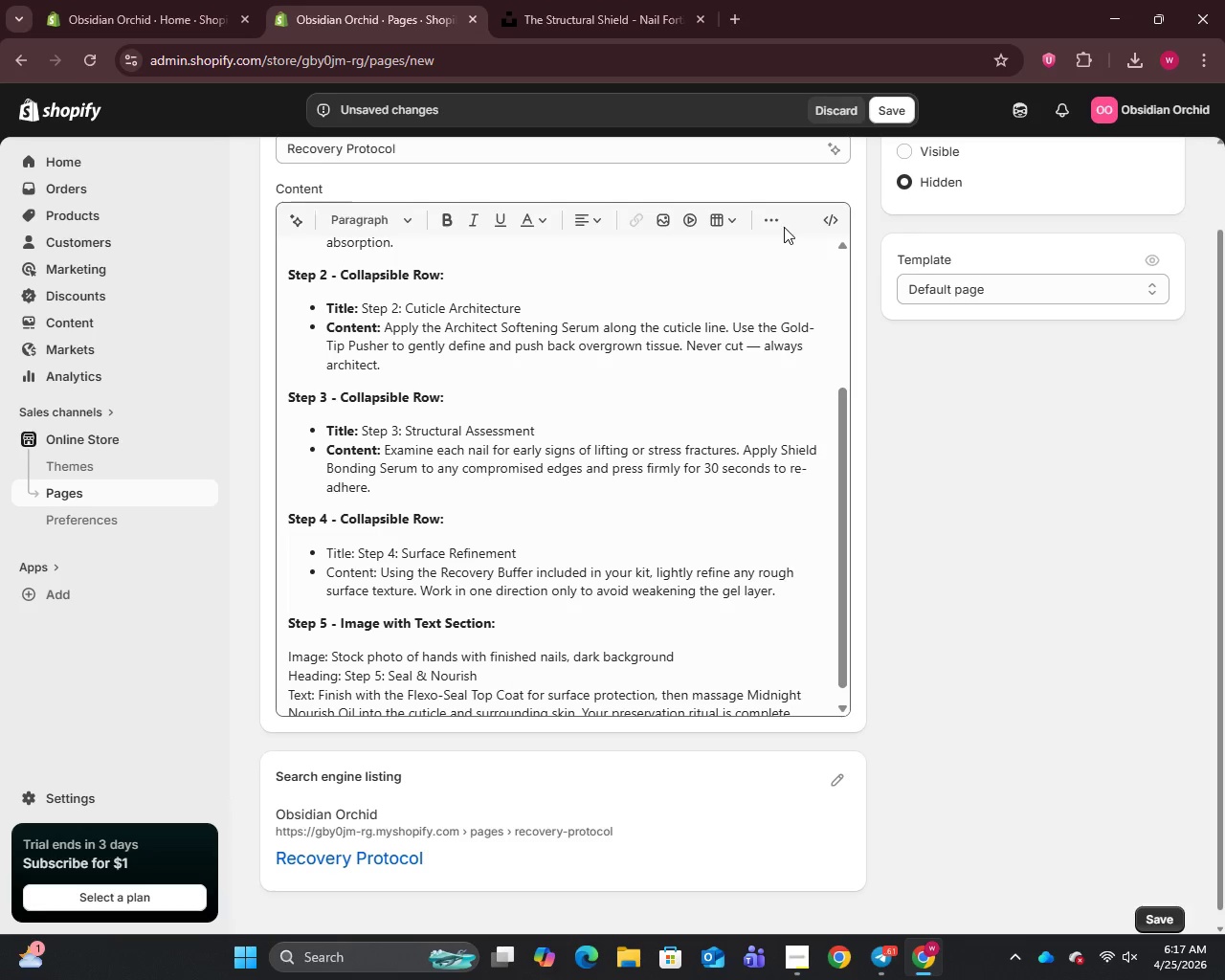 
double_click([772, 219])
 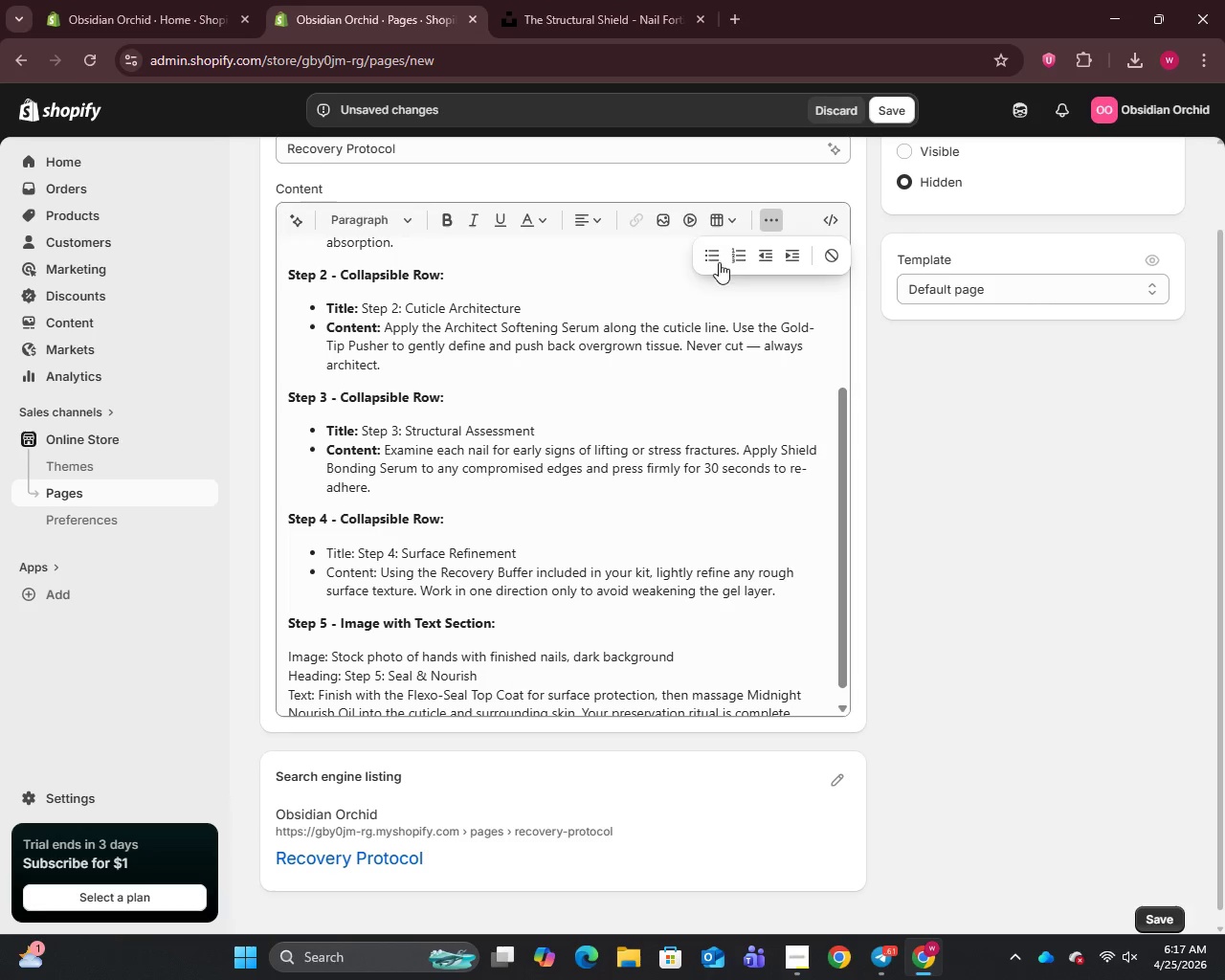 
left_click([704, 257])
 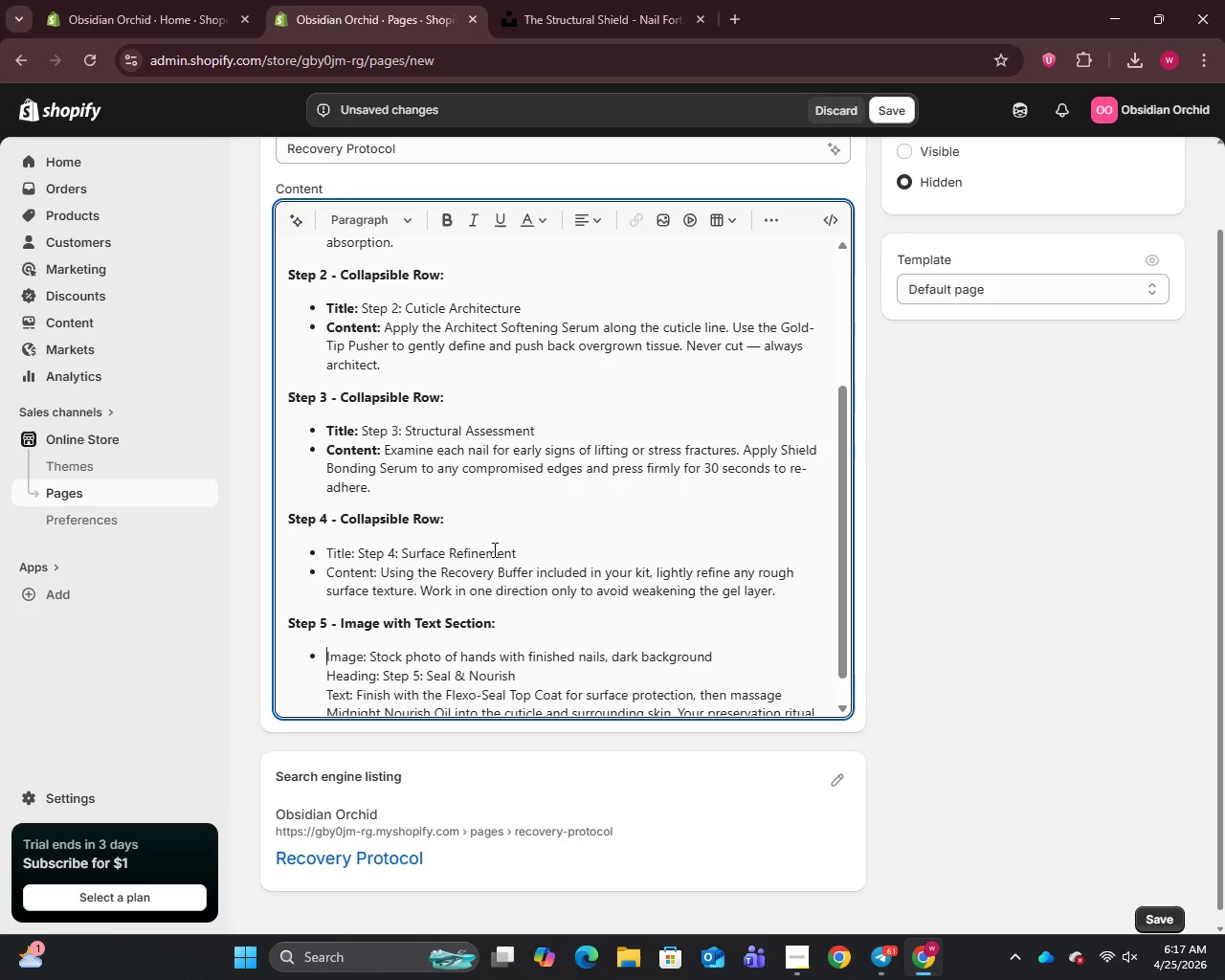 
scroll: coordinate [493, 549], scroll_direction: down, amount: 2.0
 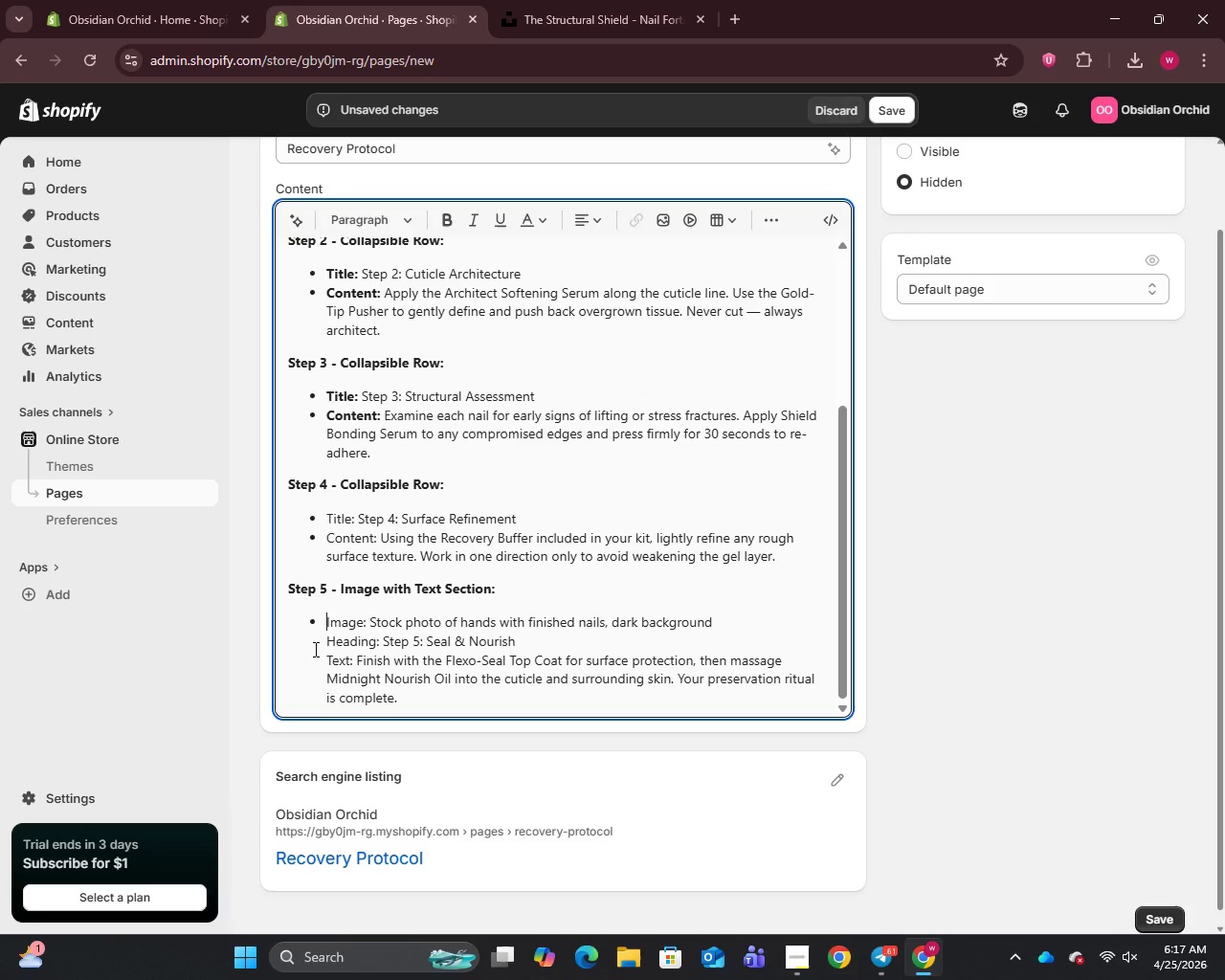 
left_click([314, 649])
 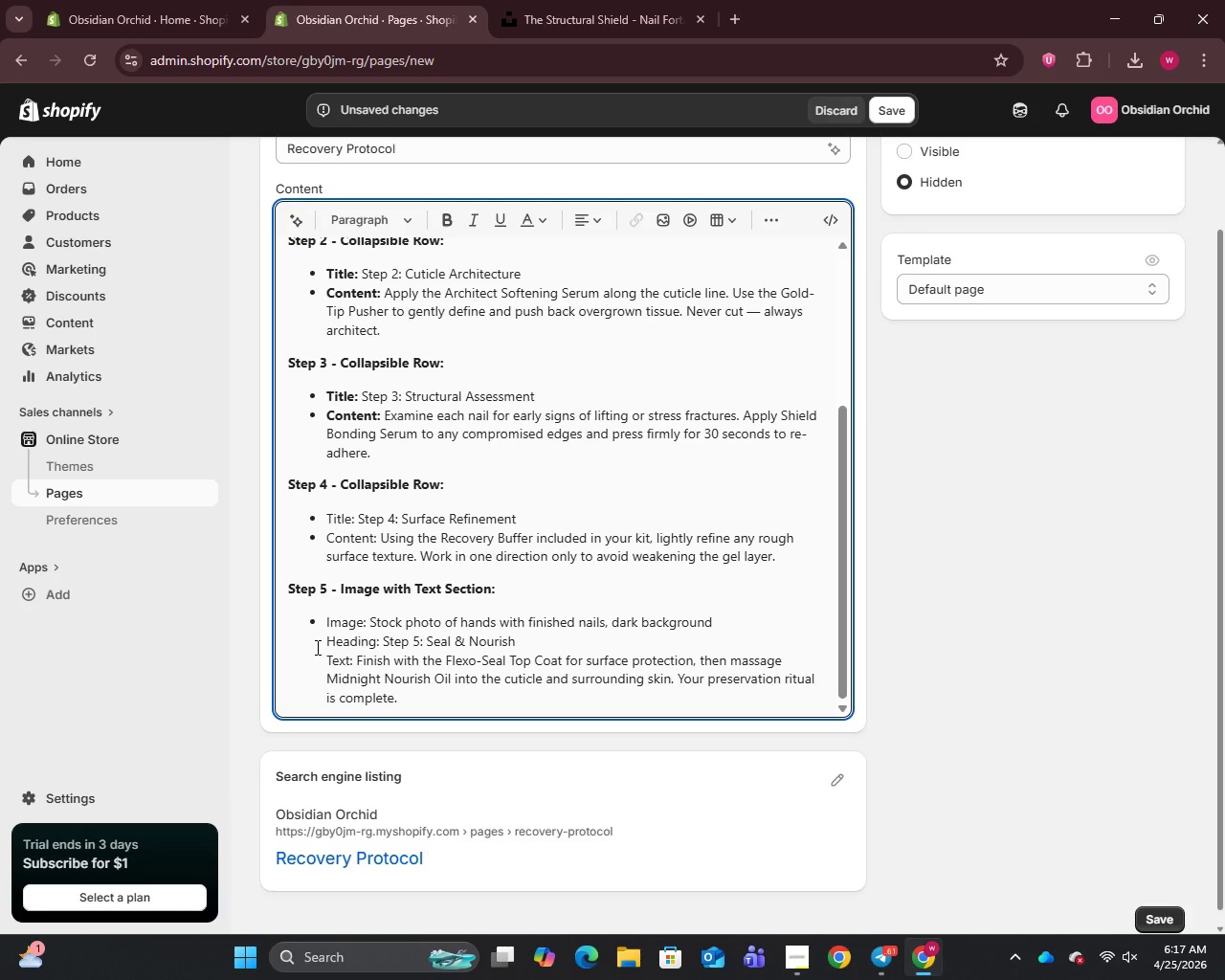 
key(Enter)
 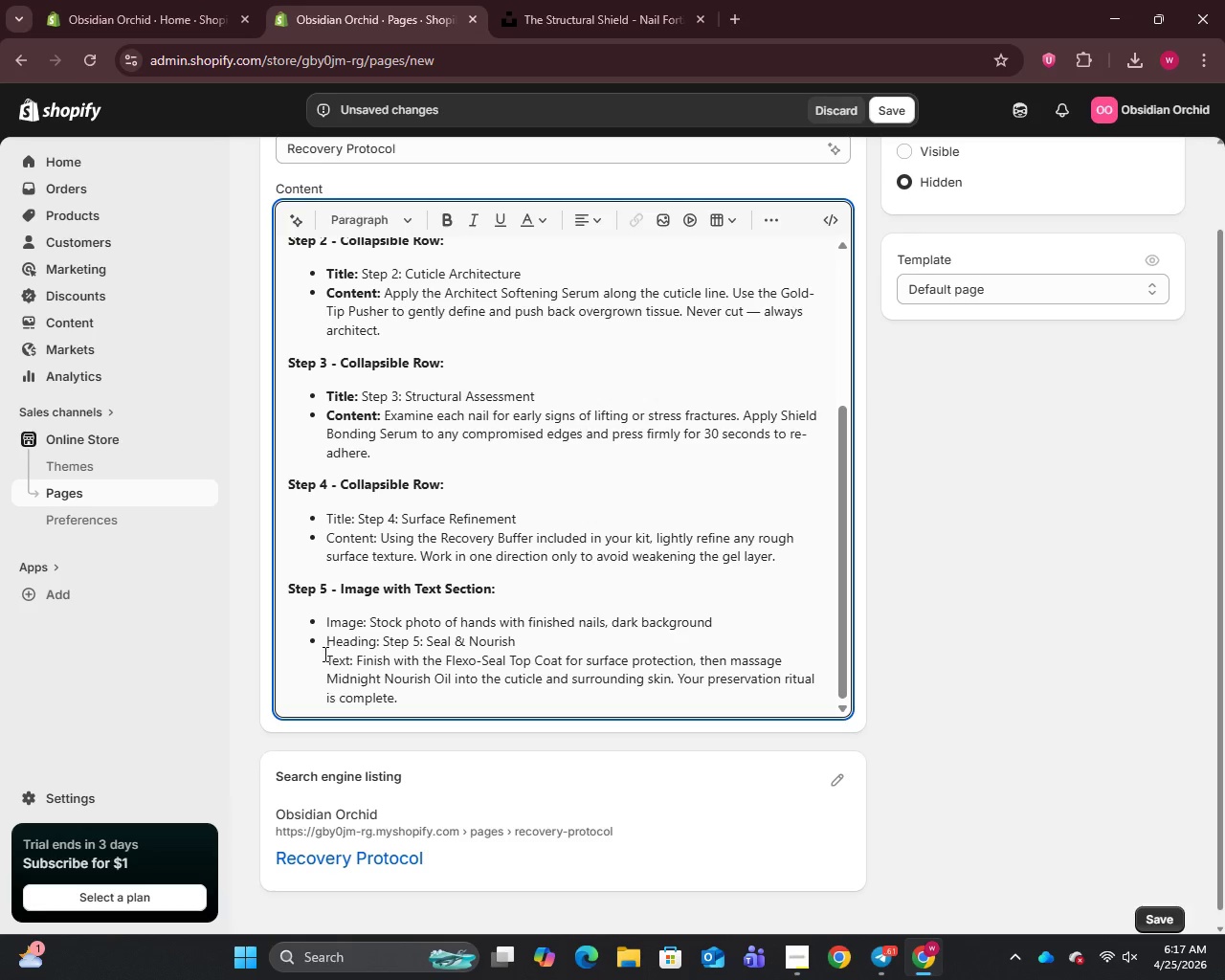 
left_click_drag(start_coordinate=[324, 654], to_coordinate=[324, 660])
 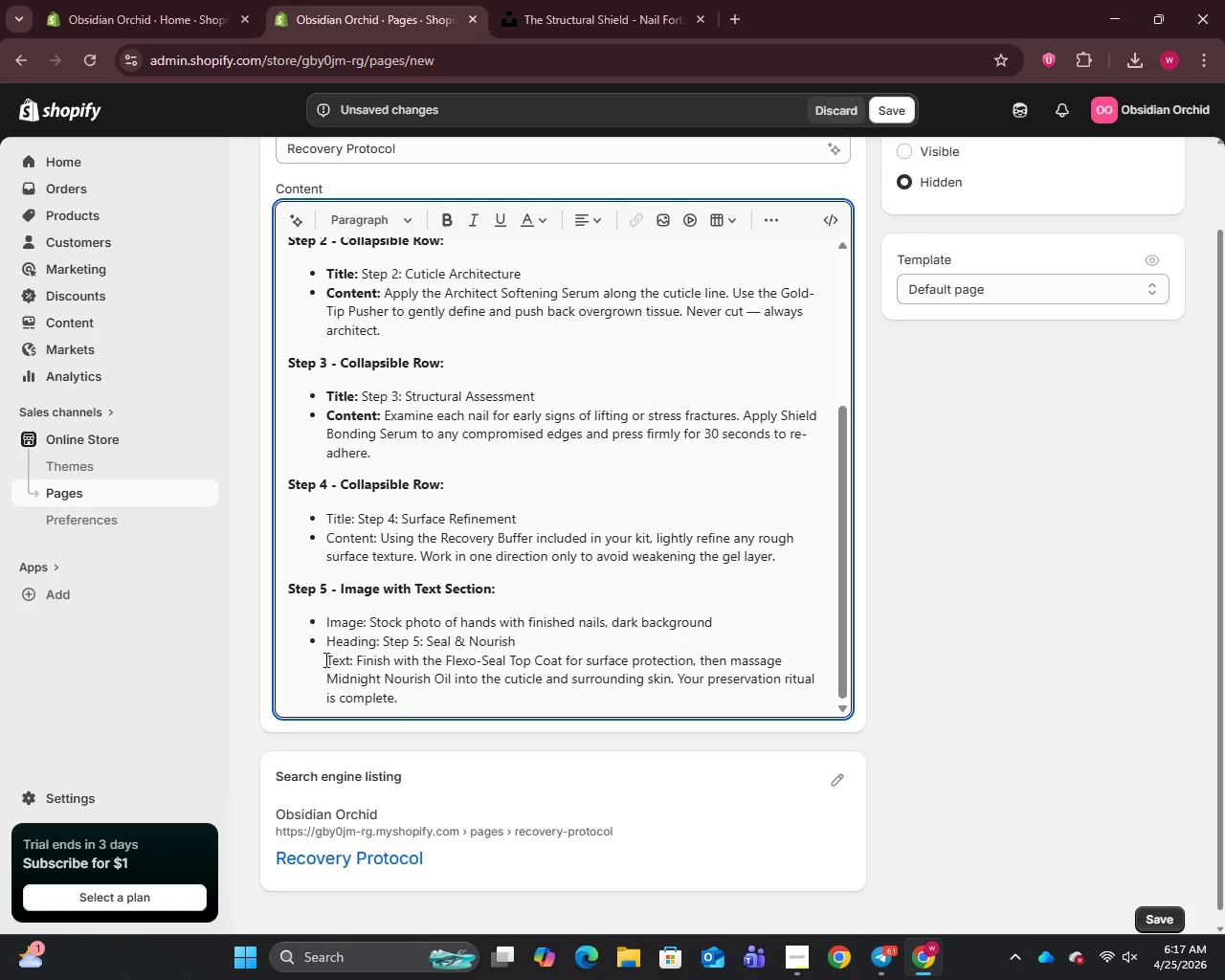 
key(Enter)
 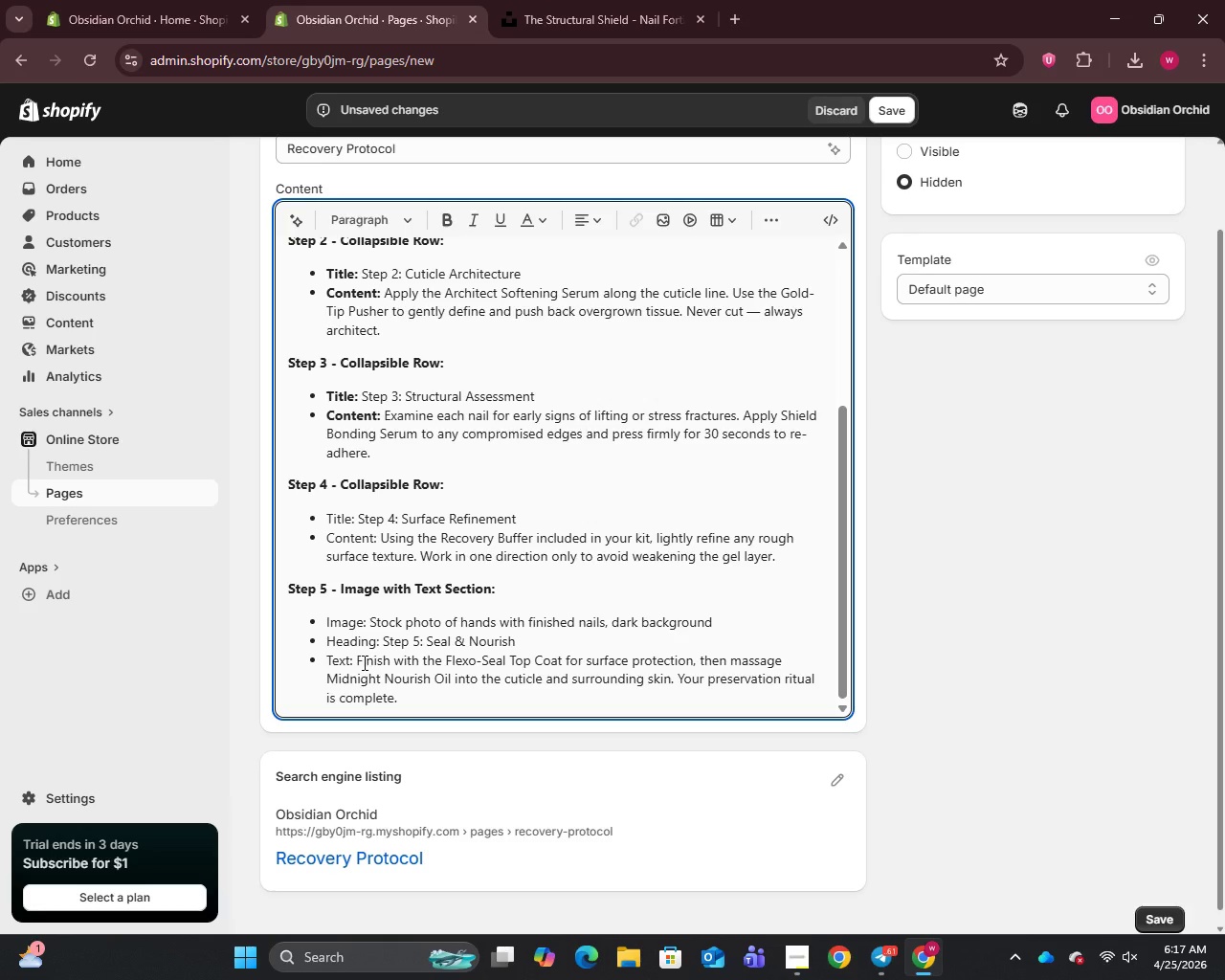 
left_click_drag(start_coordinate=[360, 662], to_coordinate=[342, 661])
 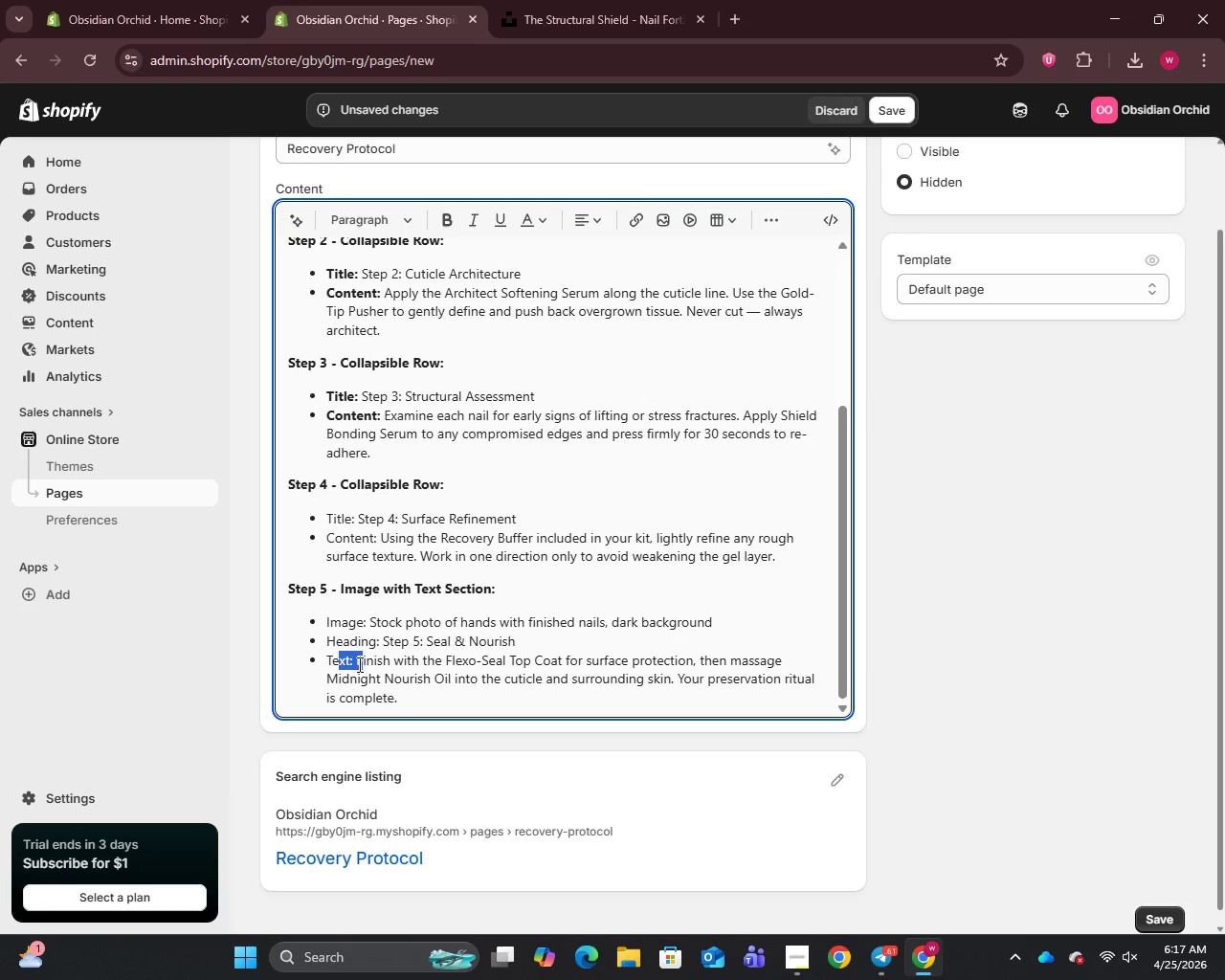 
left_click([358, 664])
 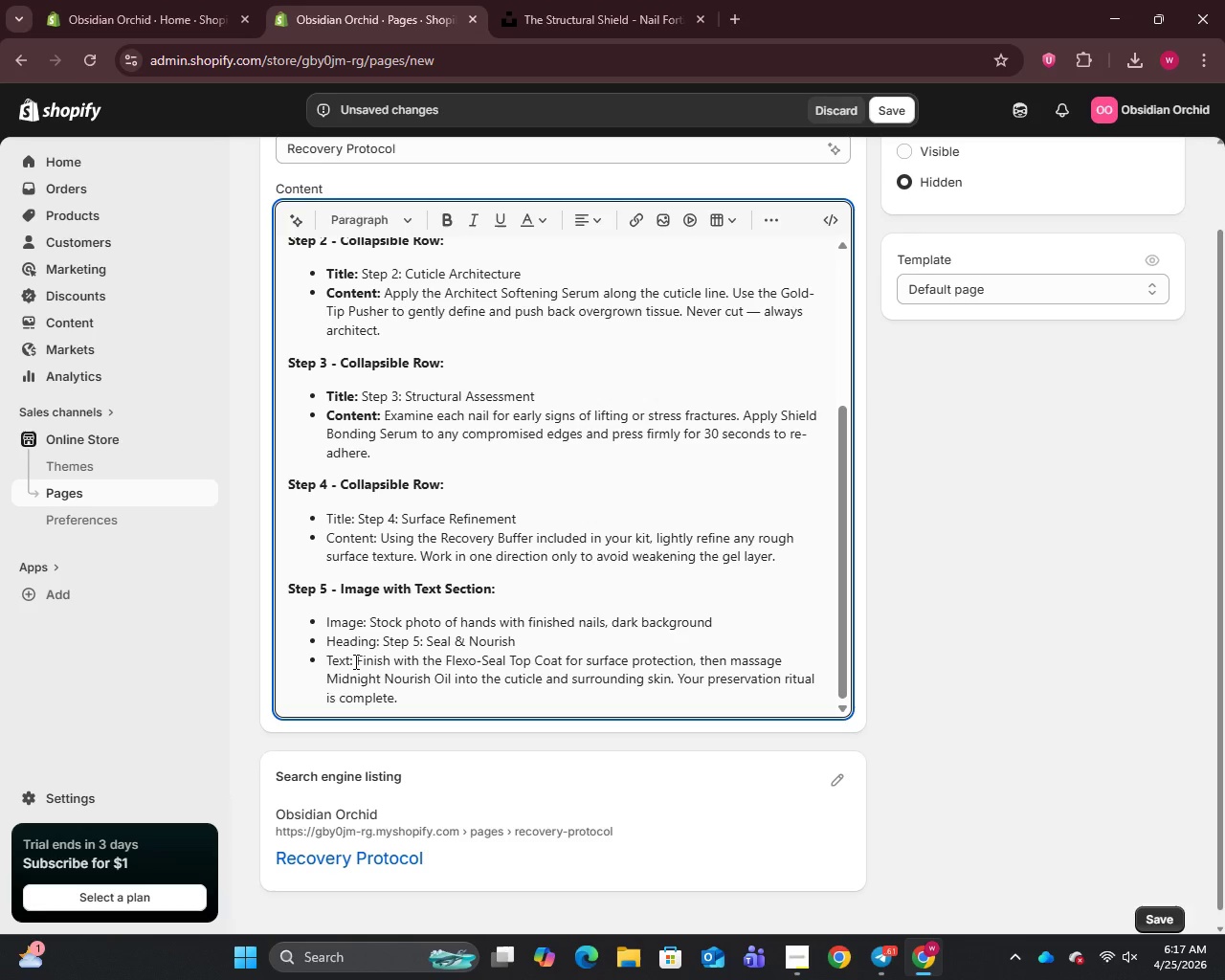 
left_click([354, 661])
 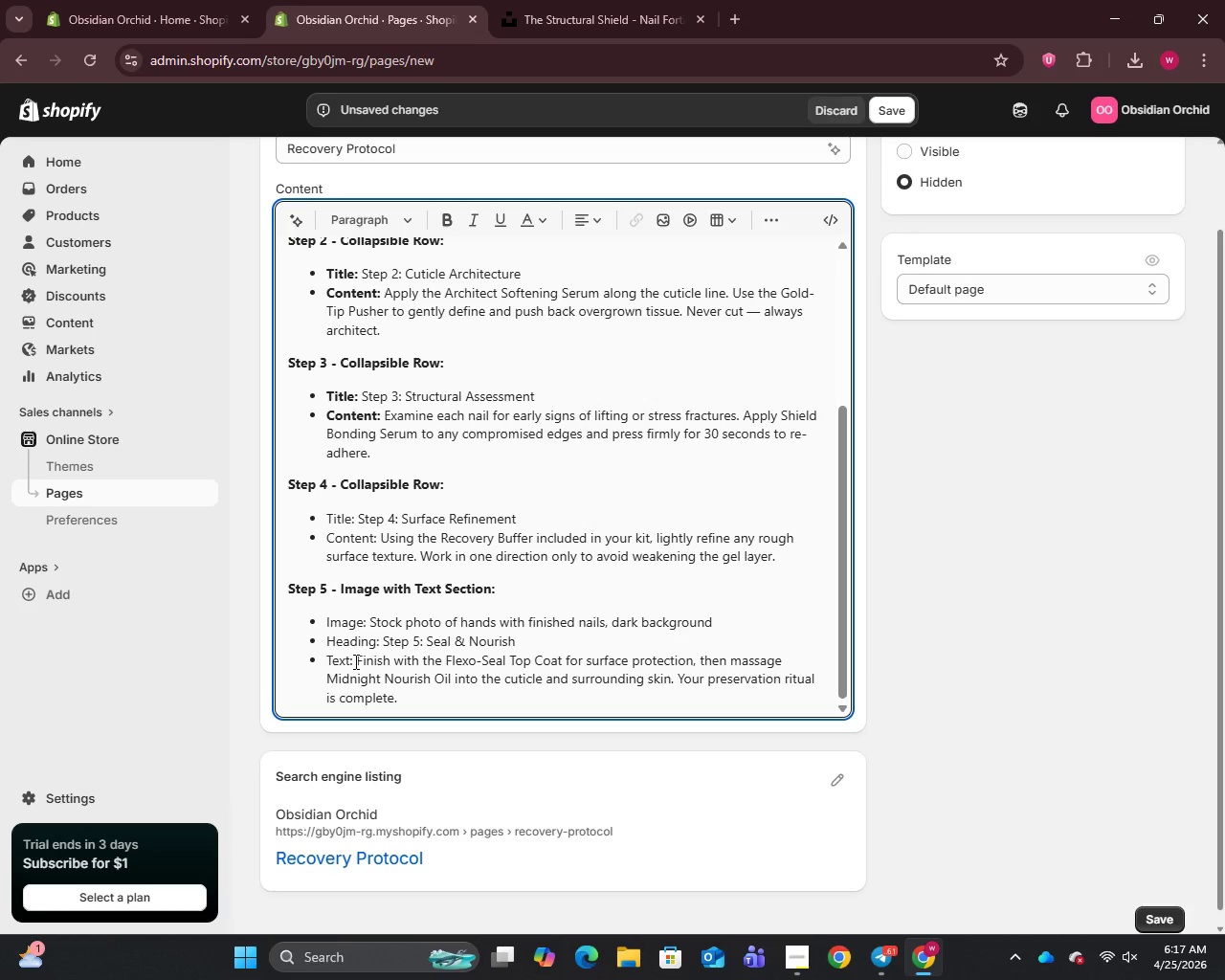 
left_click_drag(start_coordinate=[354, 661], to_coordinate=[323, 658])
 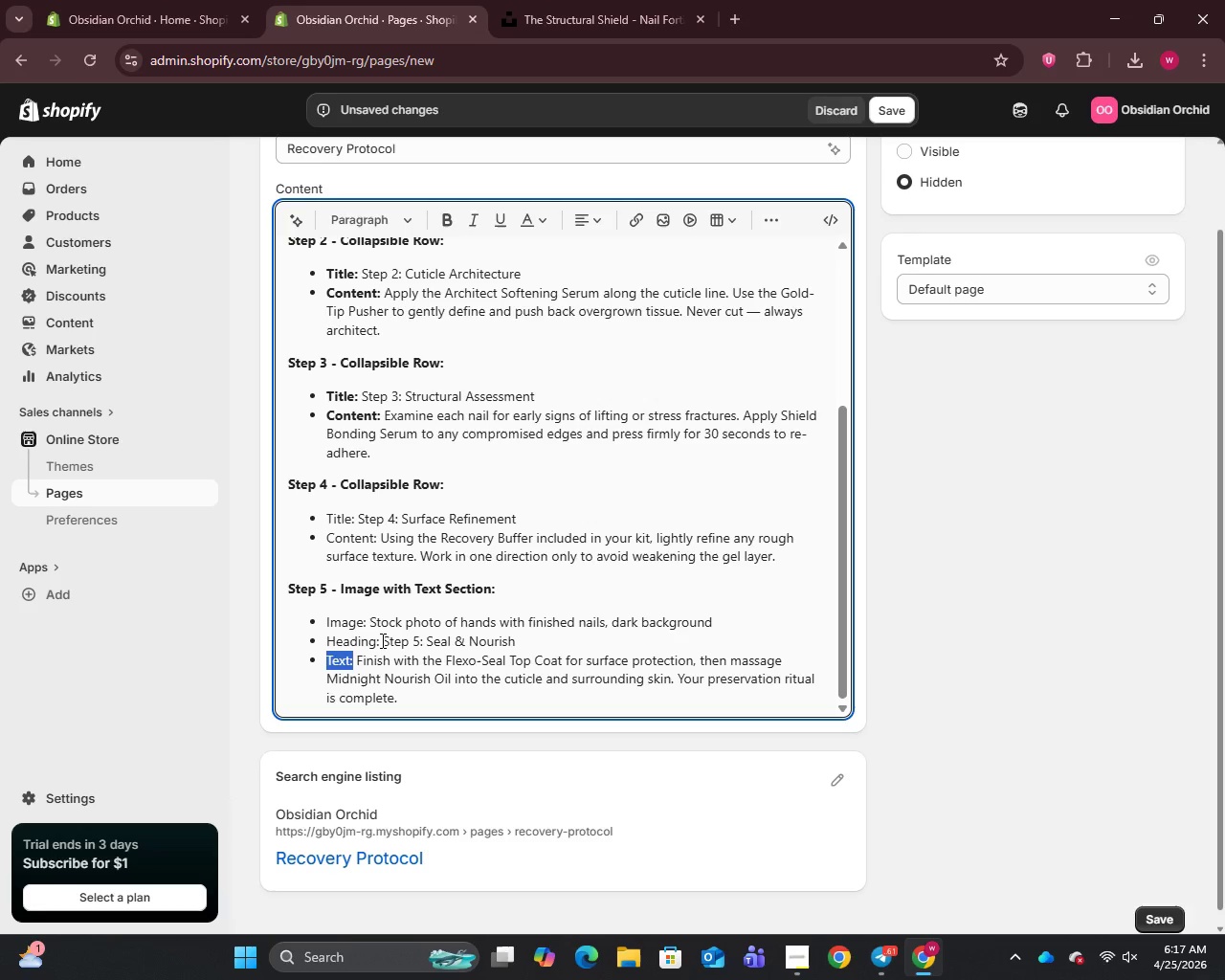 
hold_key(key=ControlLeft, duration=3.34)
left_click_drag(start_coordinate=[380, 641], to_coordinate=[327, 636])
 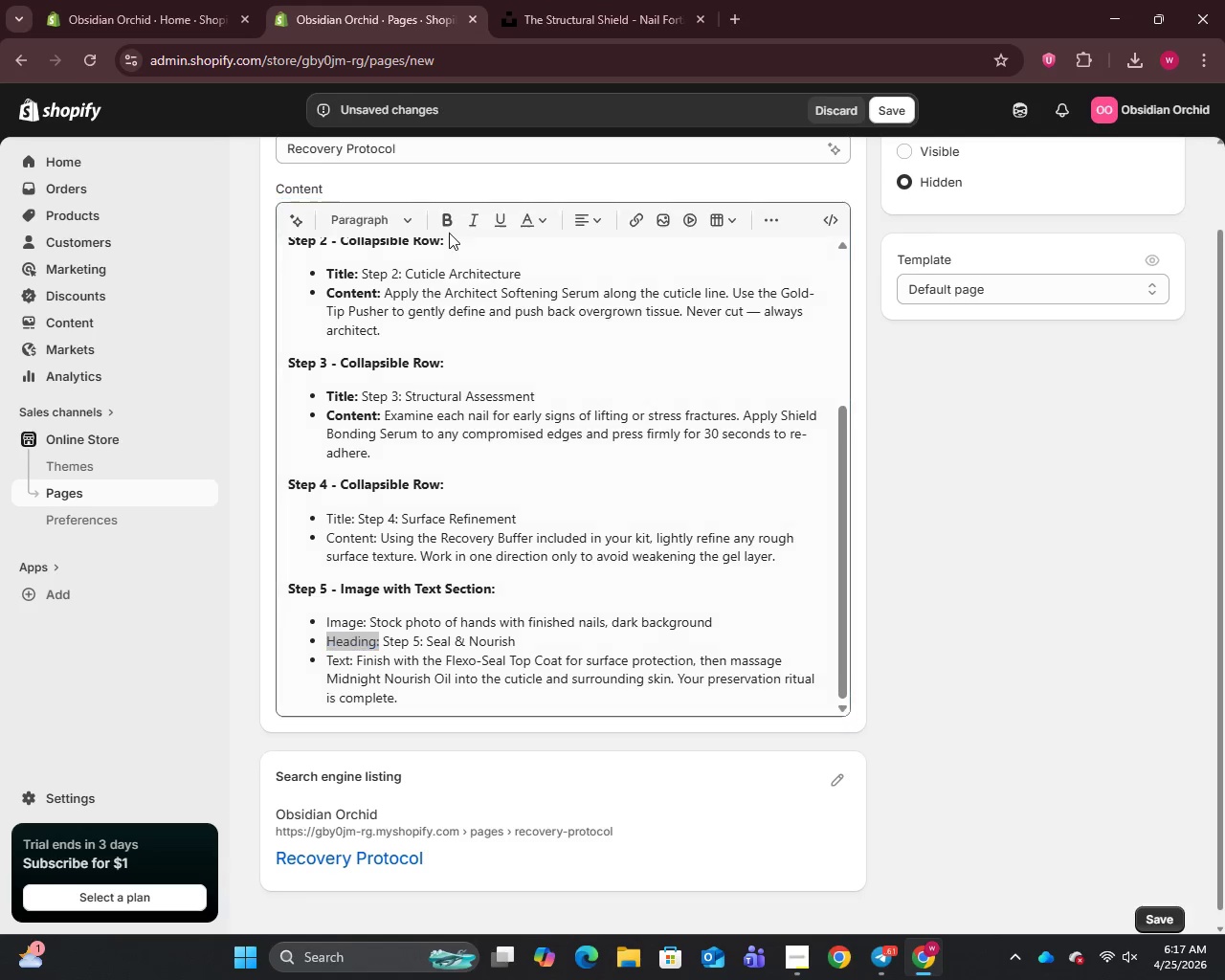 
double_click([448, 220])
 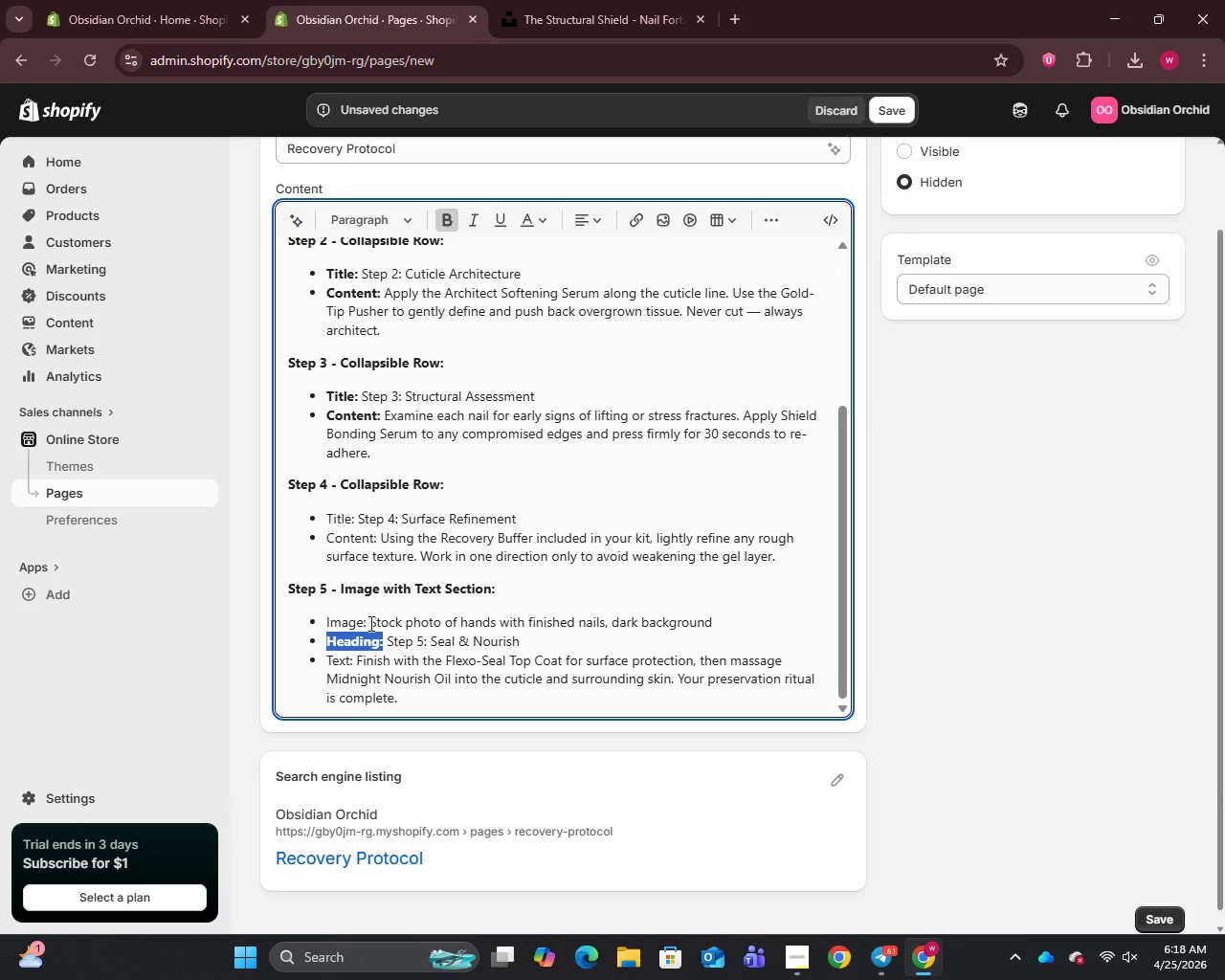 
left_click_drag(start_coordinate=[365, 623], to_coordinate=[305, 617])
 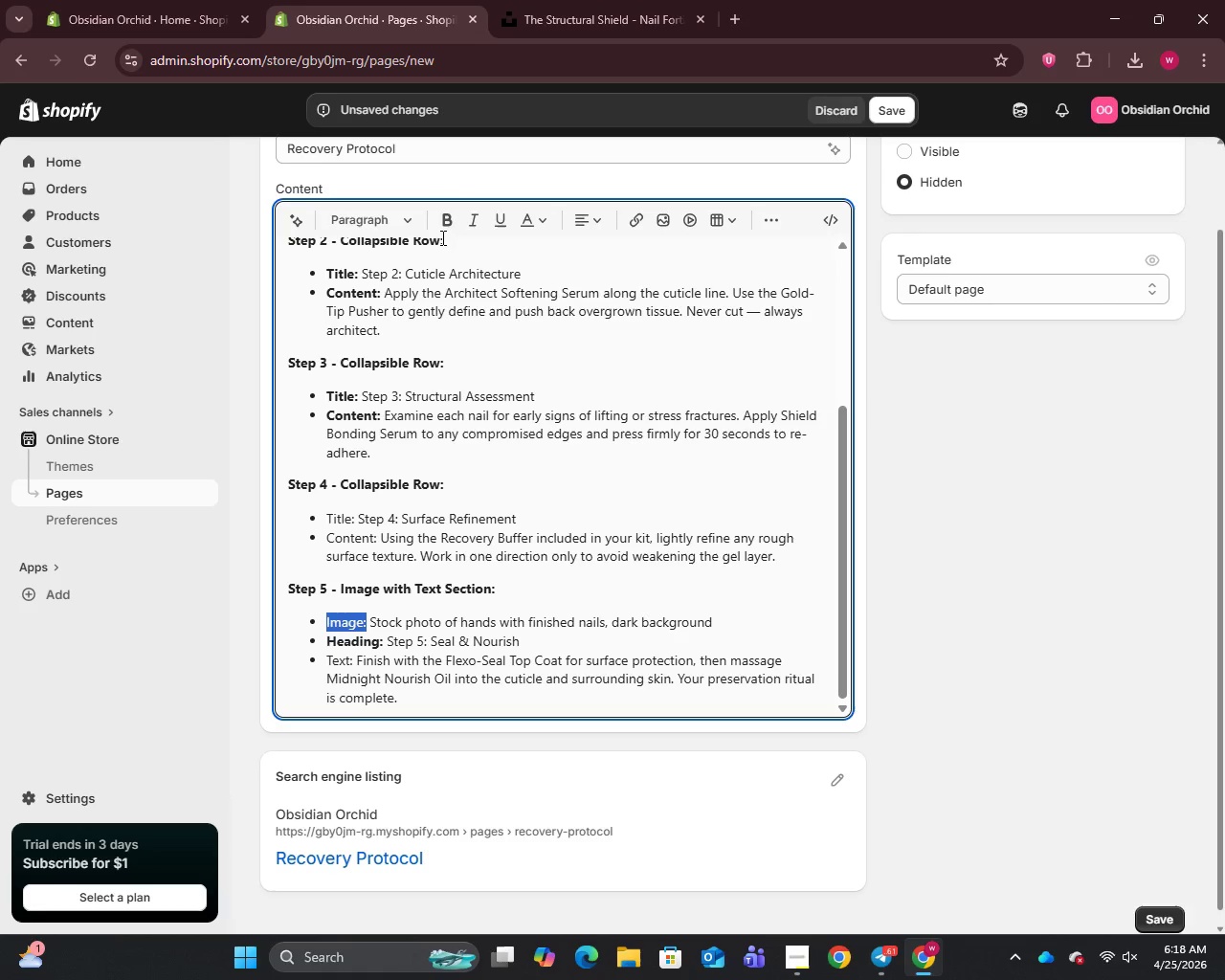 
left_click([441, 224])
 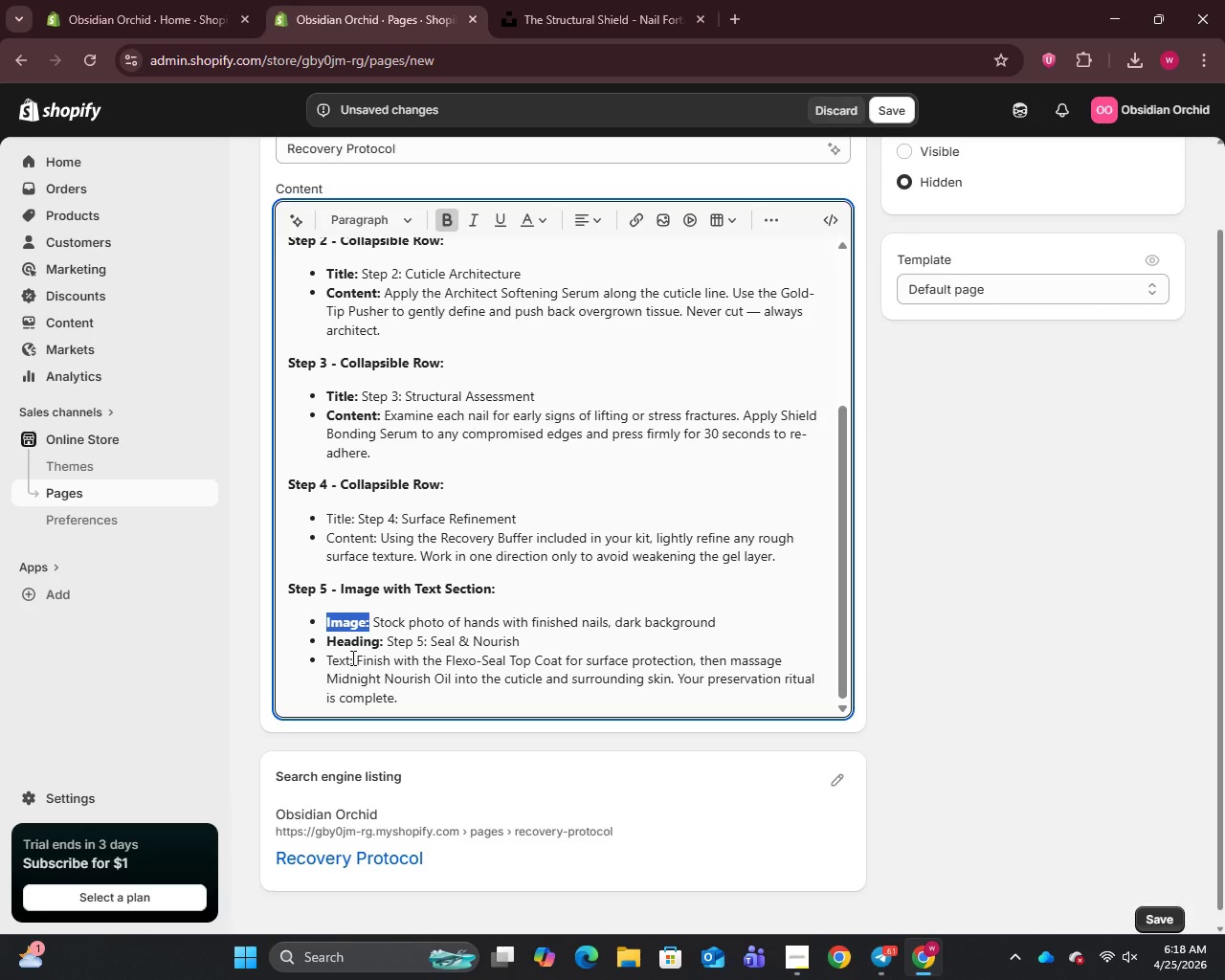 
left_click_drag(start_coordinate=[351, 657], to_coordinate=[307, 657])
 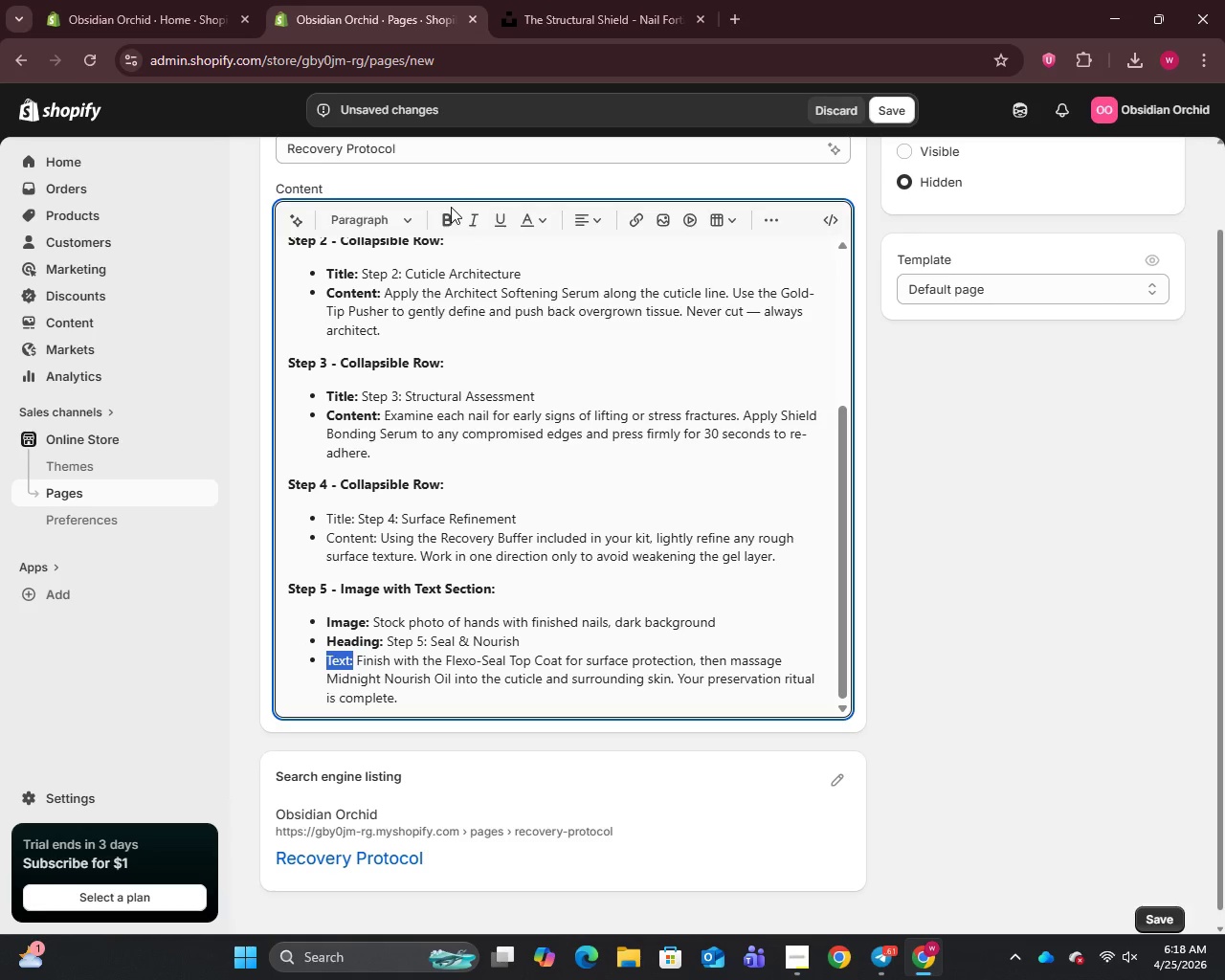 
left_click([448, 222])
 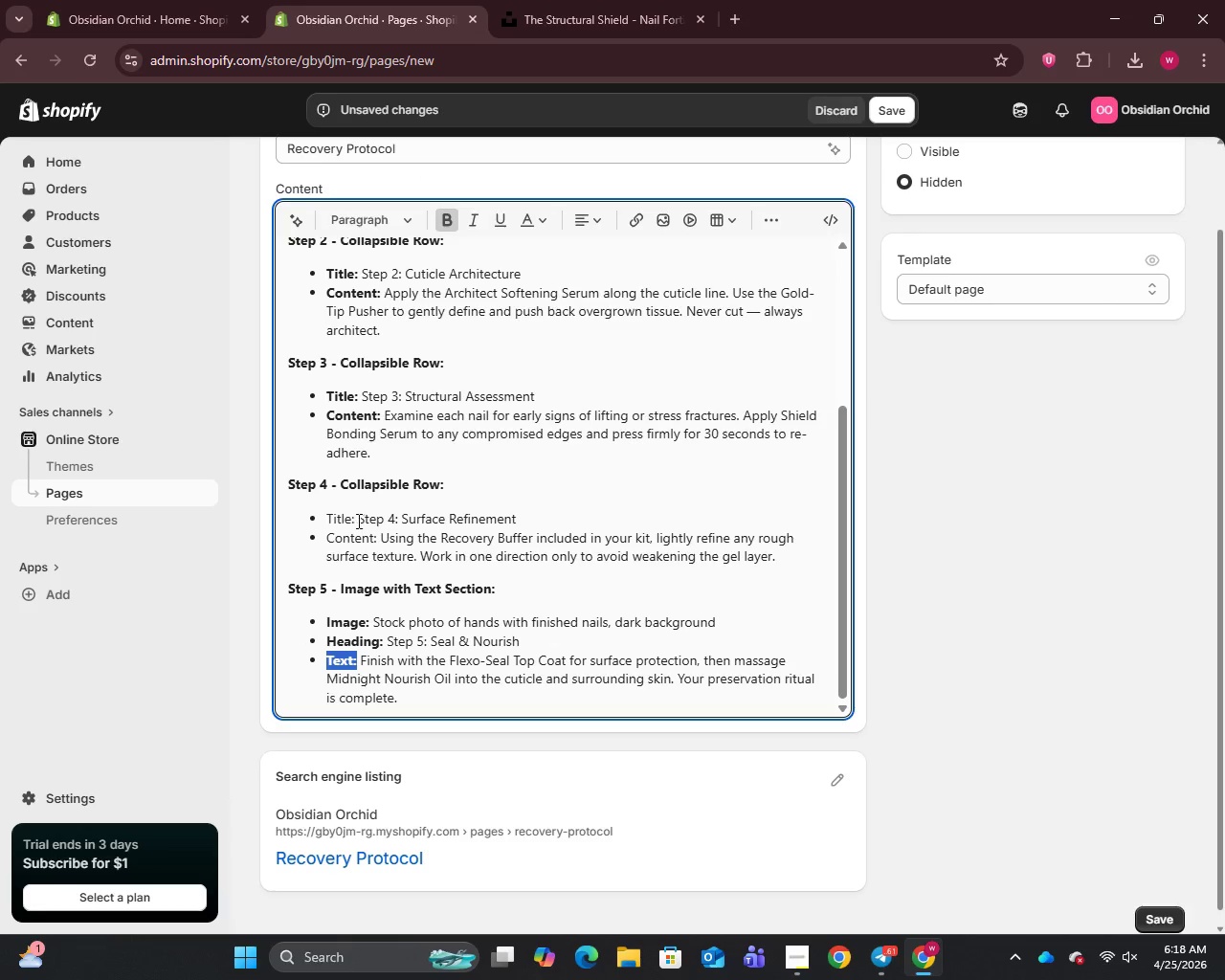 
left_click_drag(start_coordinate=[354, 517], to_coordinate=[311, 518])
 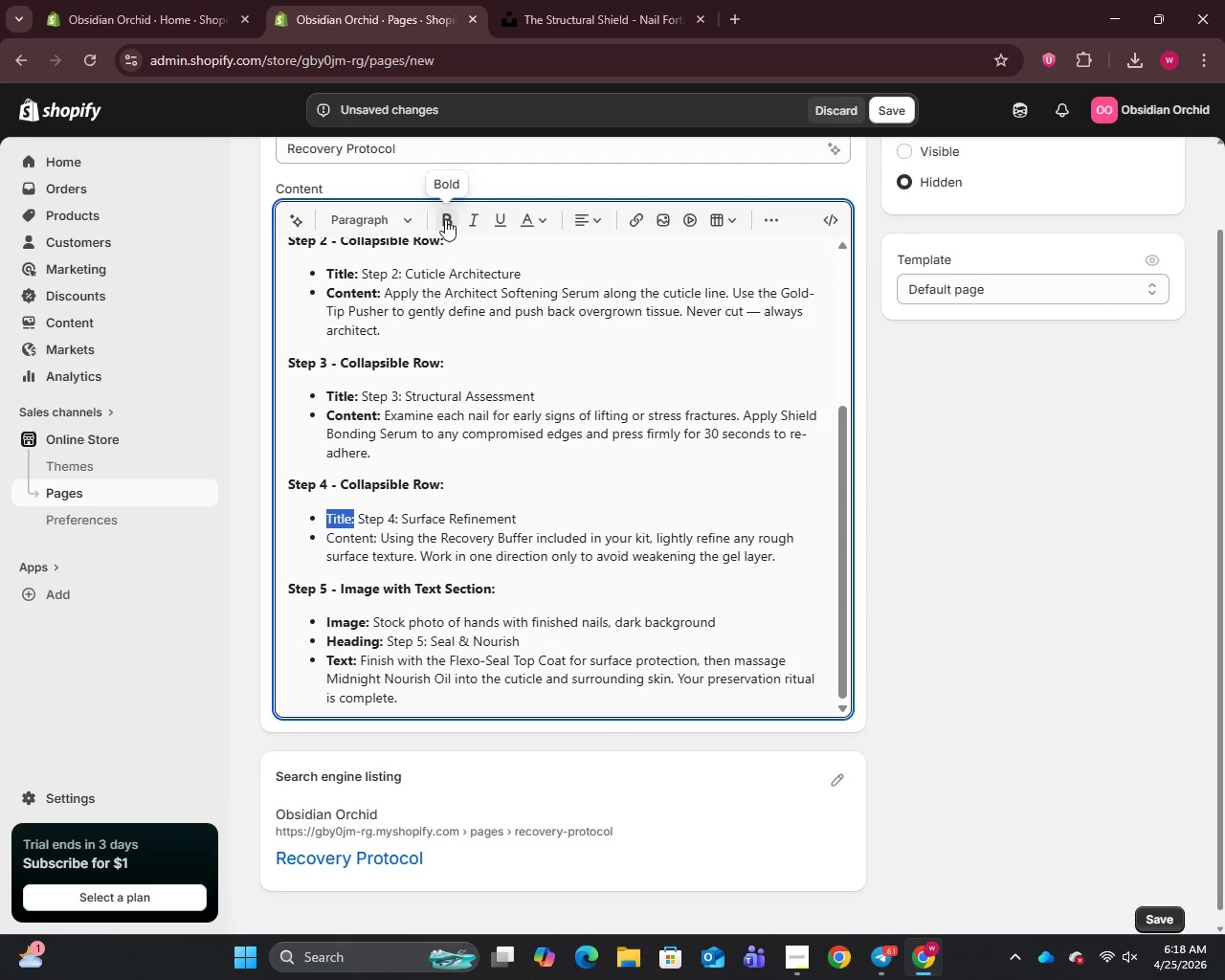 
left_click([445, 218])
 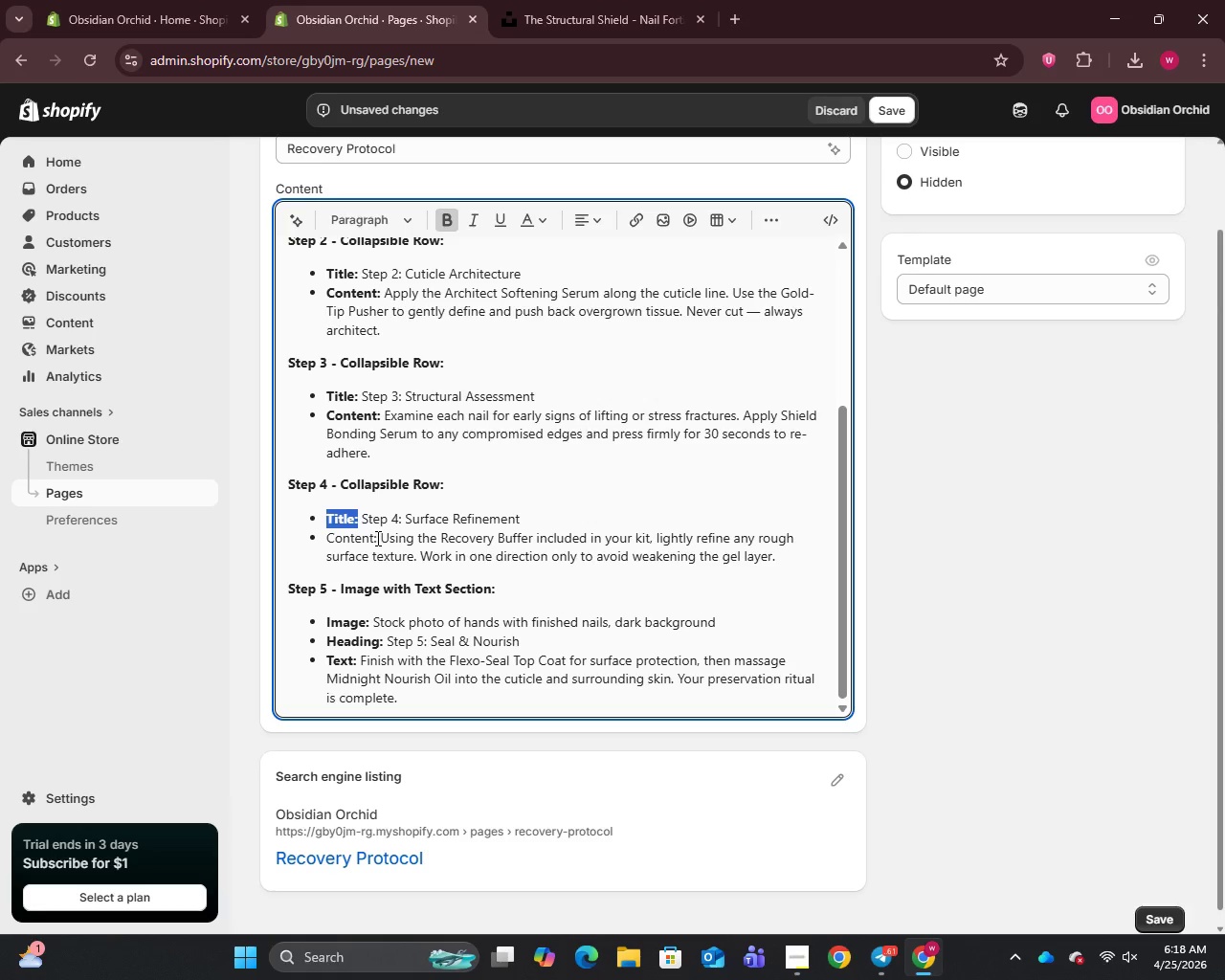 
left_click_drag(start_coordinate=[377, 538], to_coordinate=[319, 535])
 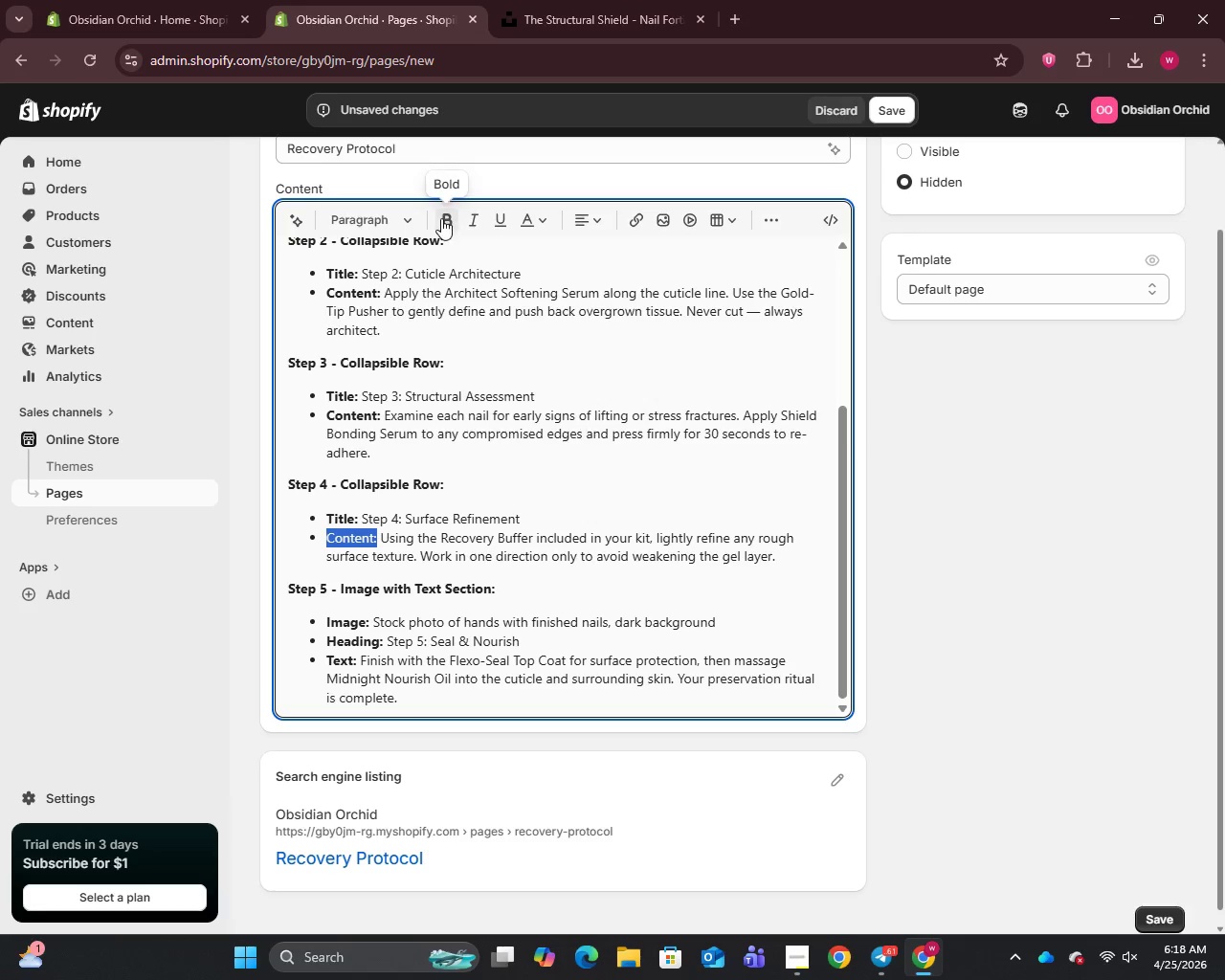 
left_click([442, 218])
 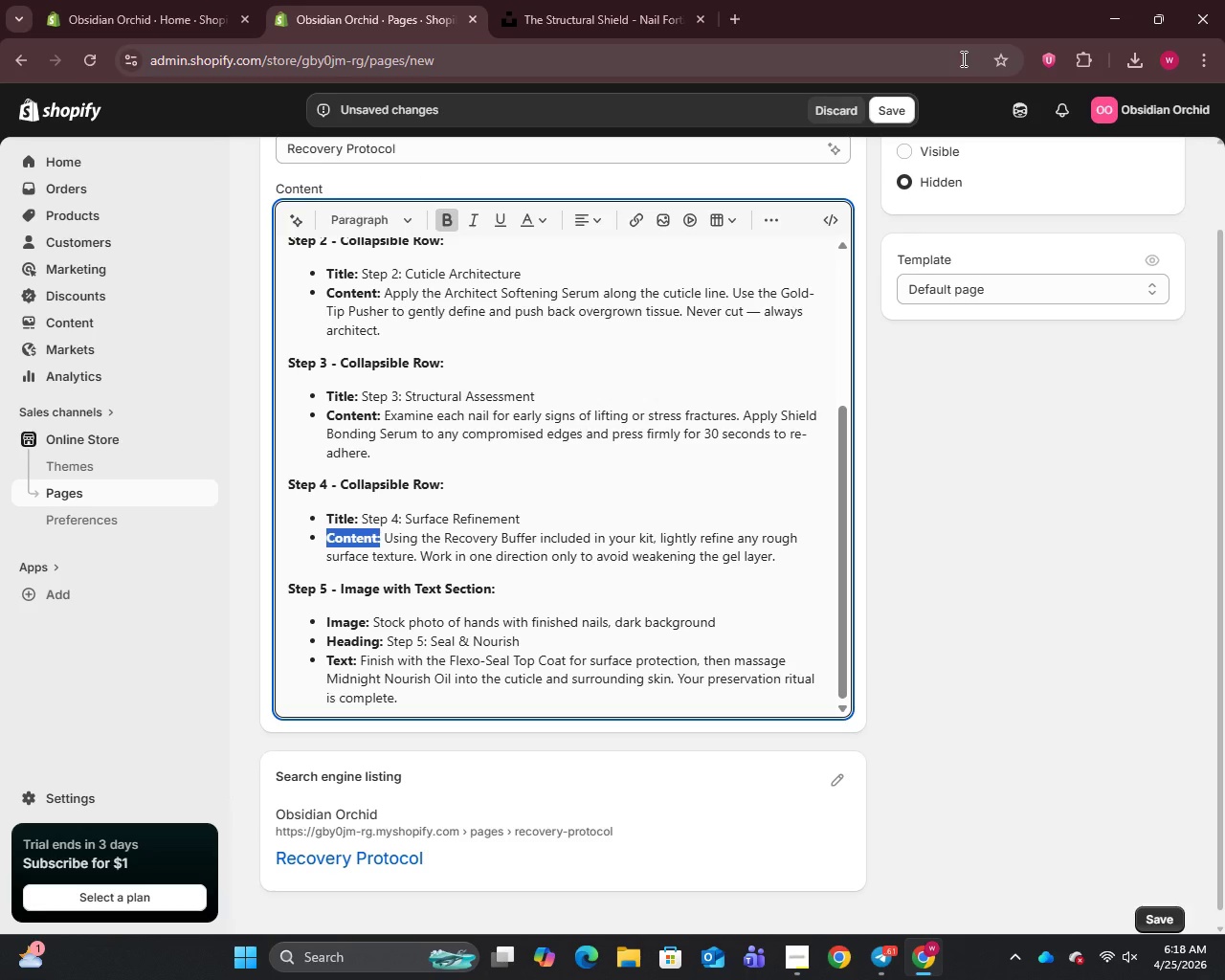 
wait(15.61)
 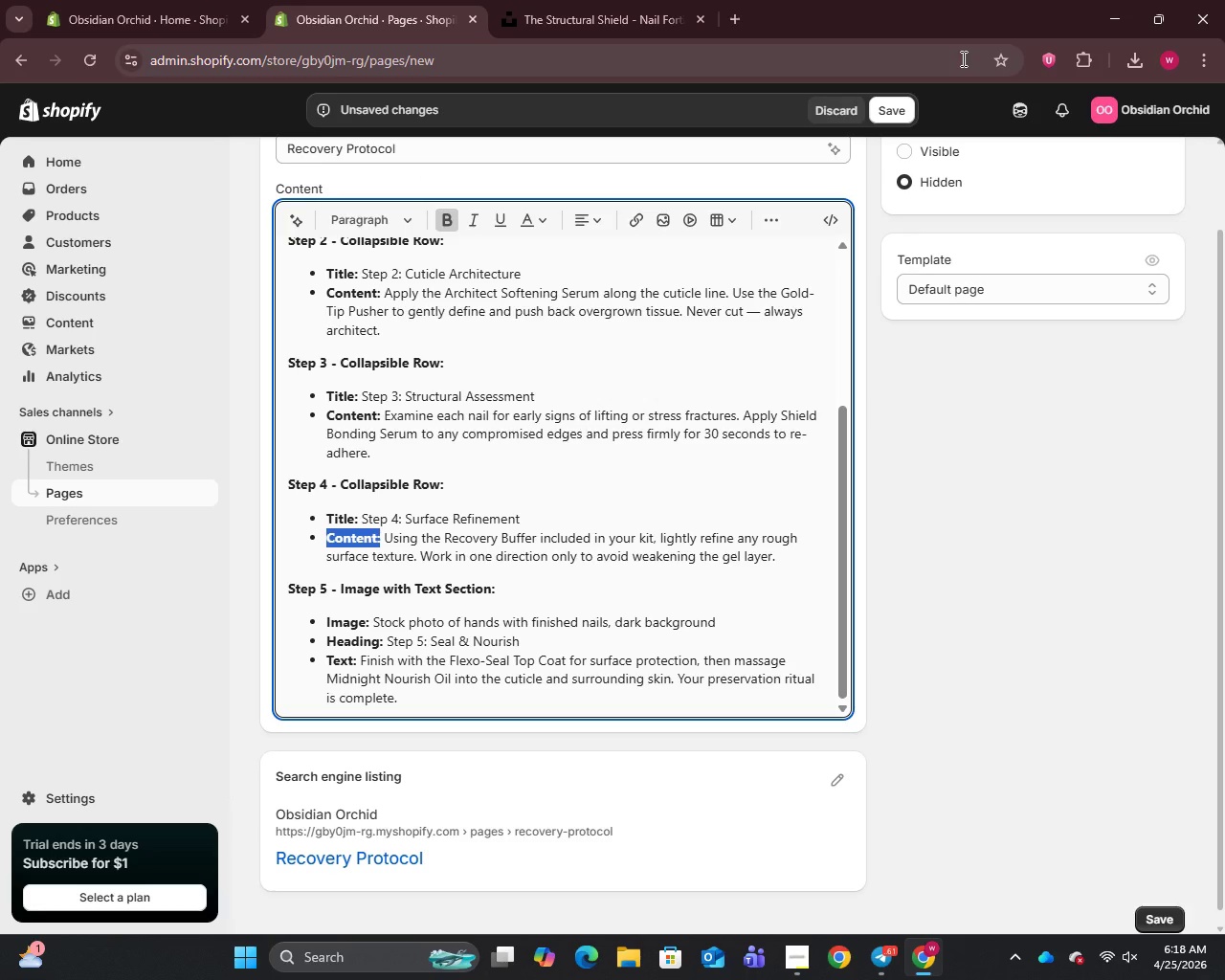 
left_click([907, 157])
 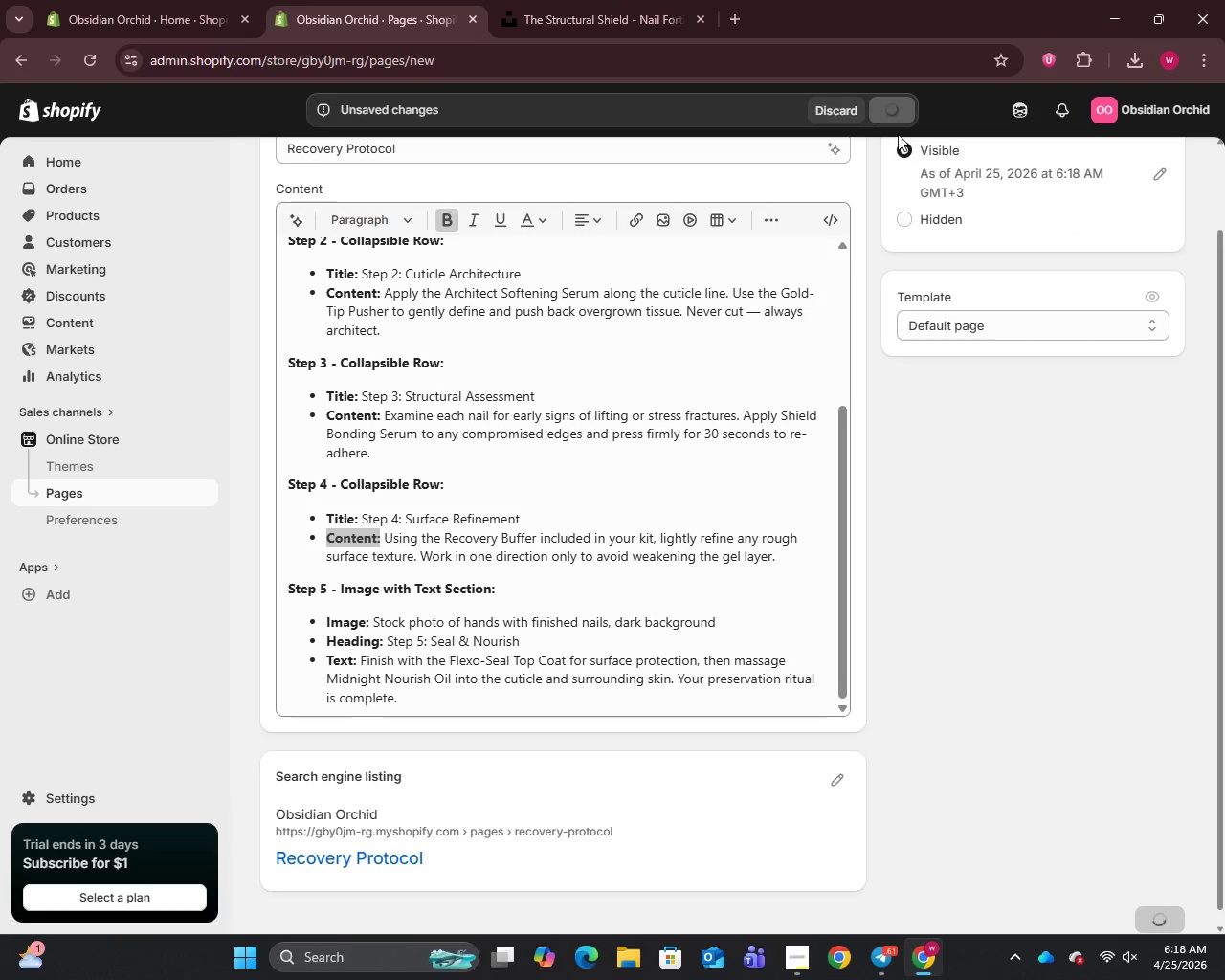 
mouse_move([891, 141])
 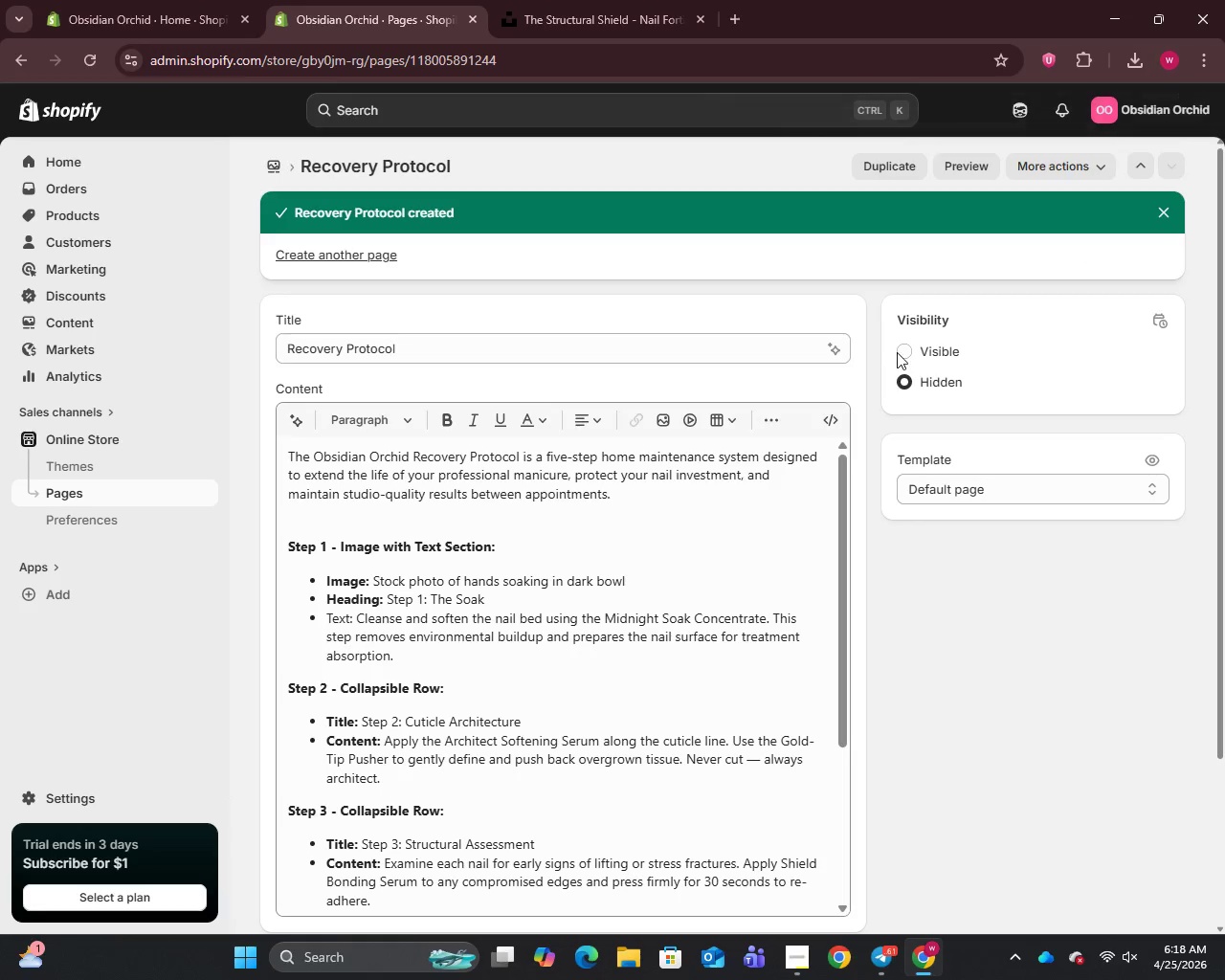 
left_click([898, 351])
 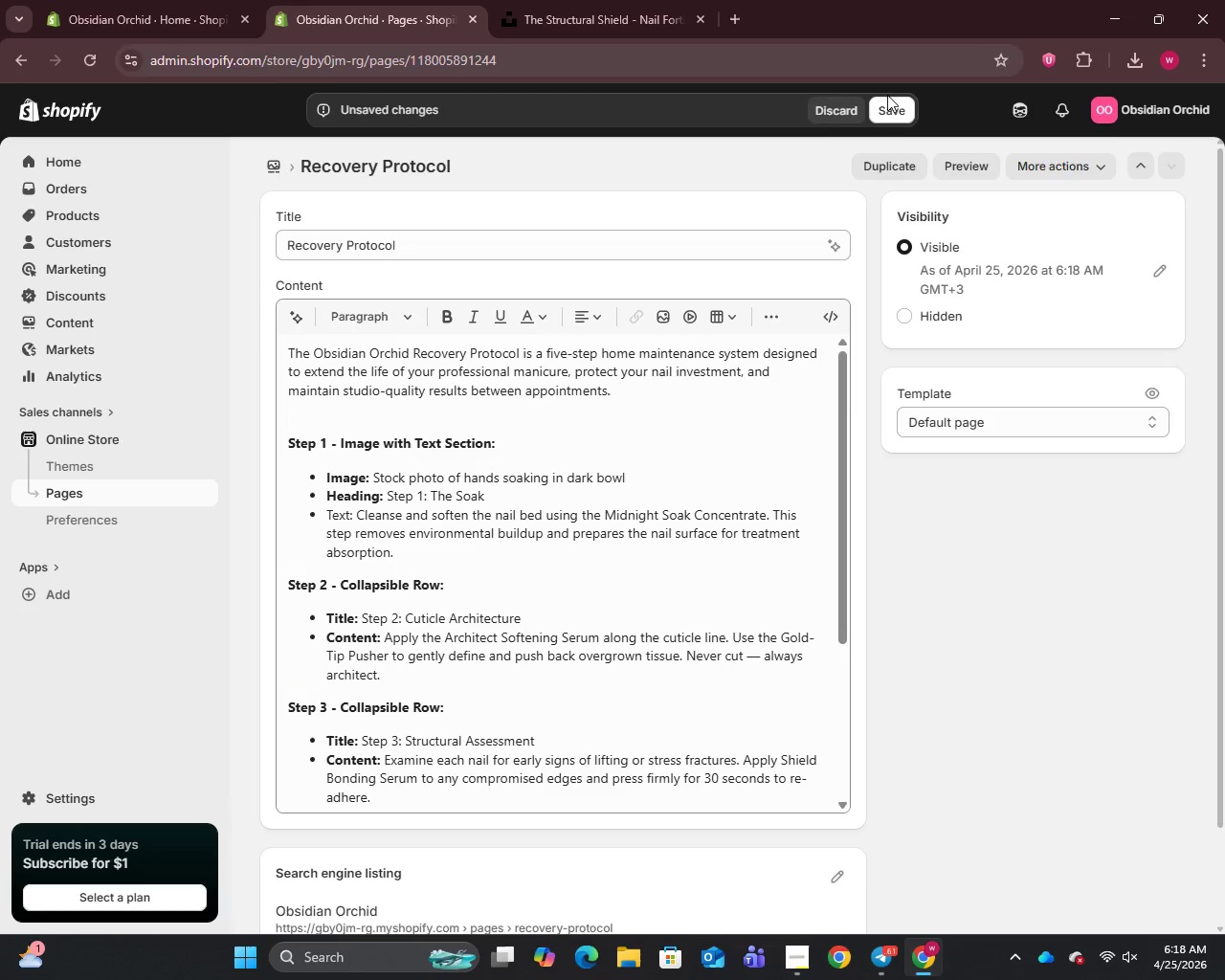 
left_click([887, 113])
 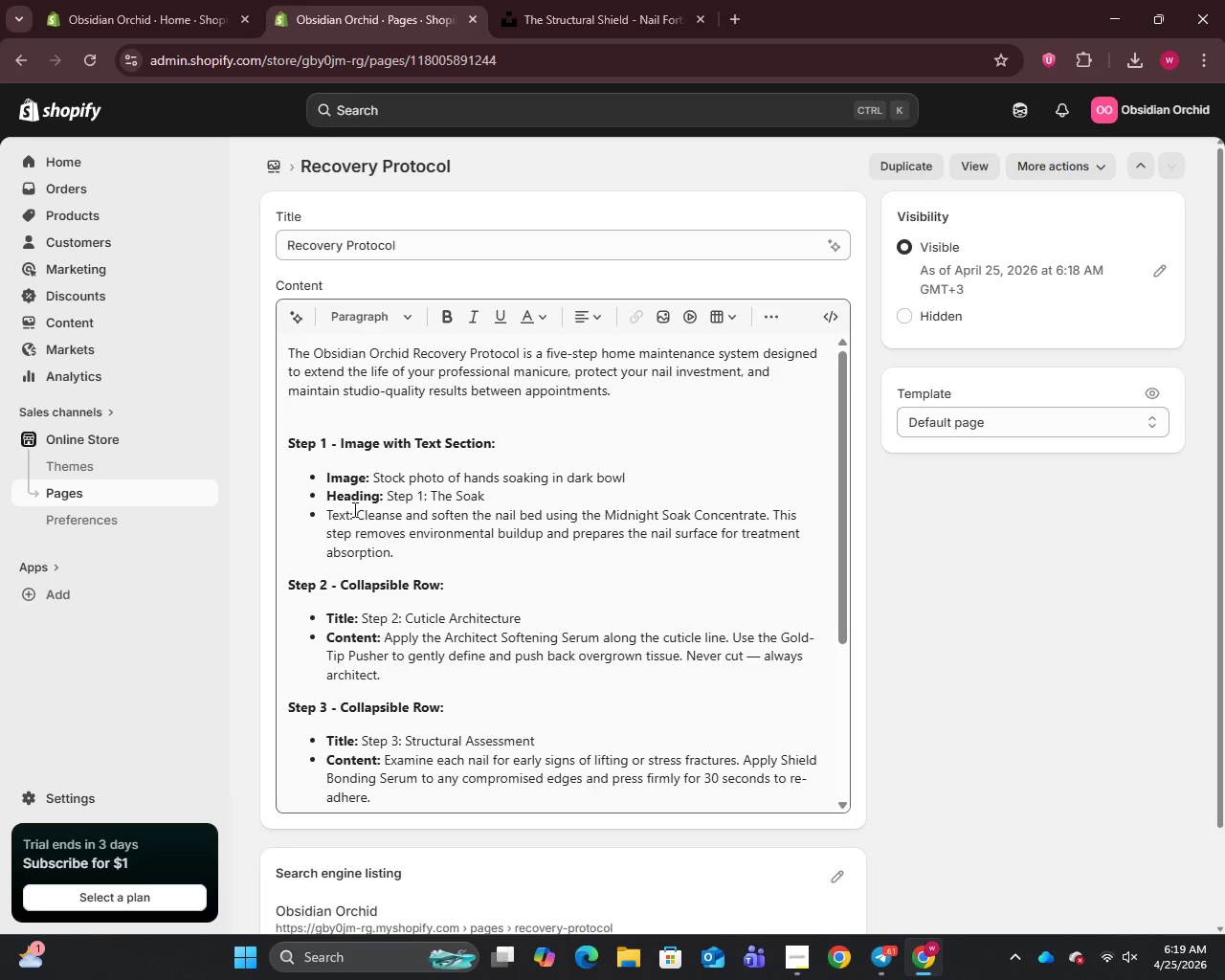 
wait(38.81)
 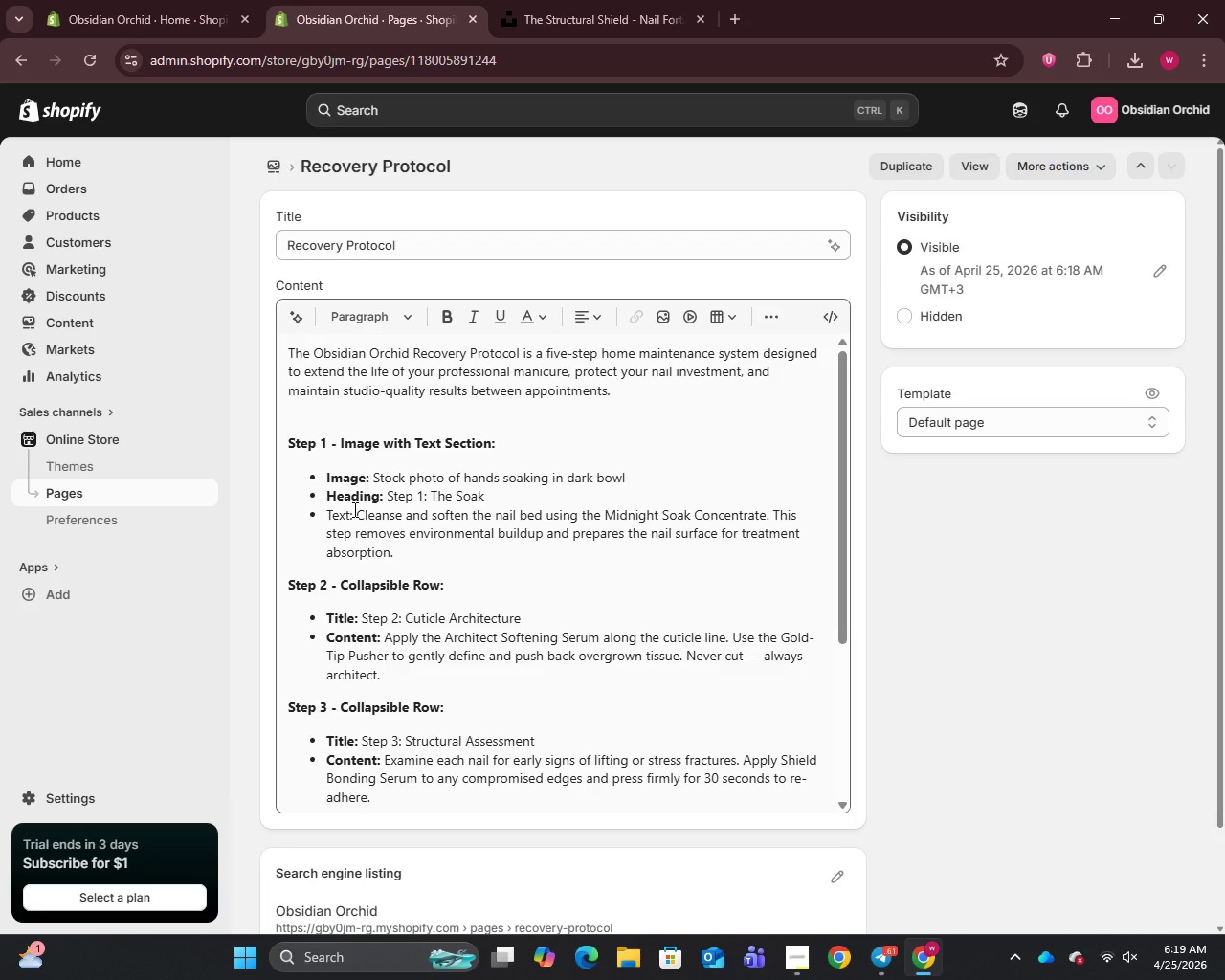 
left_click([71, 454])
 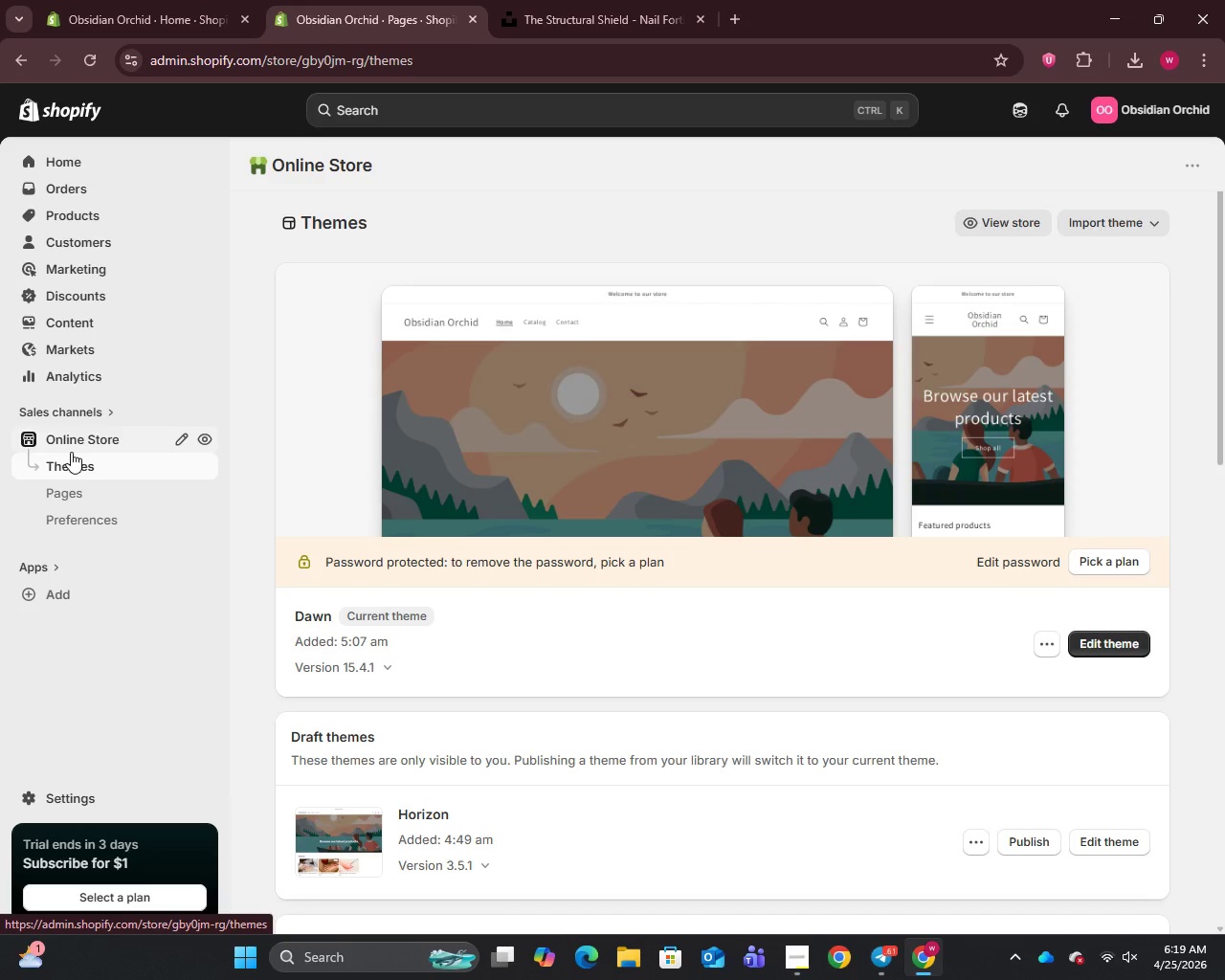 
wait(24.59)
 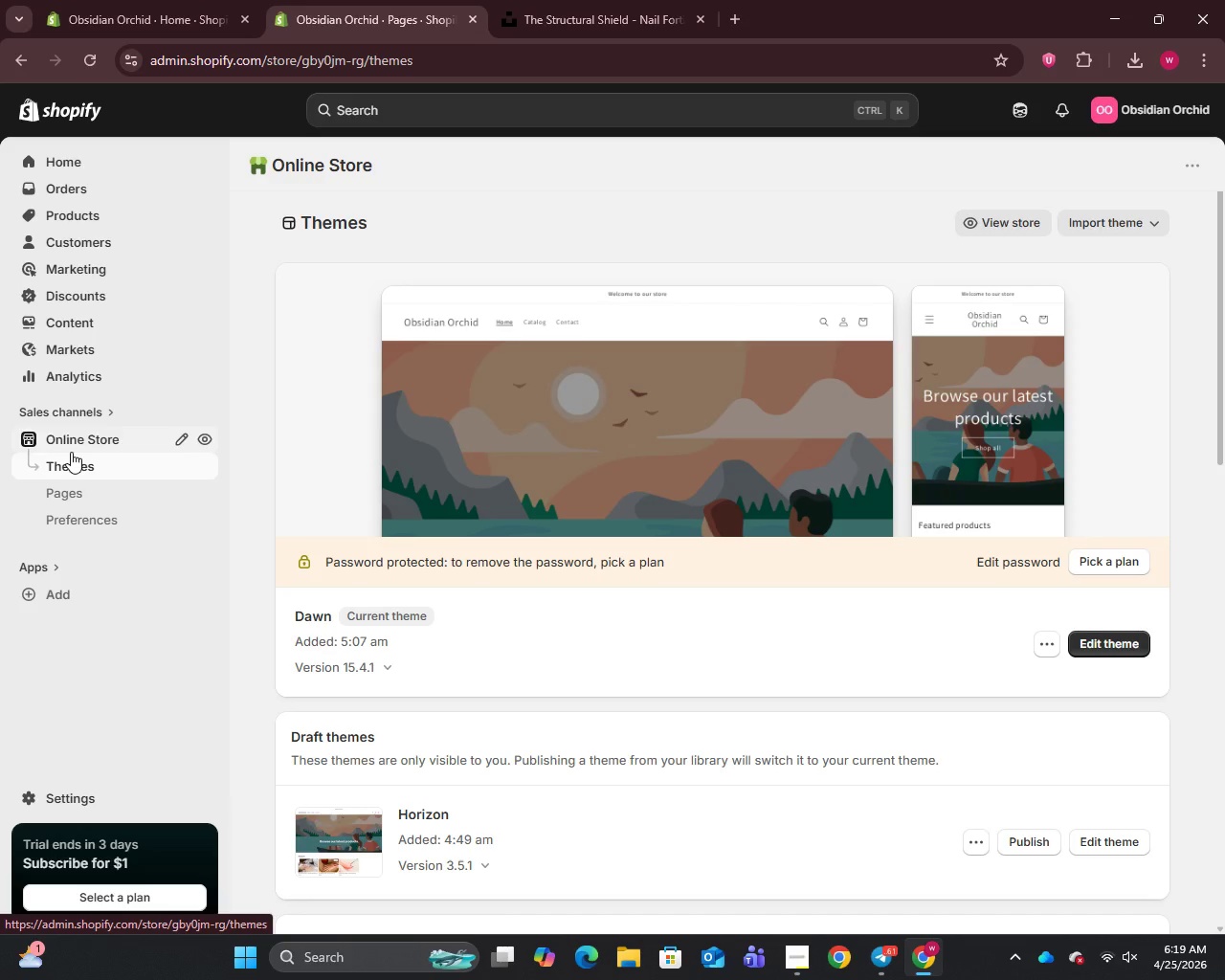 
left_click([1121, 646])
 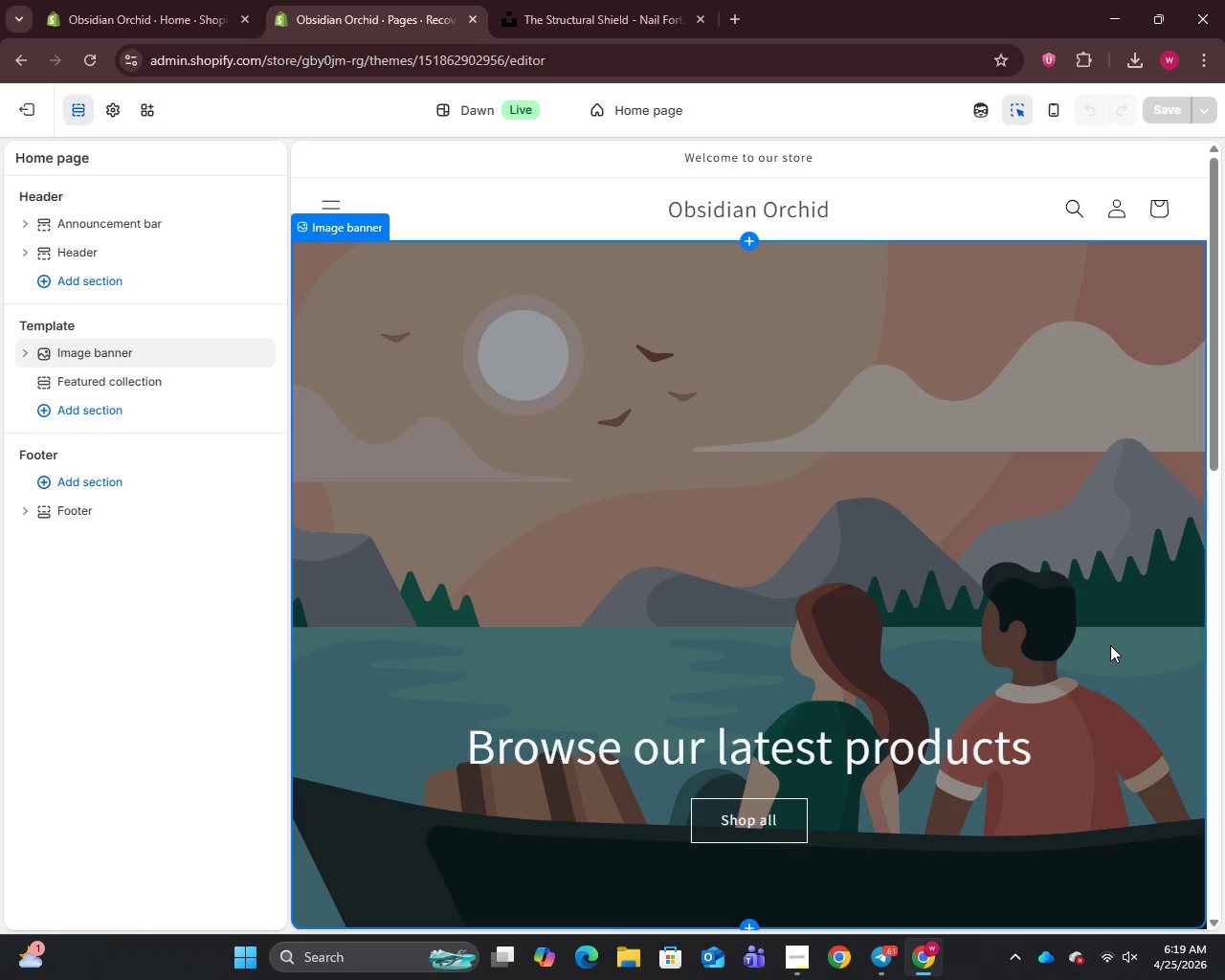 
wait(16.95)
 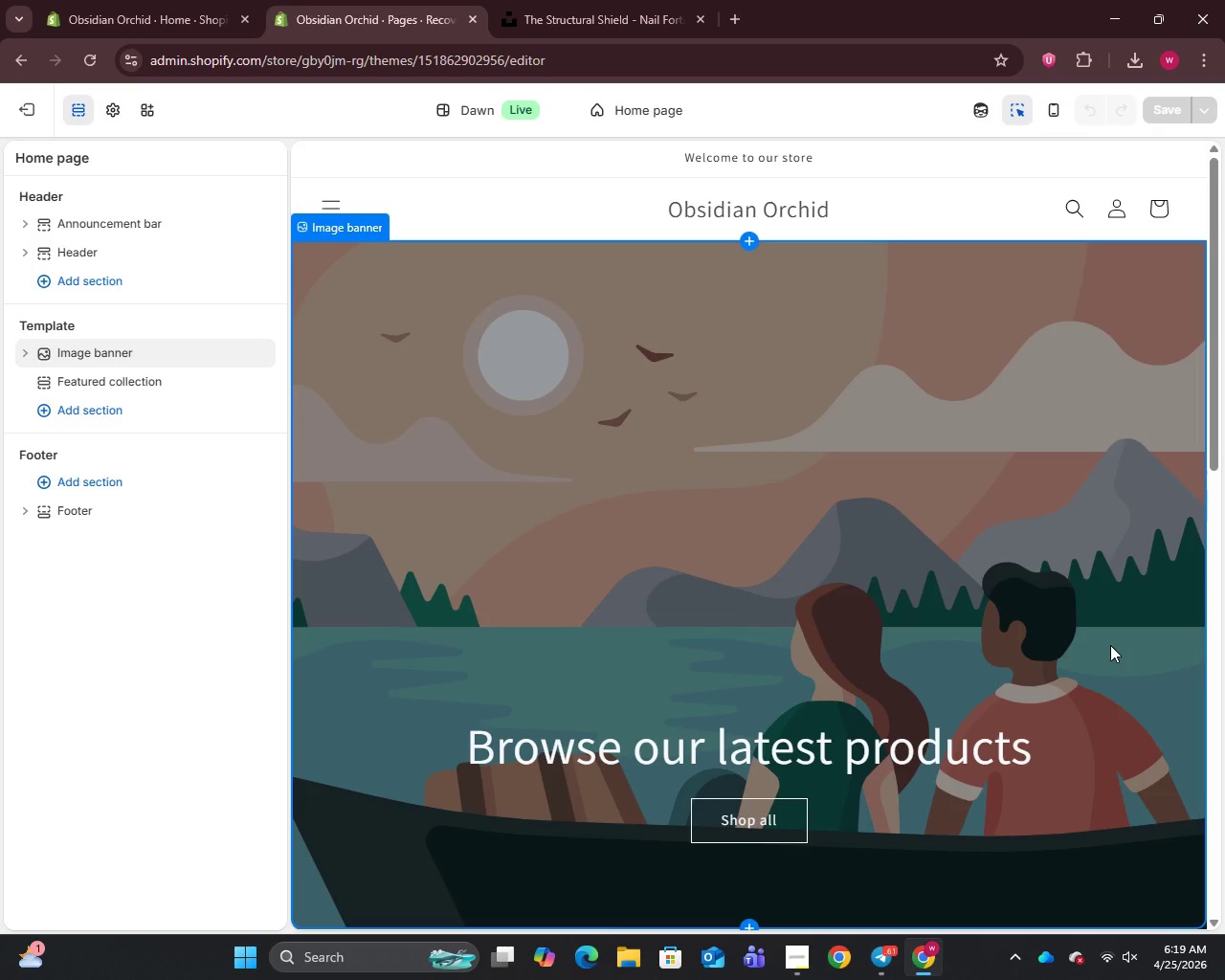 
left_click([190, 290])
 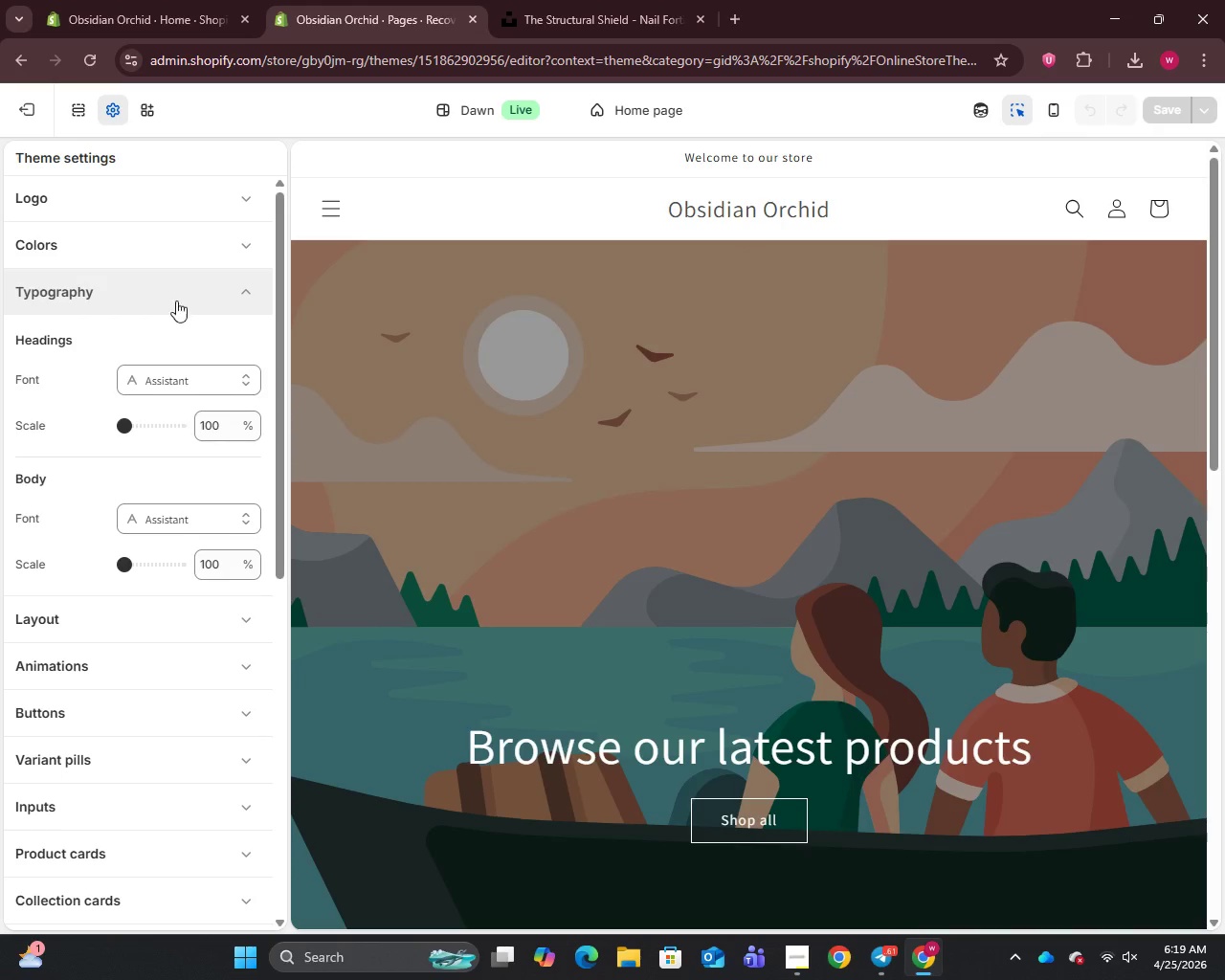 
left_click([156, 378])
 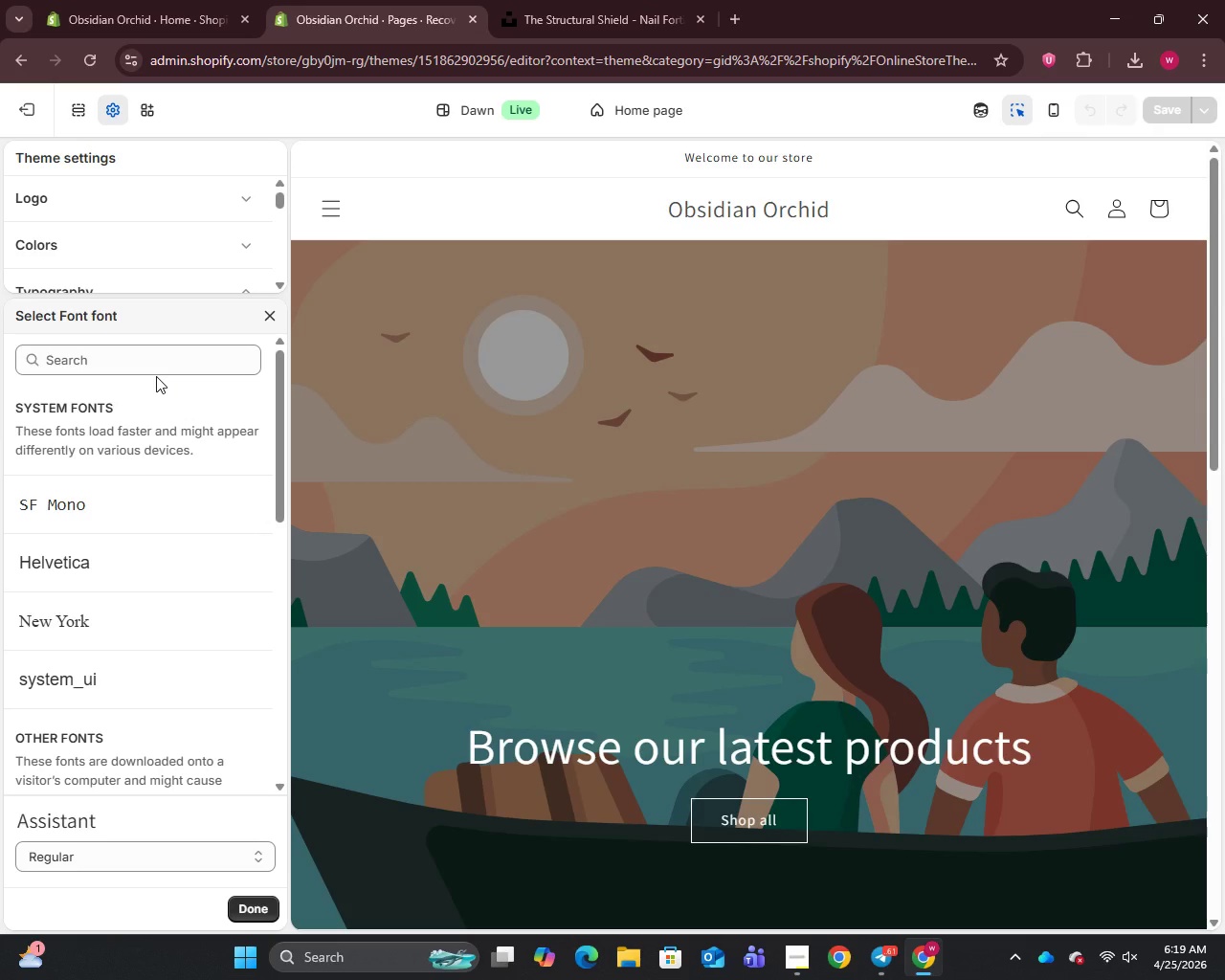 
type(play)
 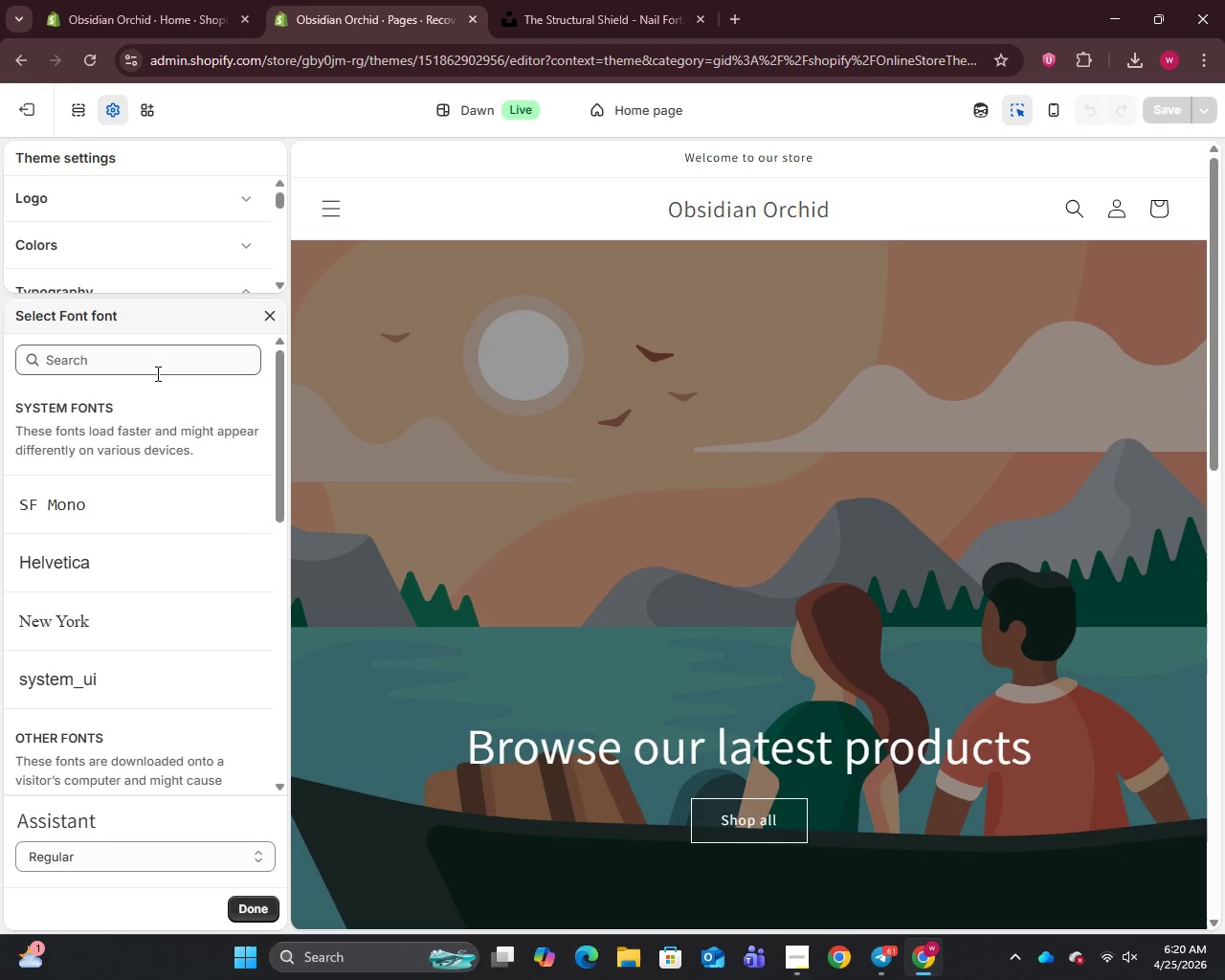 
left_click([156, 373])
 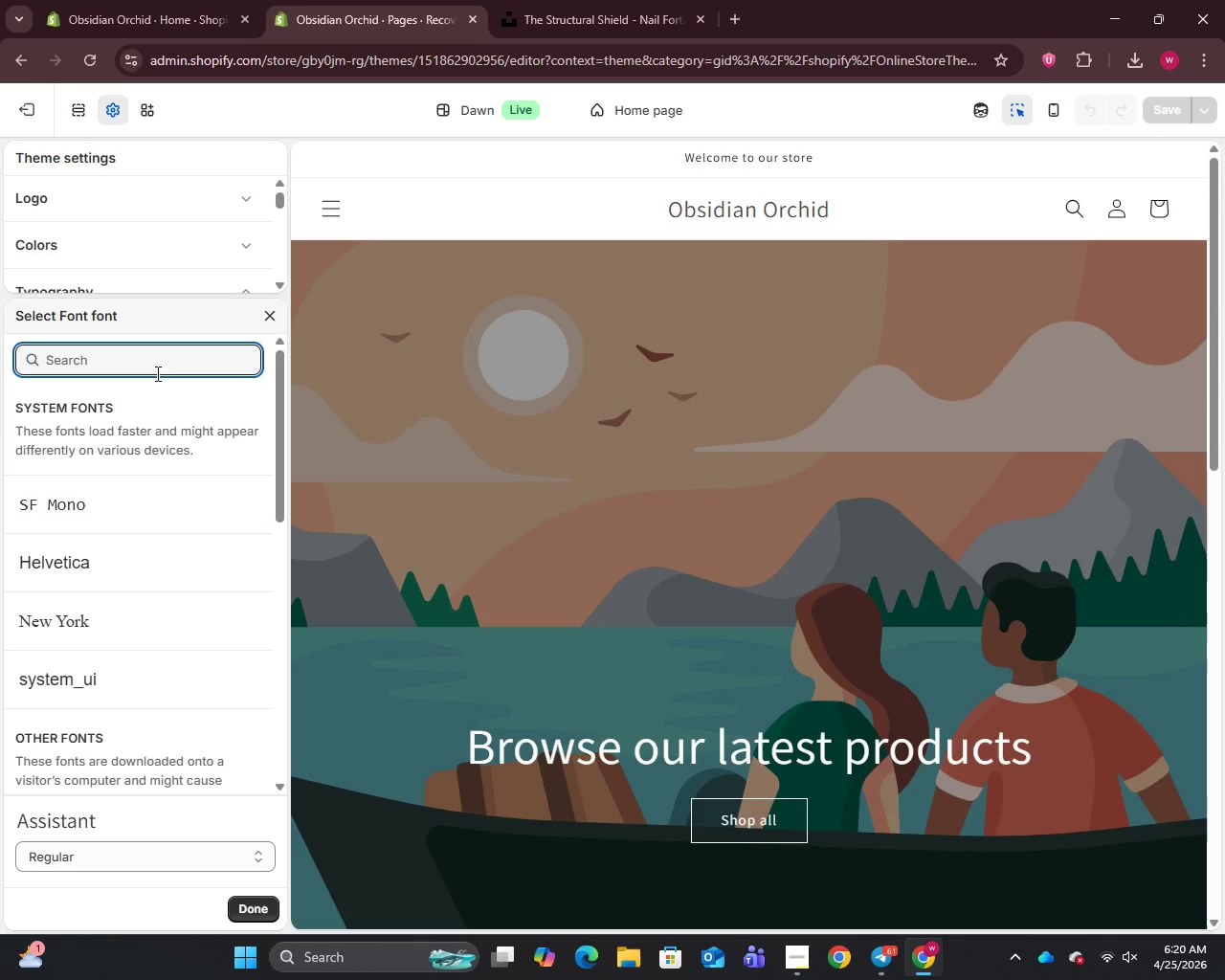 
type(play)
 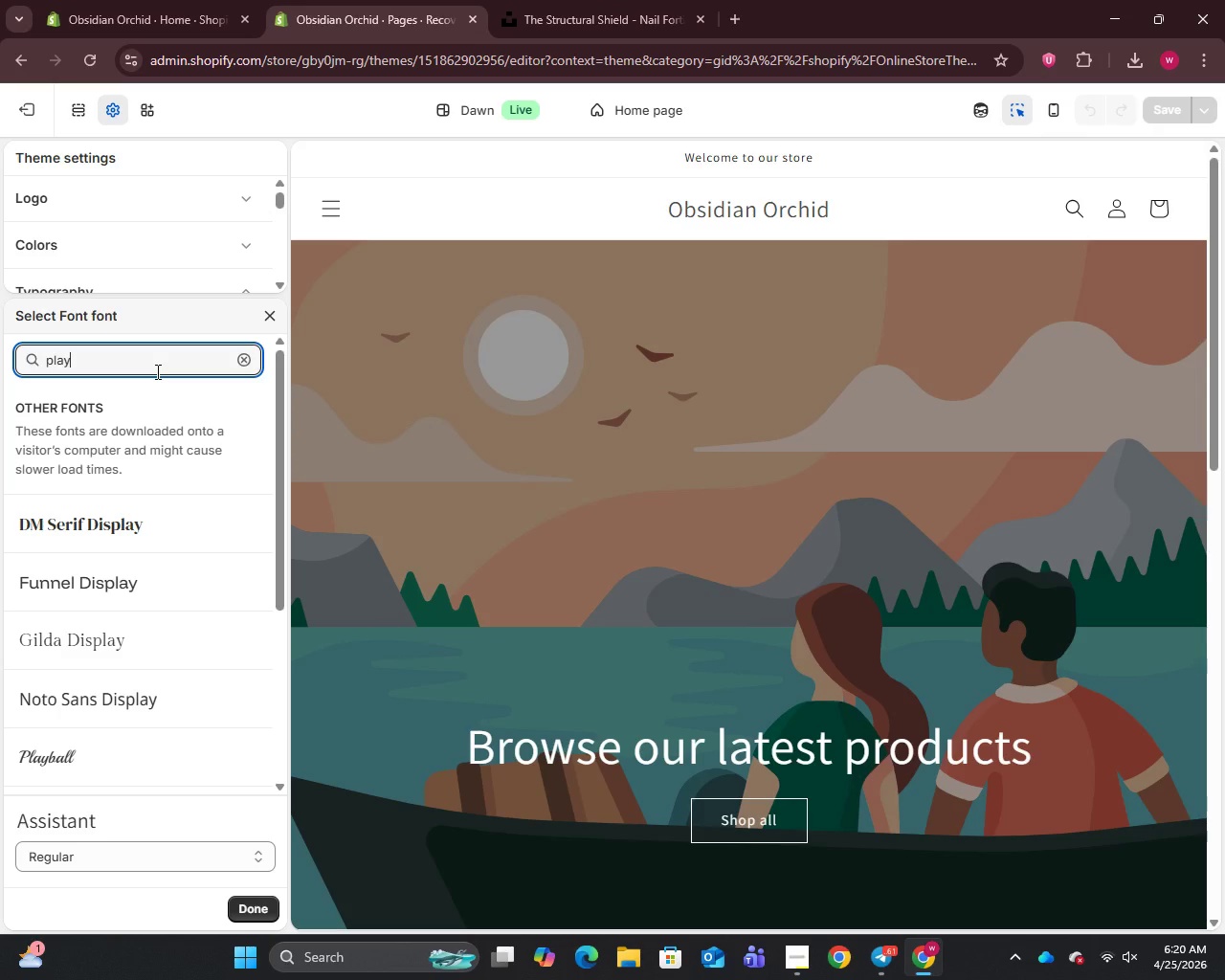 
type(fair)
 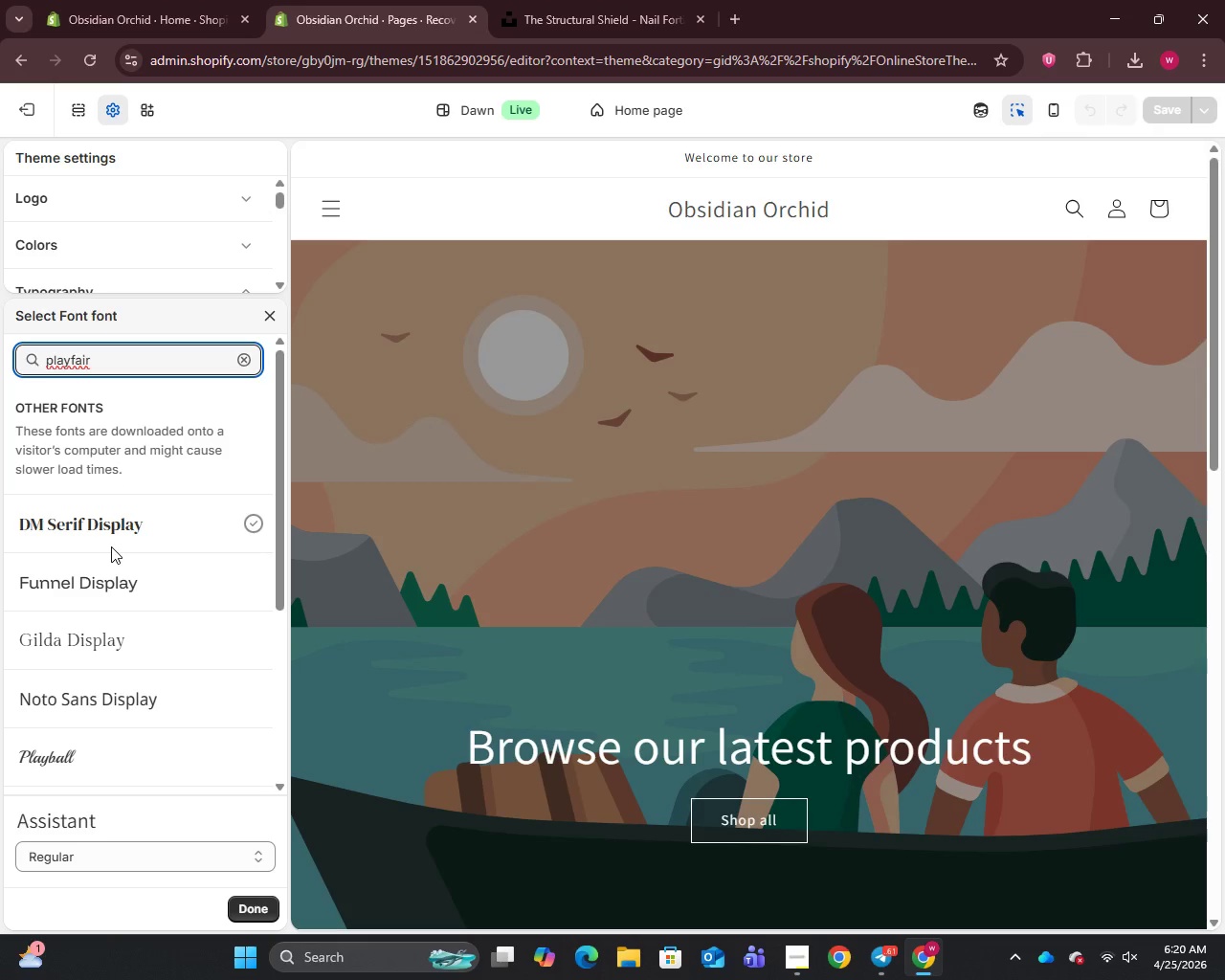 
wait(12.94)
 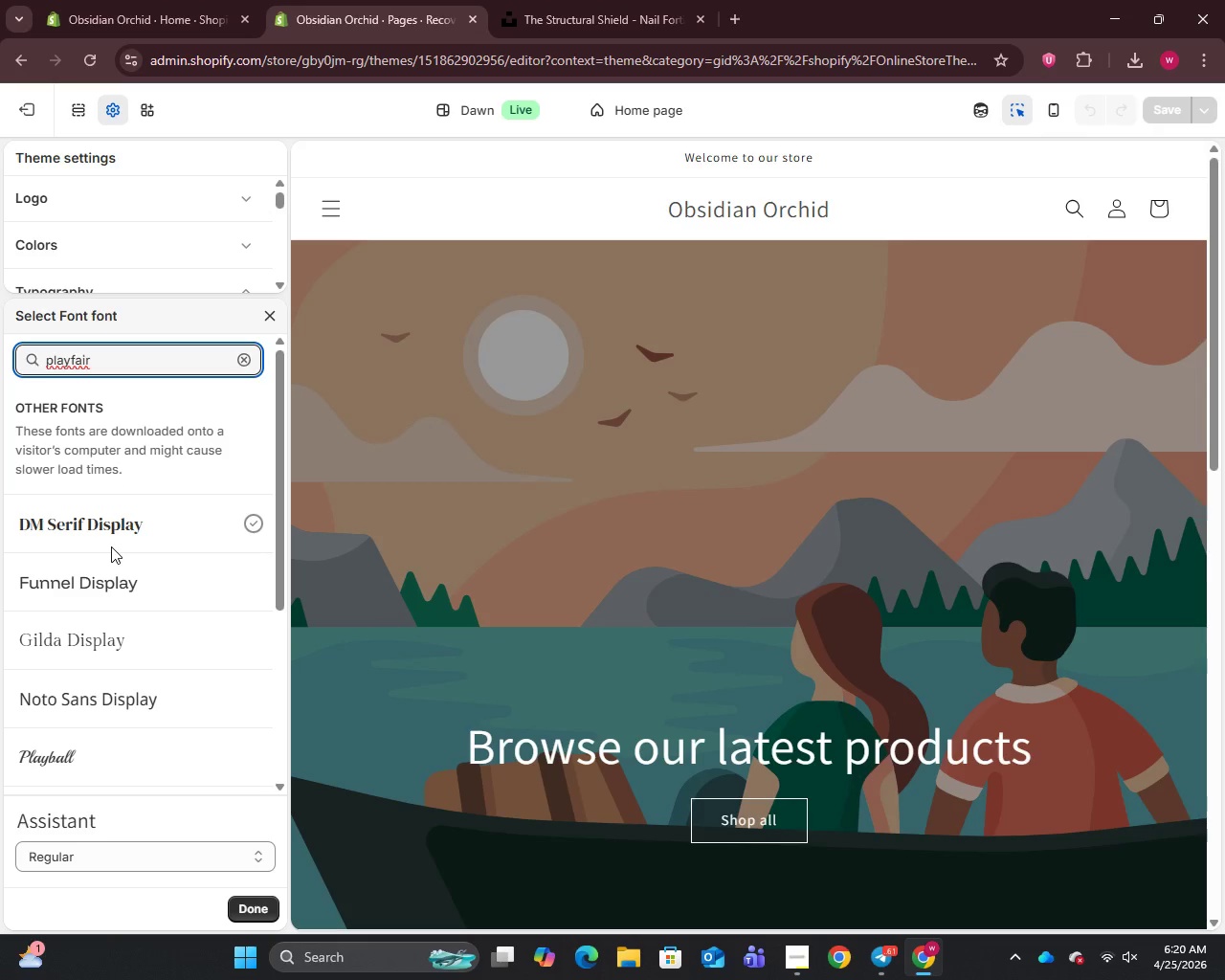 
scroll: coordinate [111, 546], scroll_direction: down, amount: 2.0
 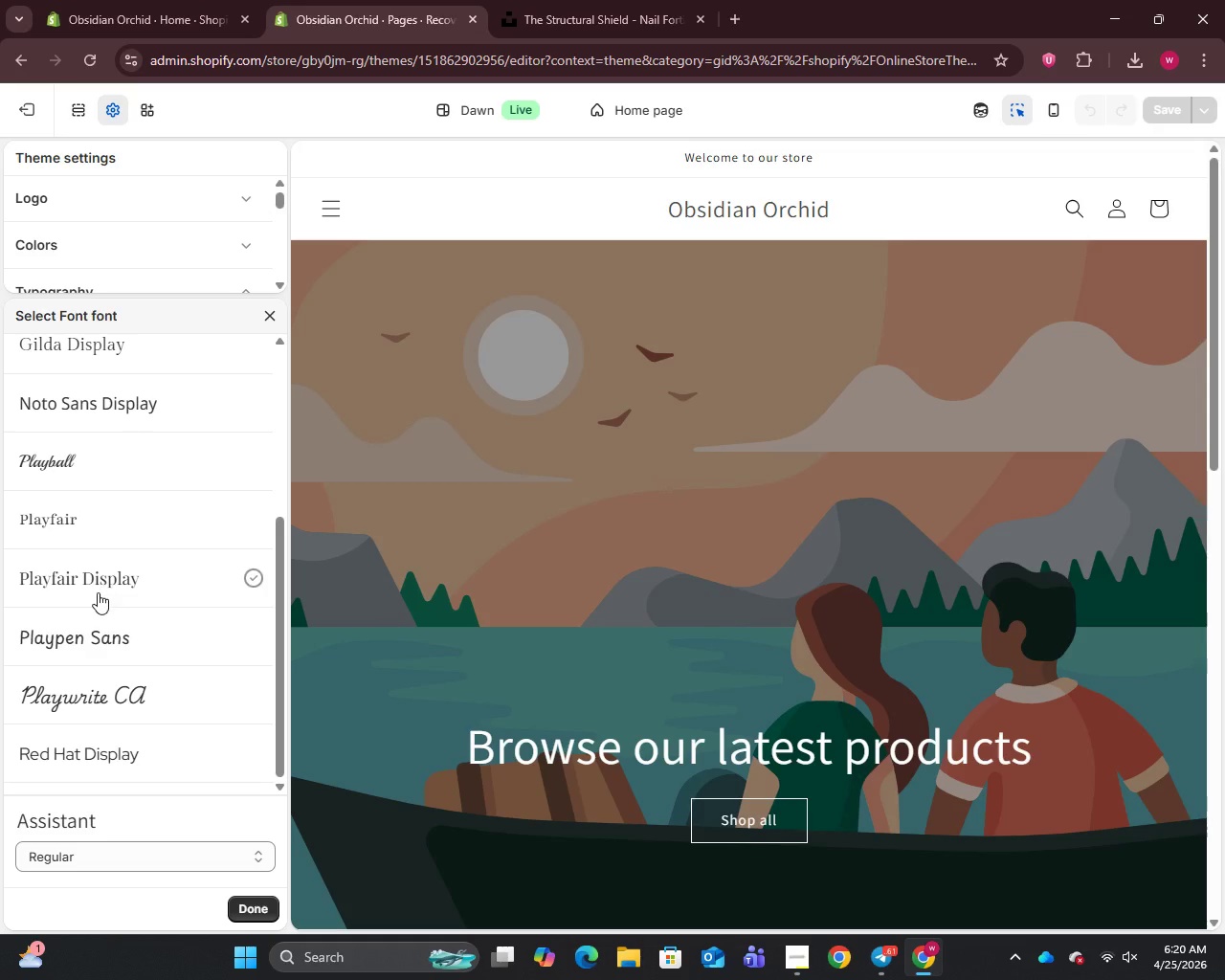 
left_click([98, 579])
 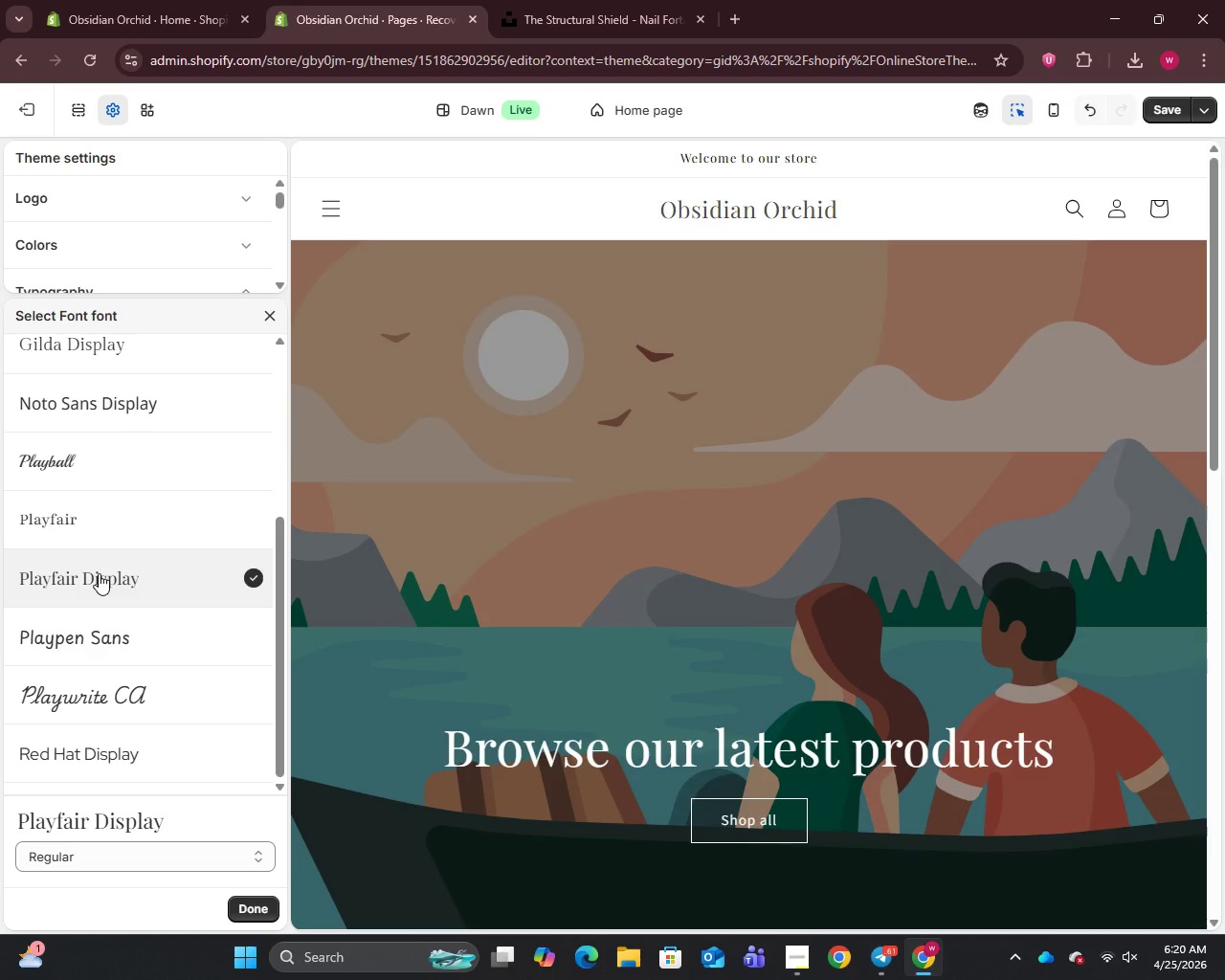 
wait(12.95)
 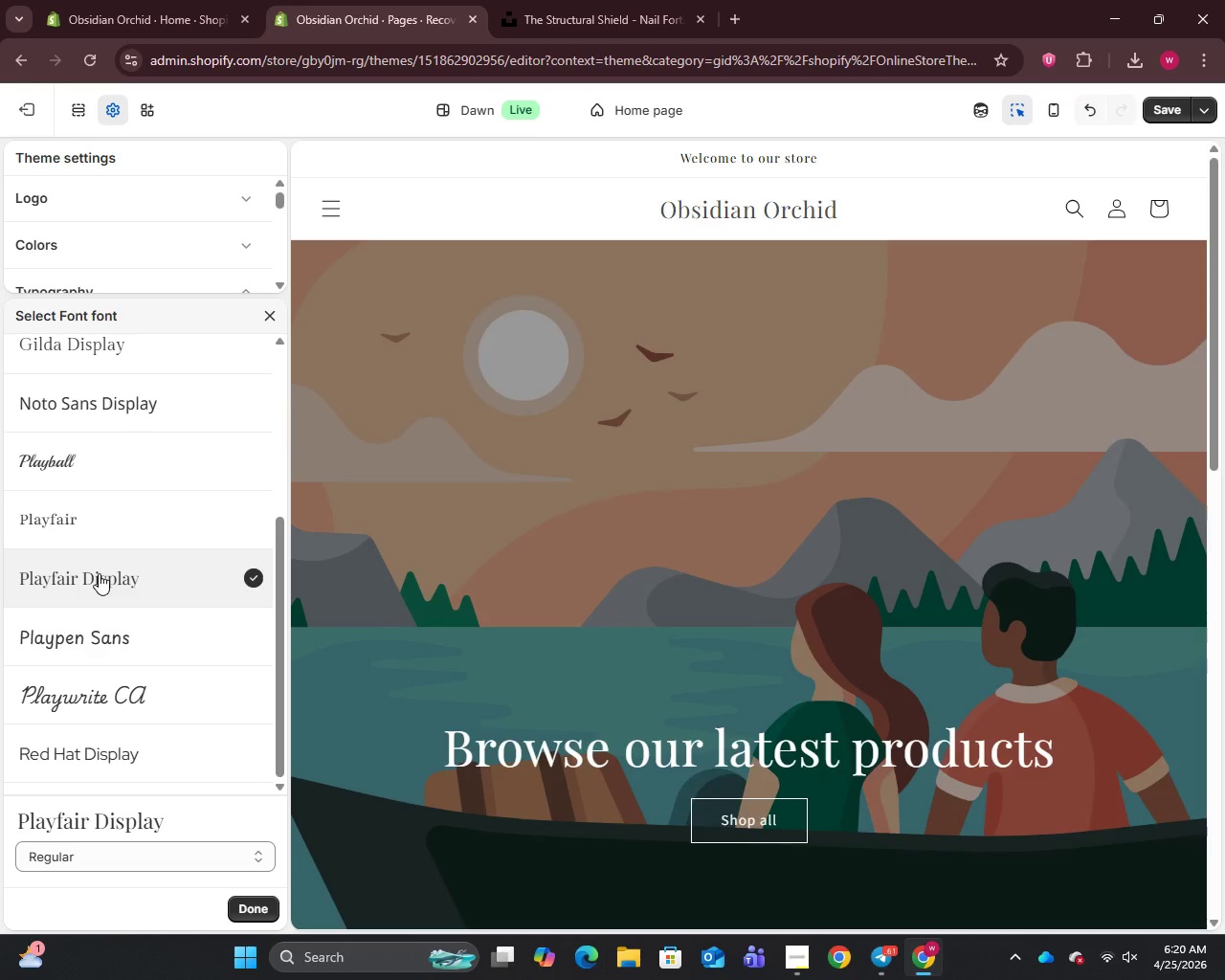 
left_click([278, 318])
 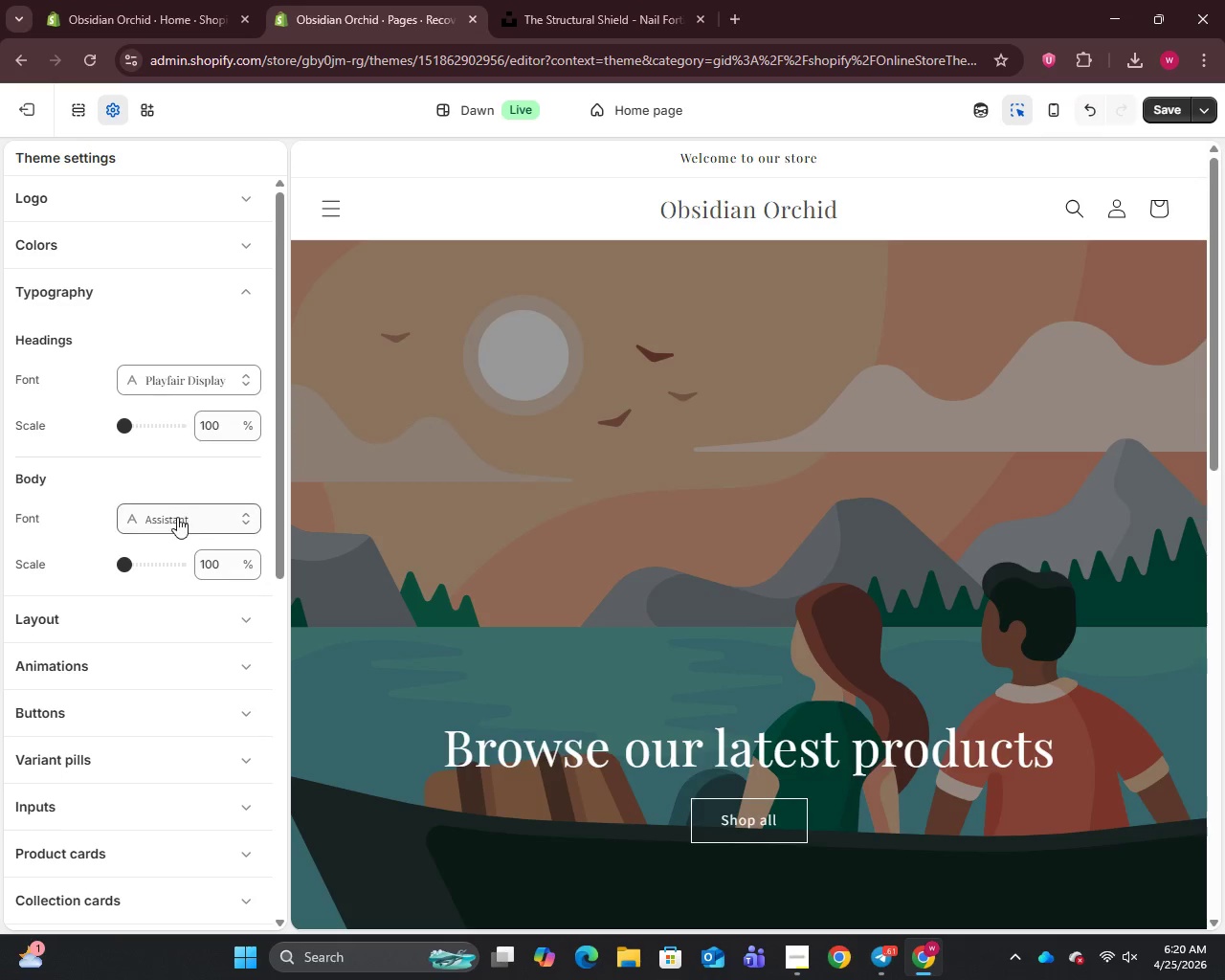 
left_click([175, 526])
 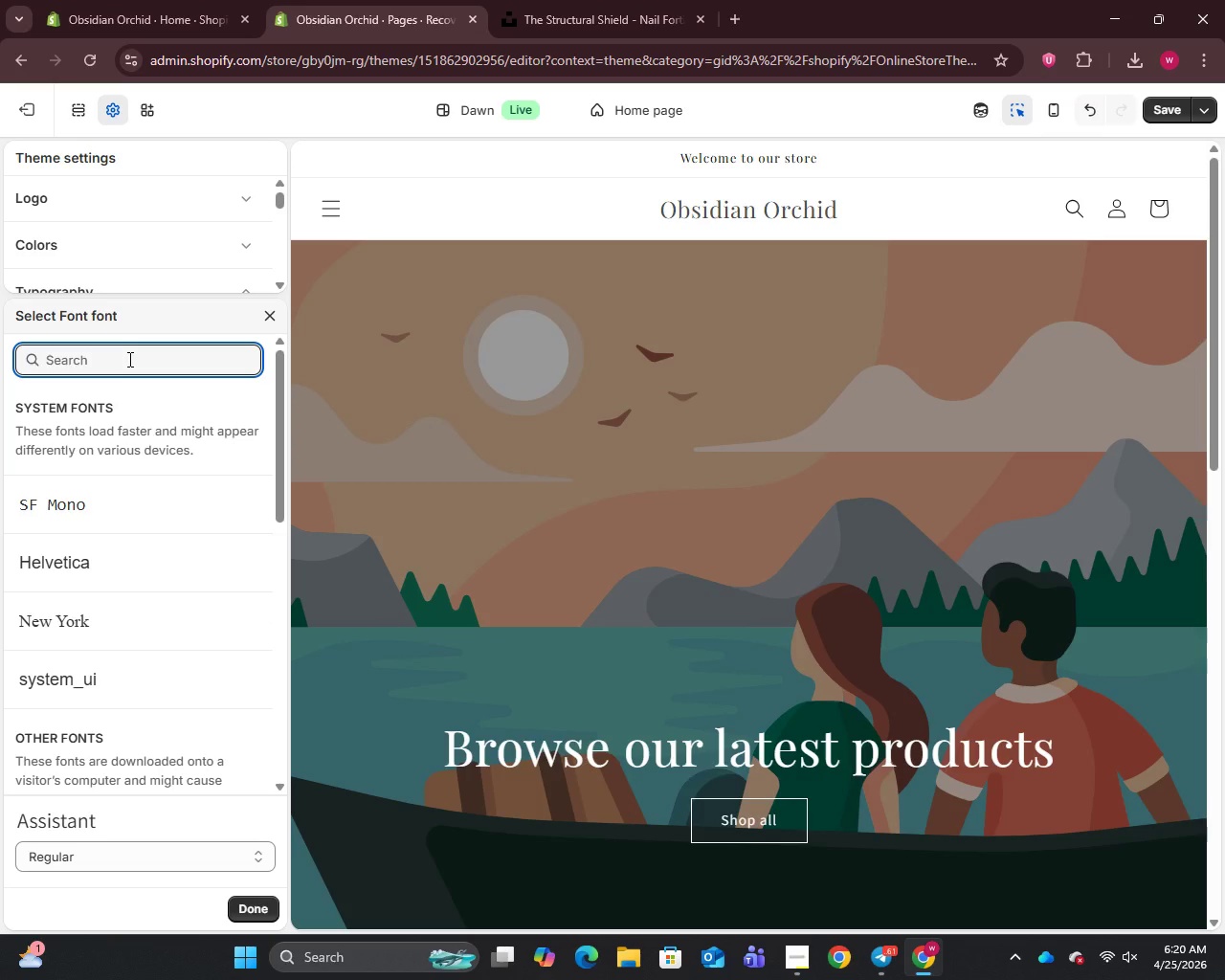 
wait(8.16)
 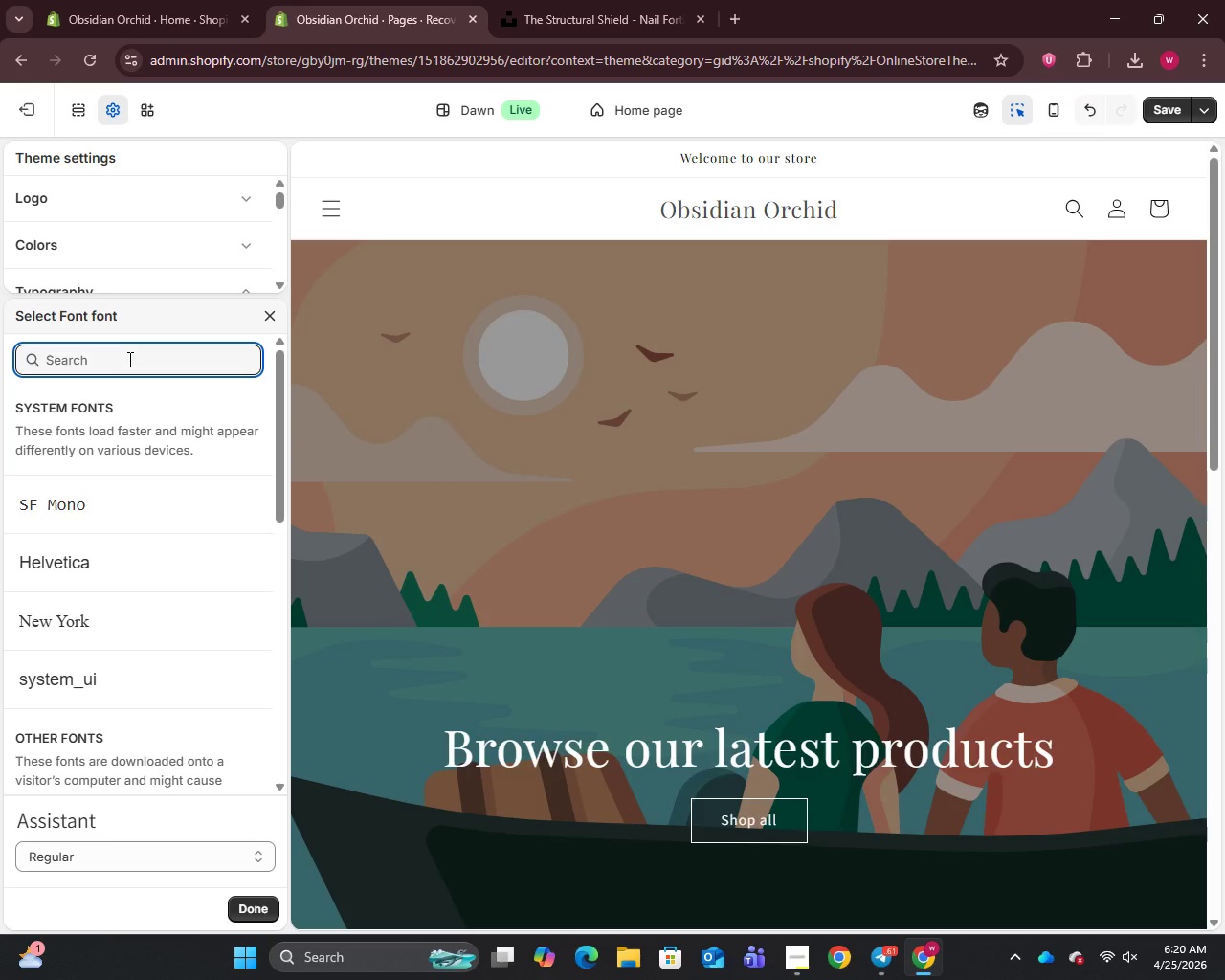 
type(jost)
 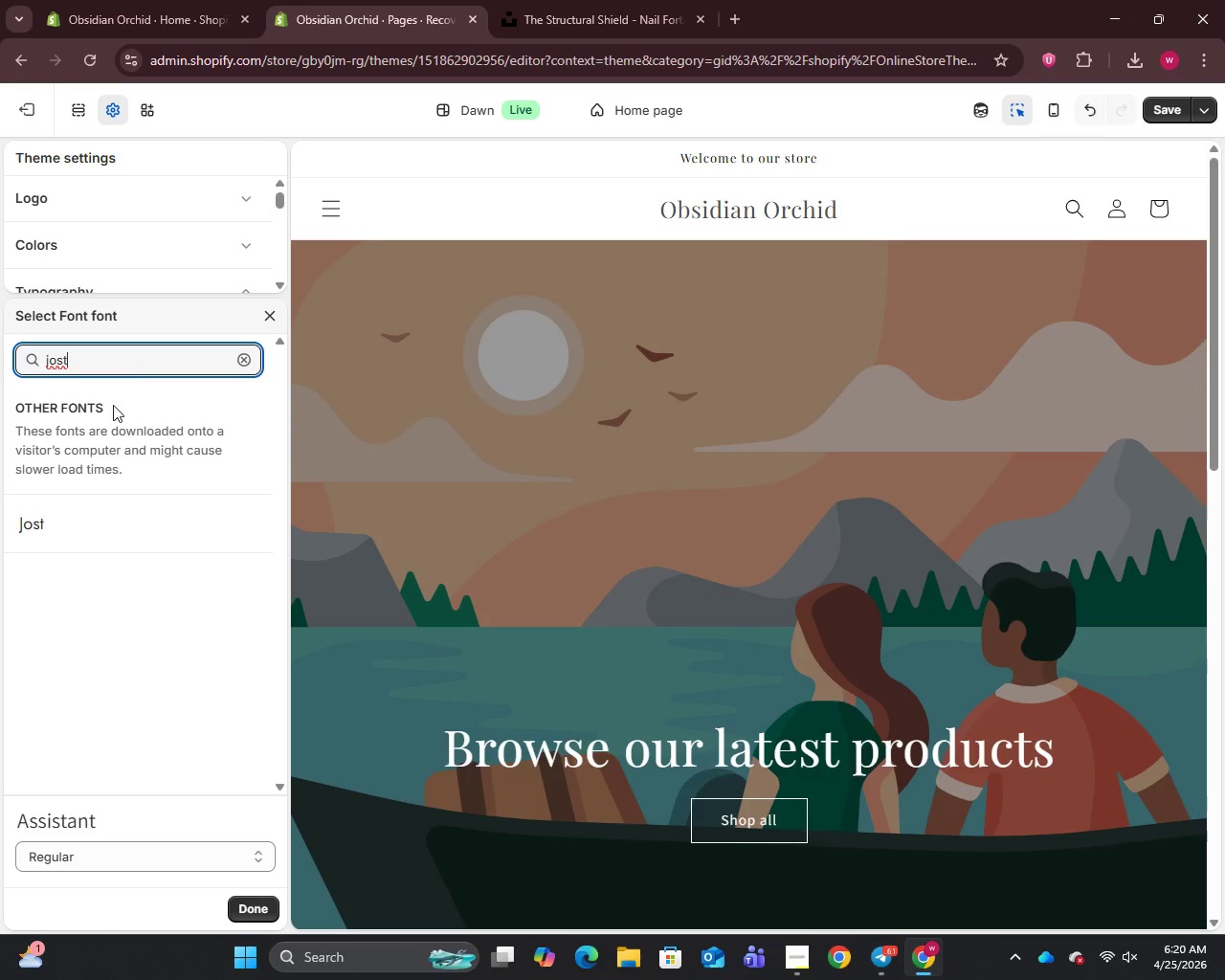 
left_click([70, 531])
 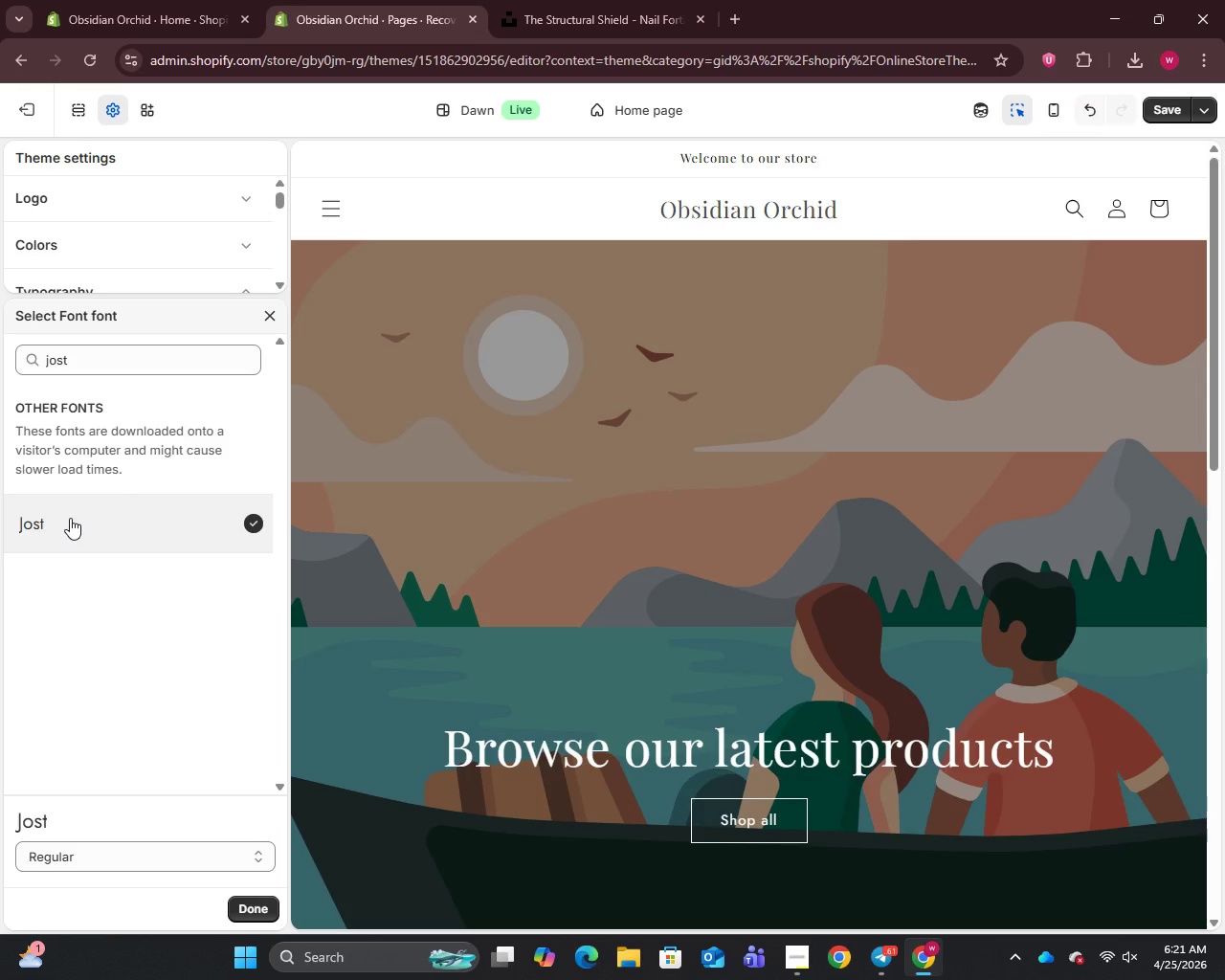 
wait(10.23)
 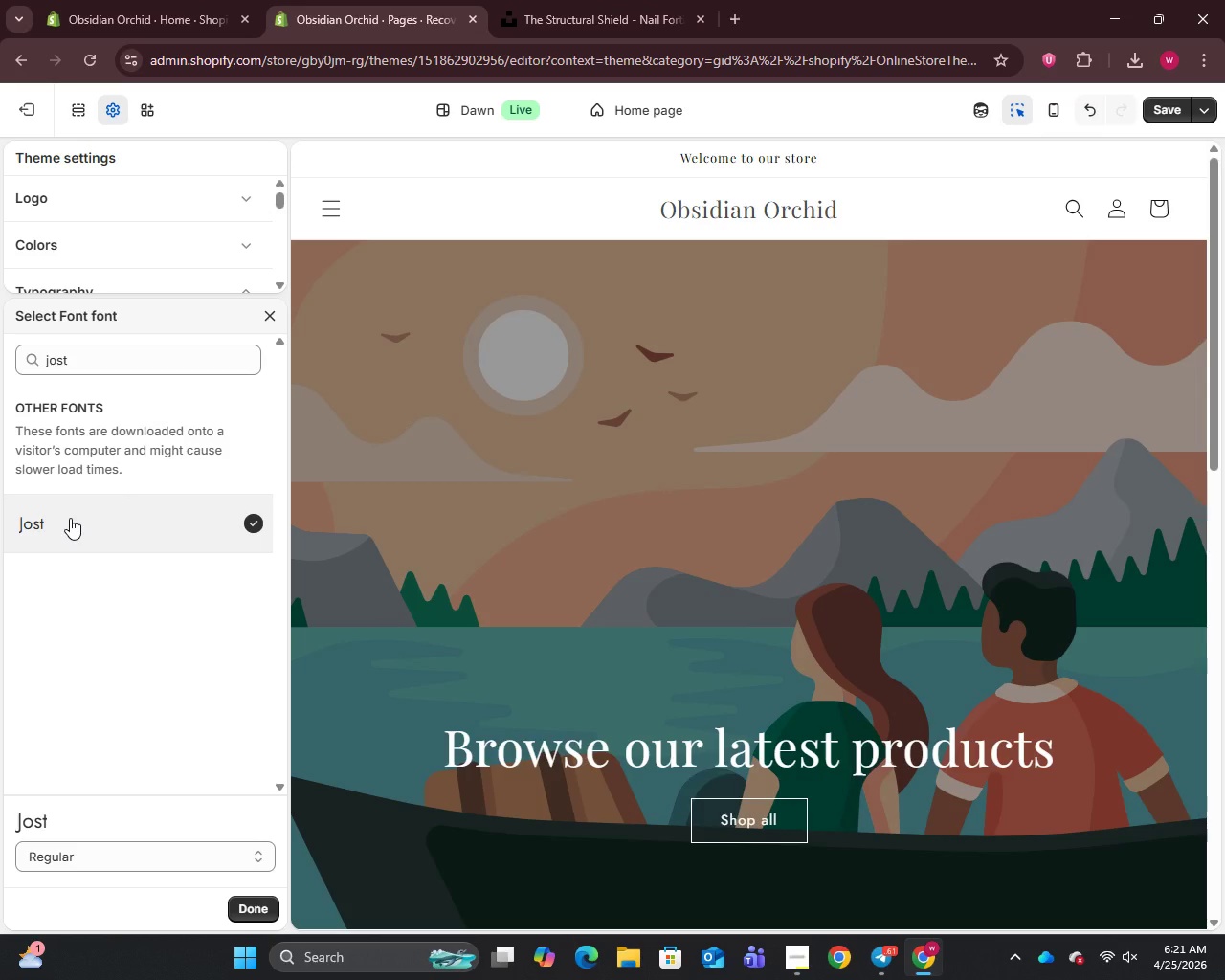 
left_click([200, 246])
 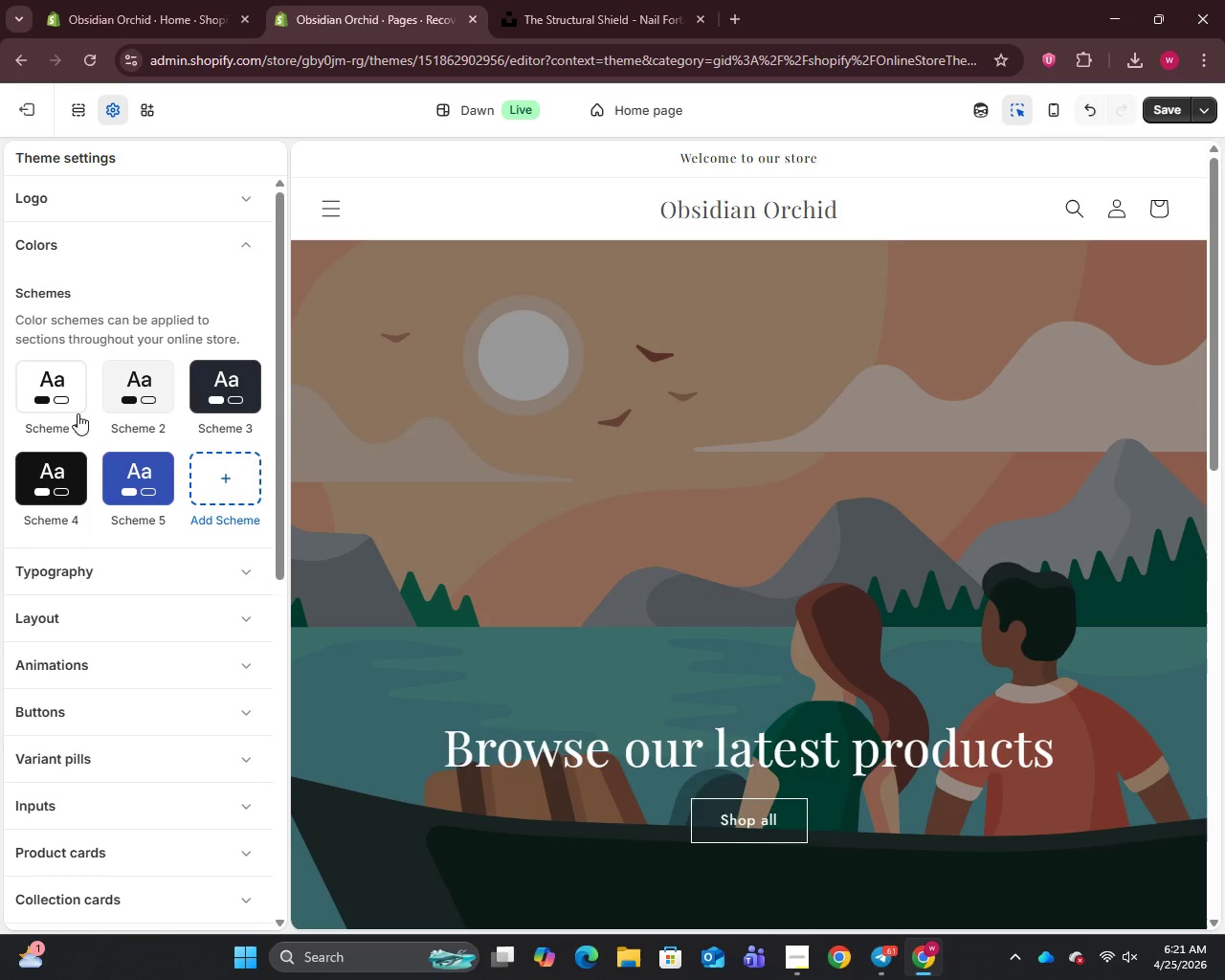 
left_click([49, 386])
 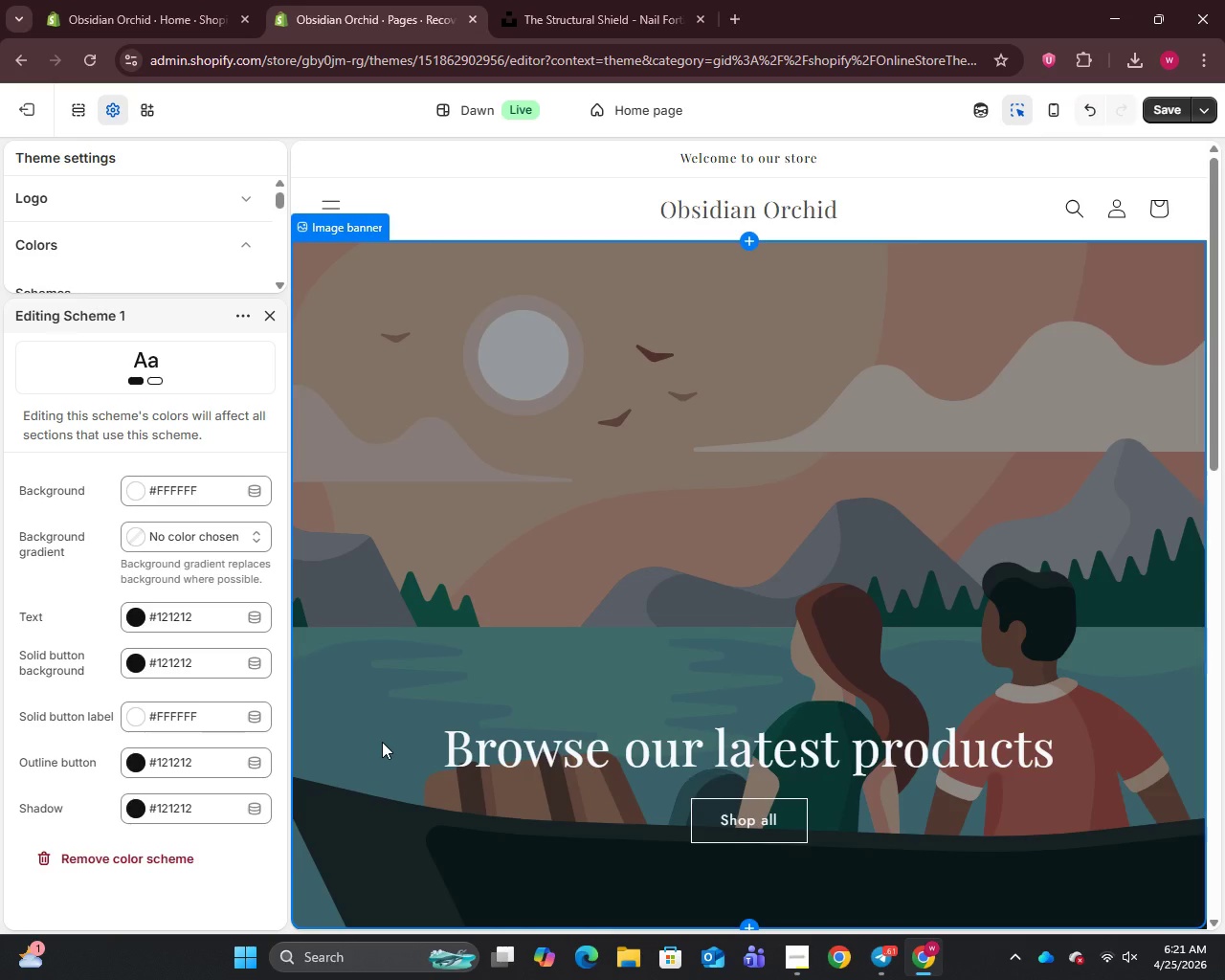 
wait(30.67)
 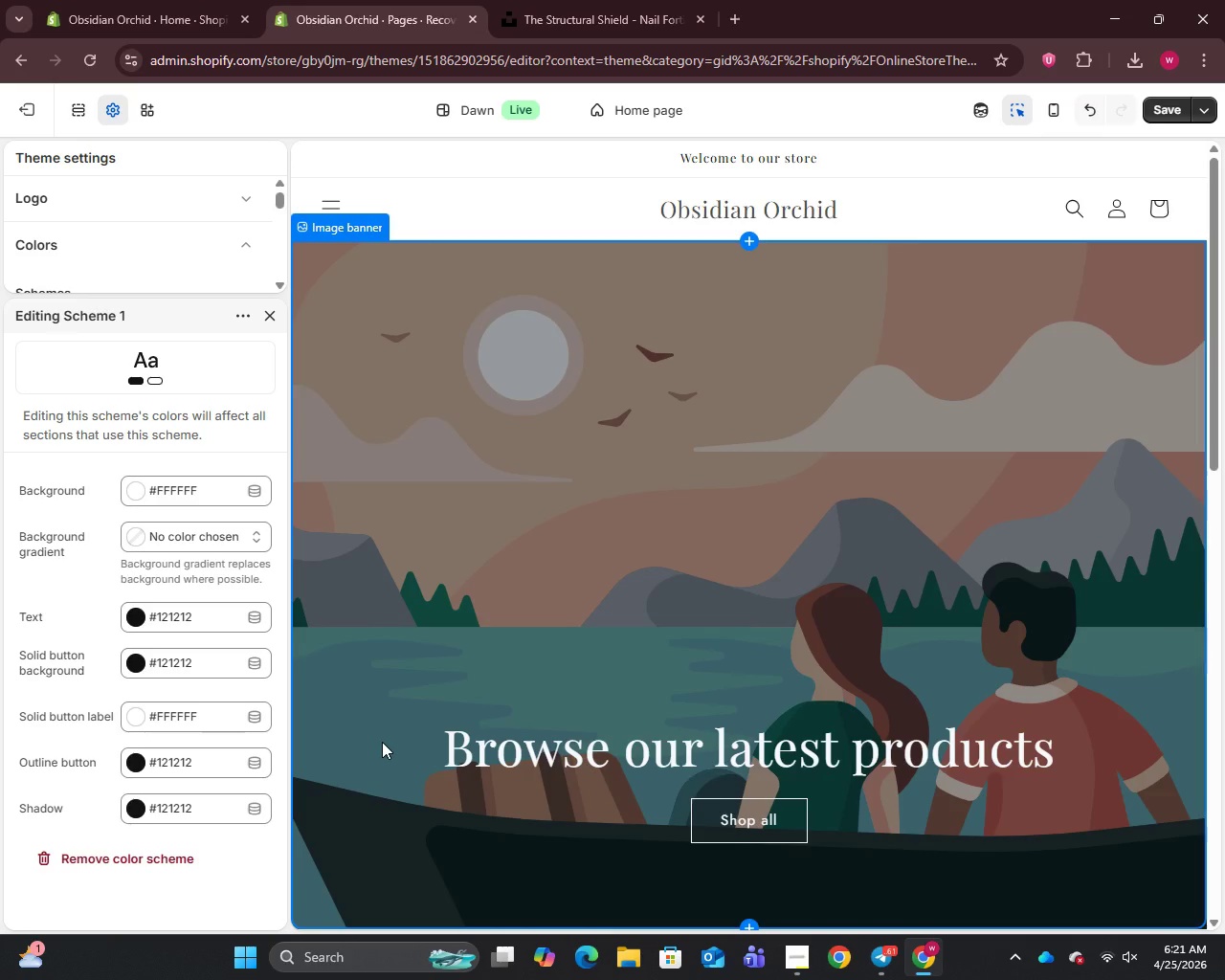 
left_click([130, 488])
 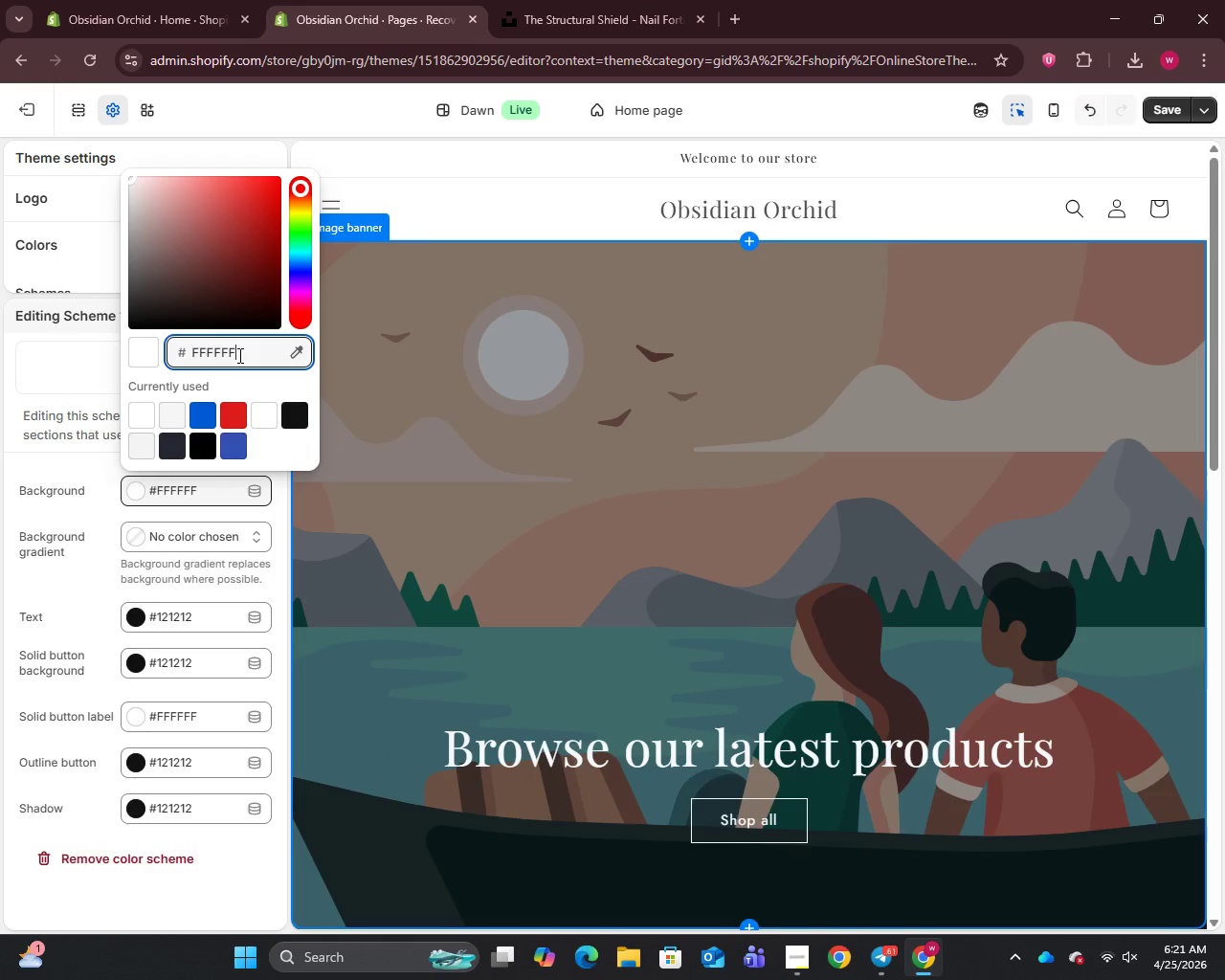 
key(Backspace)
key(Backspace)
key(Backspace)
key(Backspace)
key(Backspace)
key(Backspace)
type(a1a1a1a)
 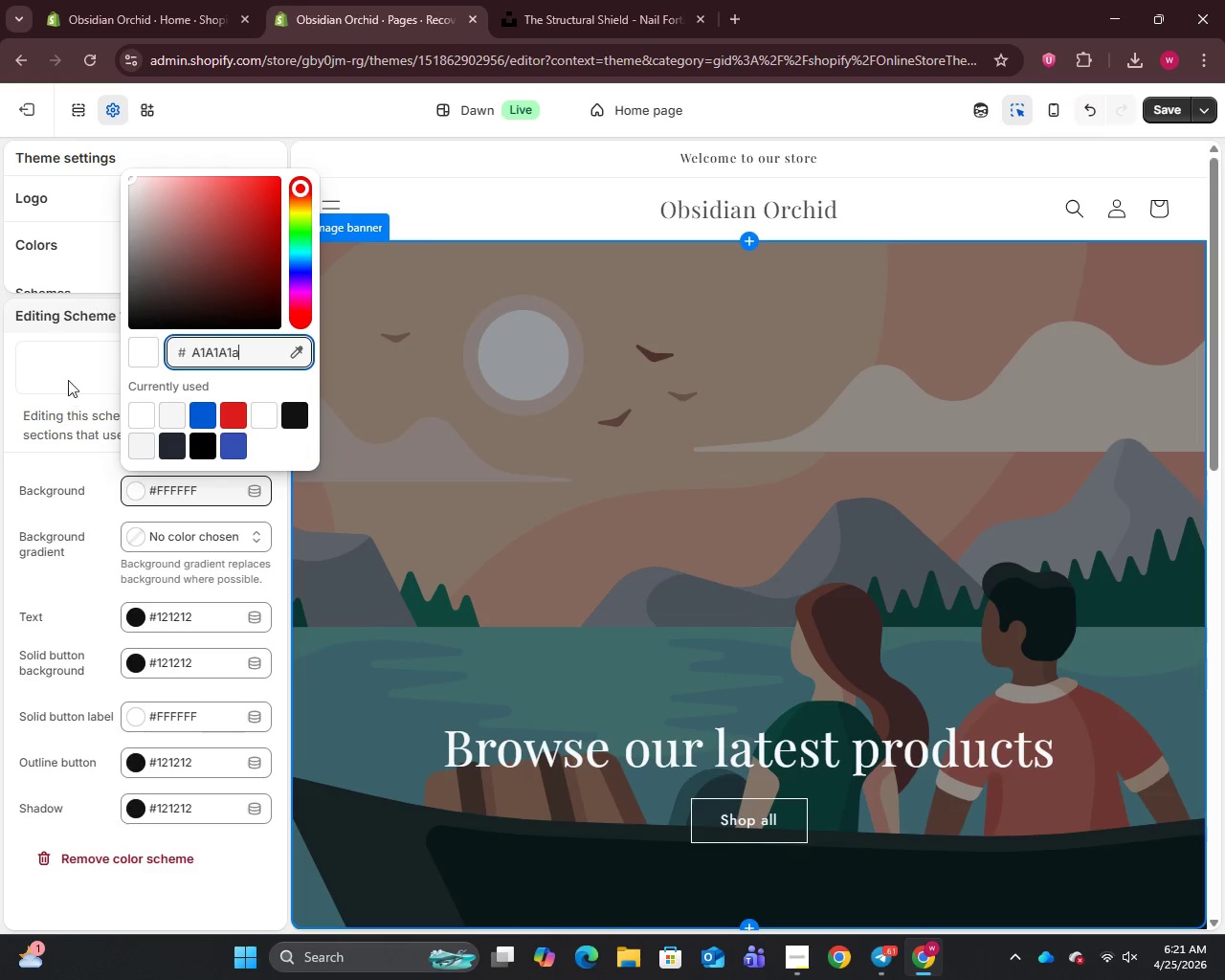 
left_click([56, 346])
 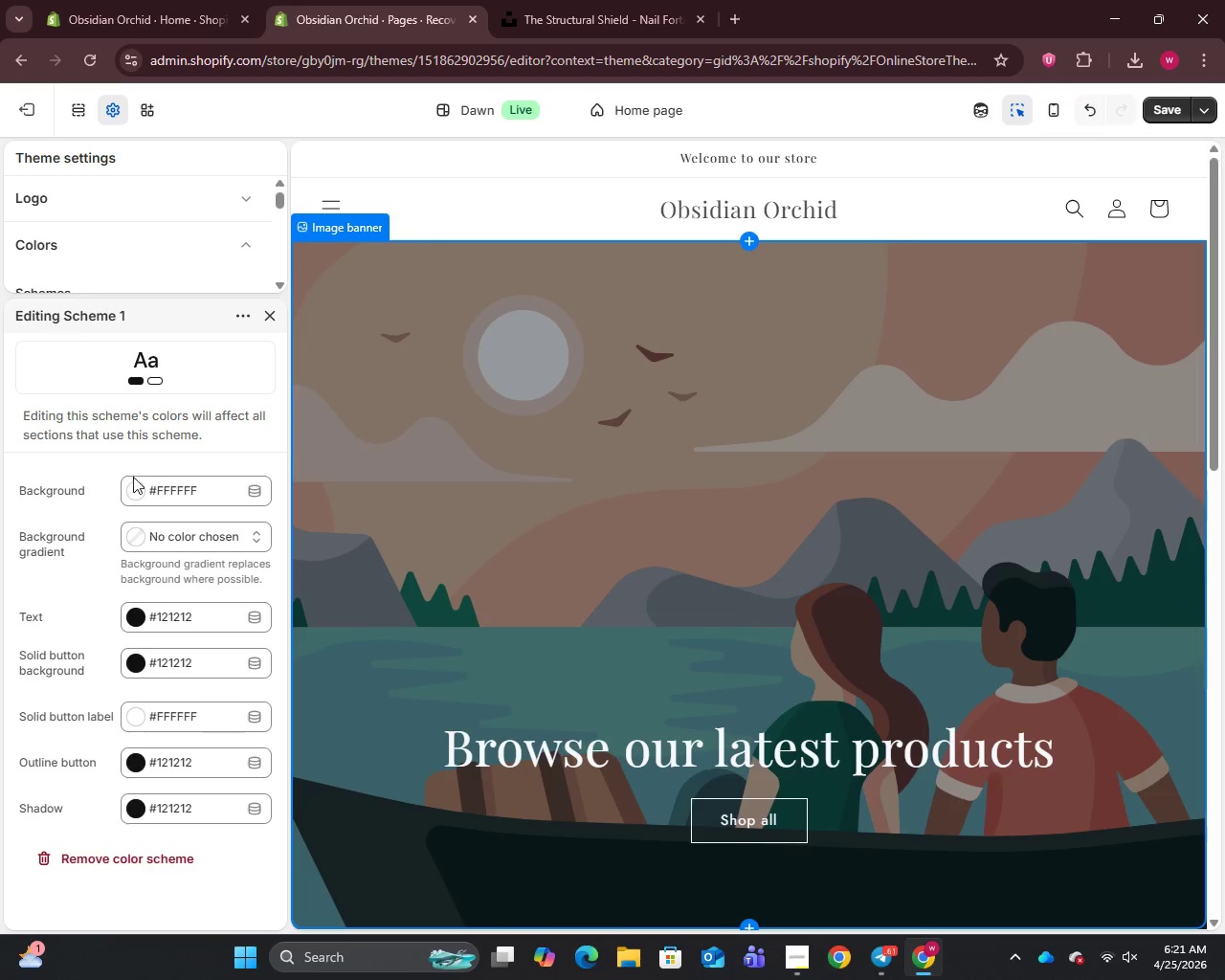 
left_click([137, 492])
 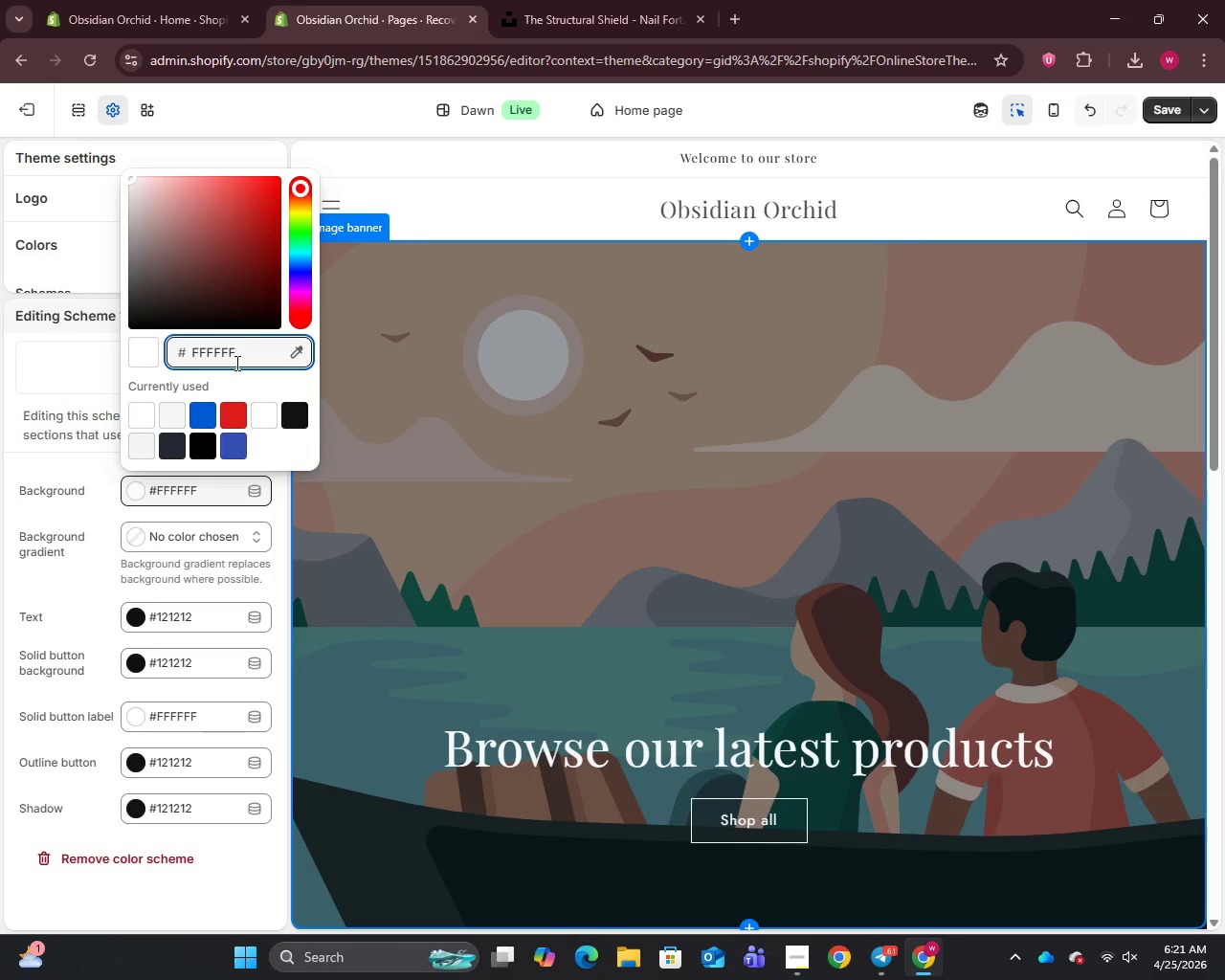 
left_click_drag(start_coordinate=[244, 350], to_coordinate=[155, 370])
 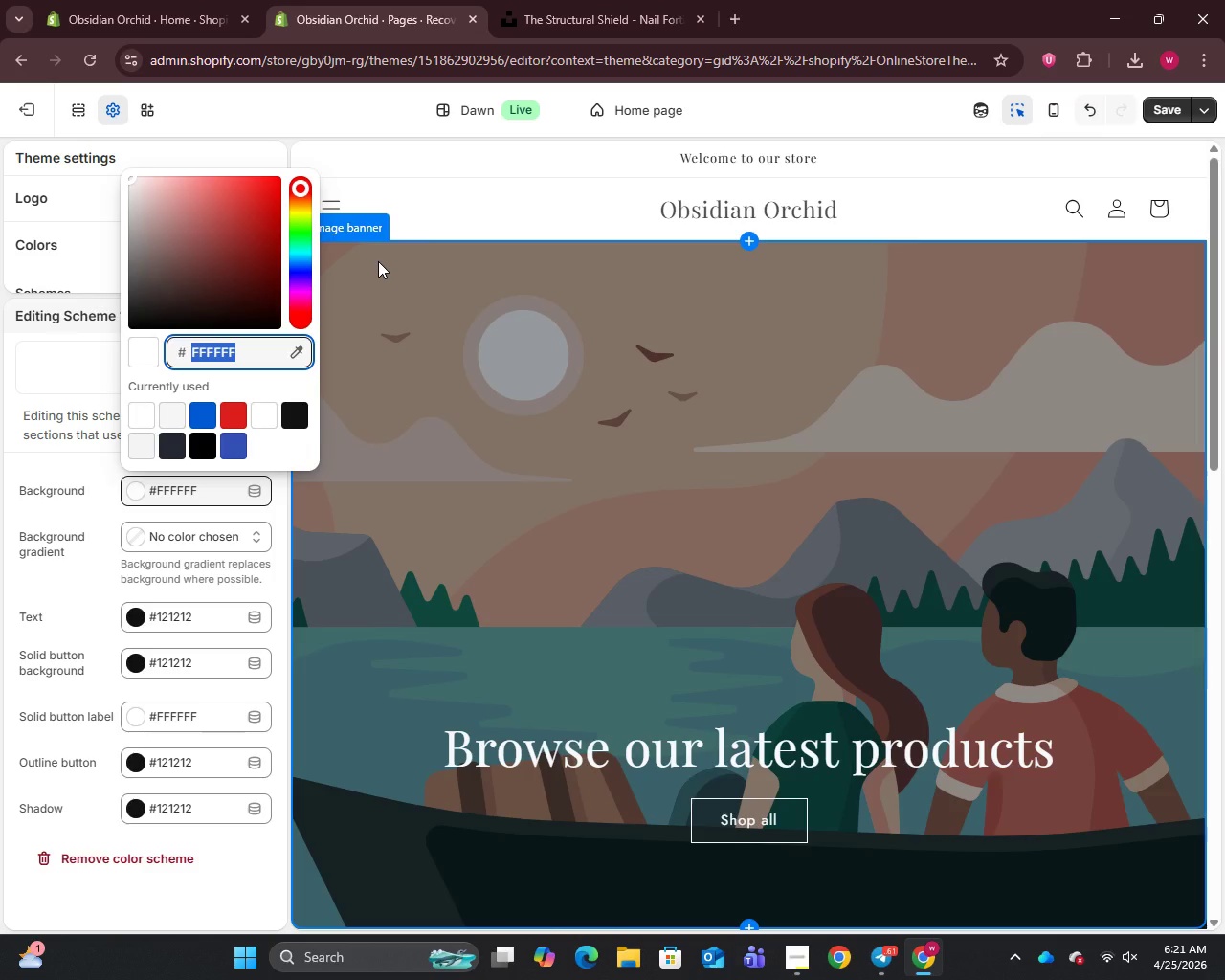 
type(1A1A1A)
 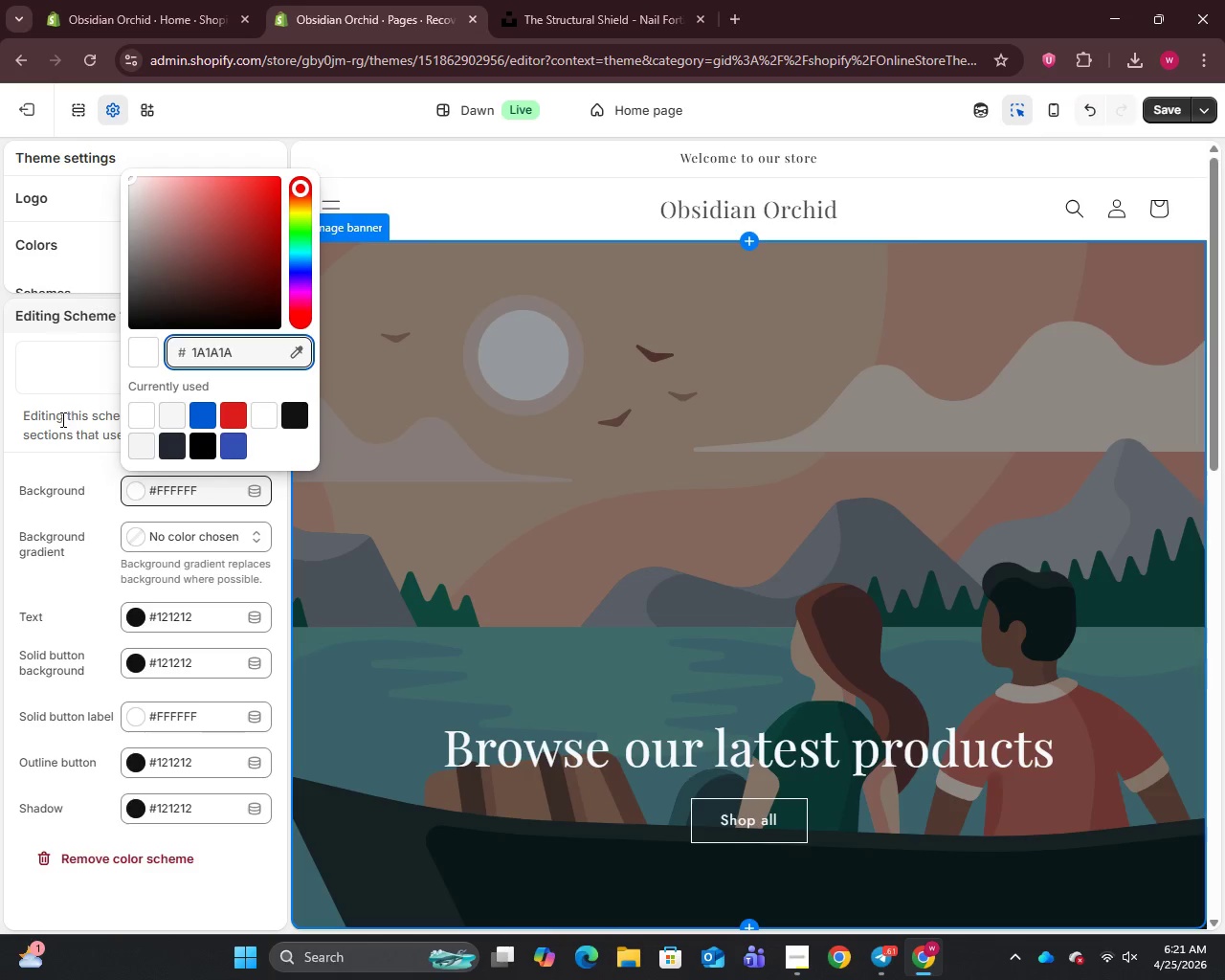 
left_click([79, 368])
 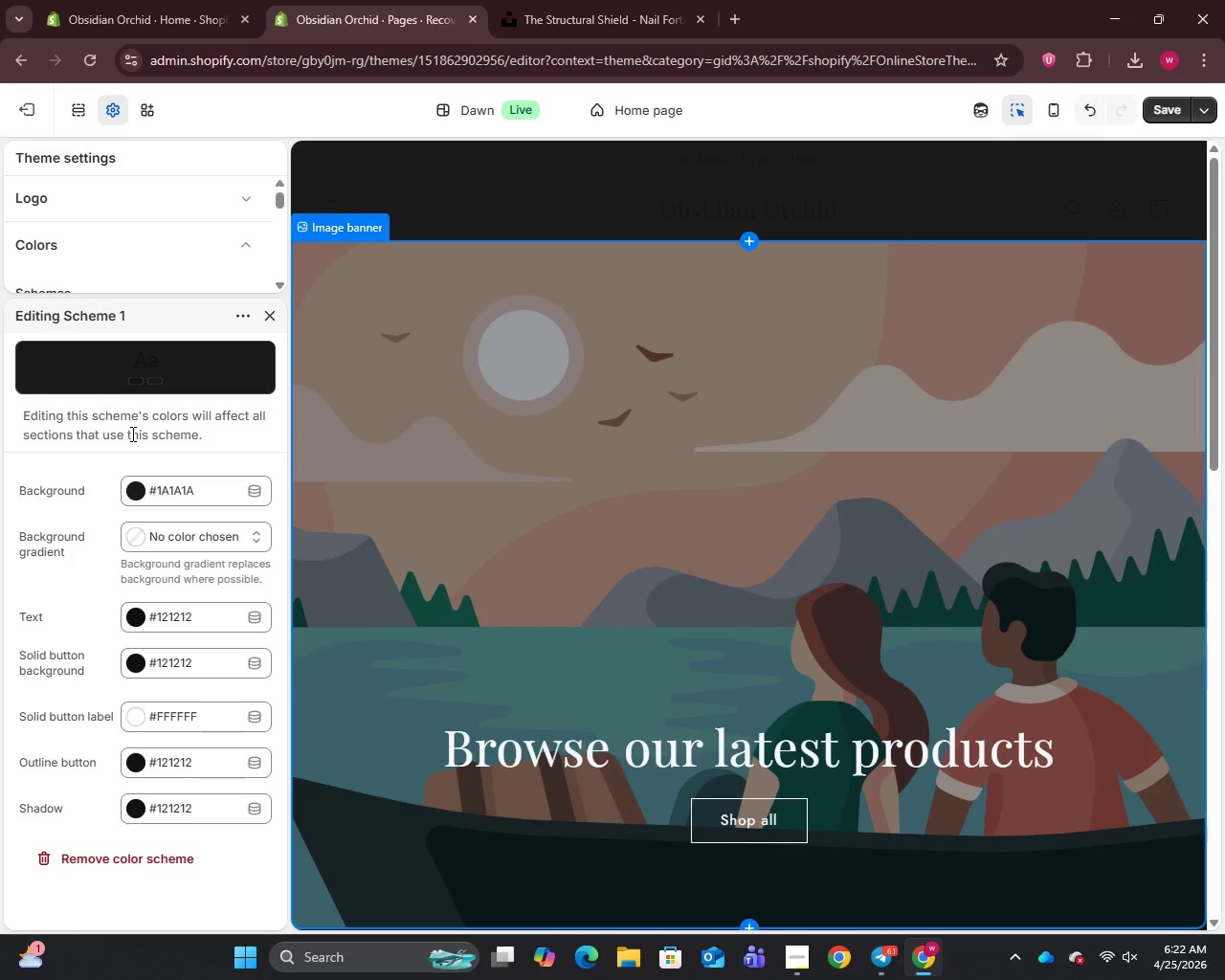 
wait(11.03)
 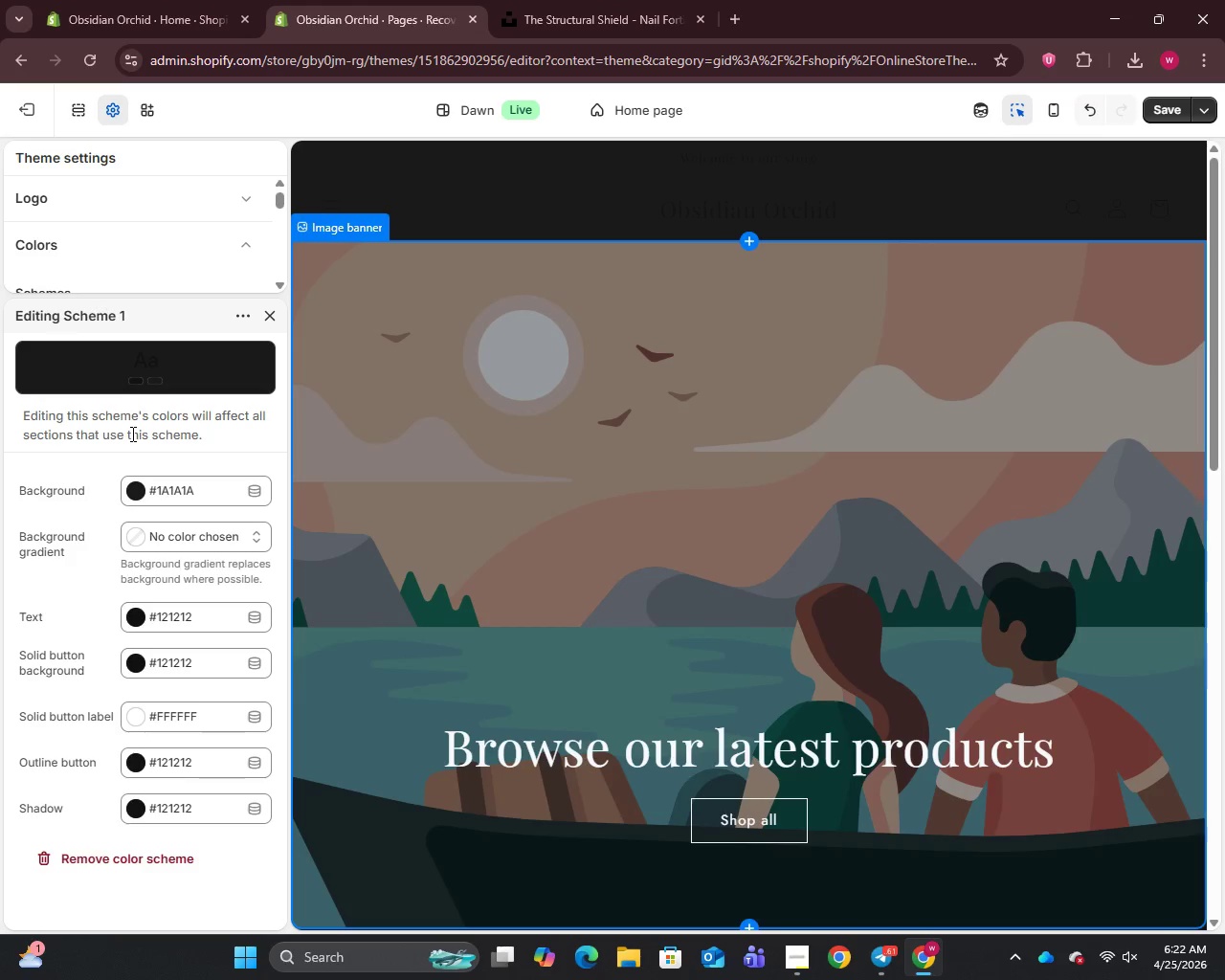 
left_click([138, 610])
 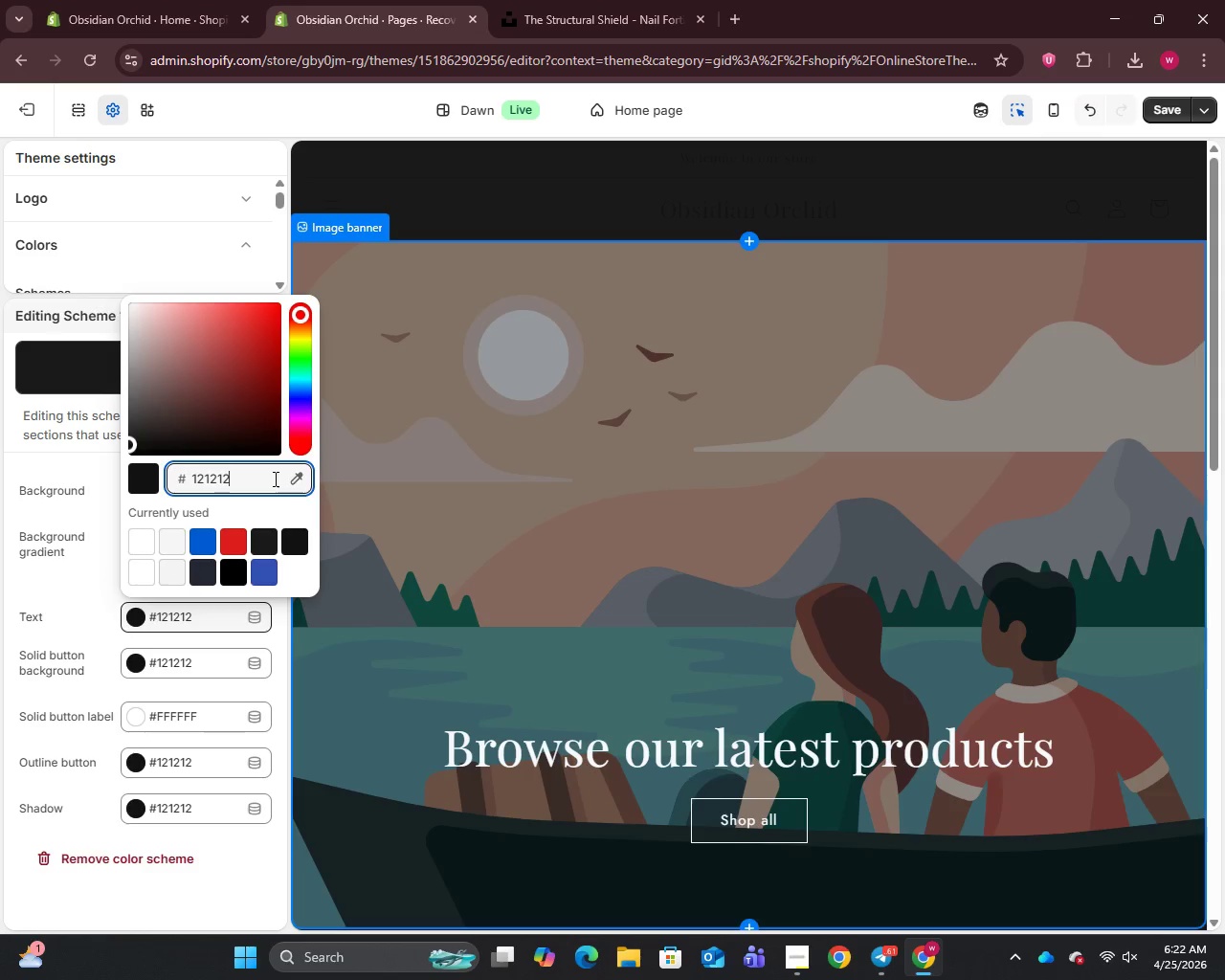 
left_click_drag(start_coordinate=[255, 479], to_coordinate=[185, 483])
 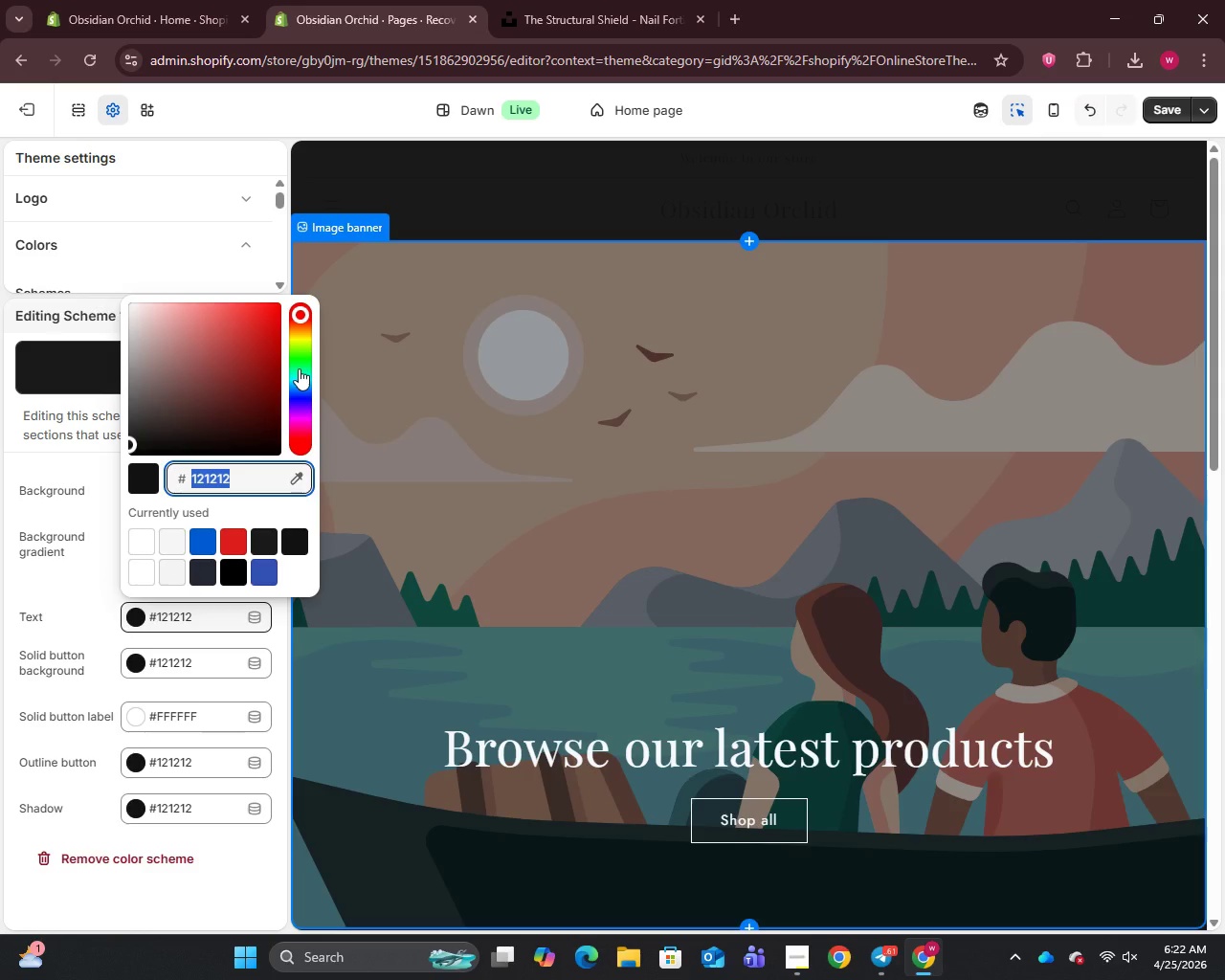 
type(F0EDE6)
 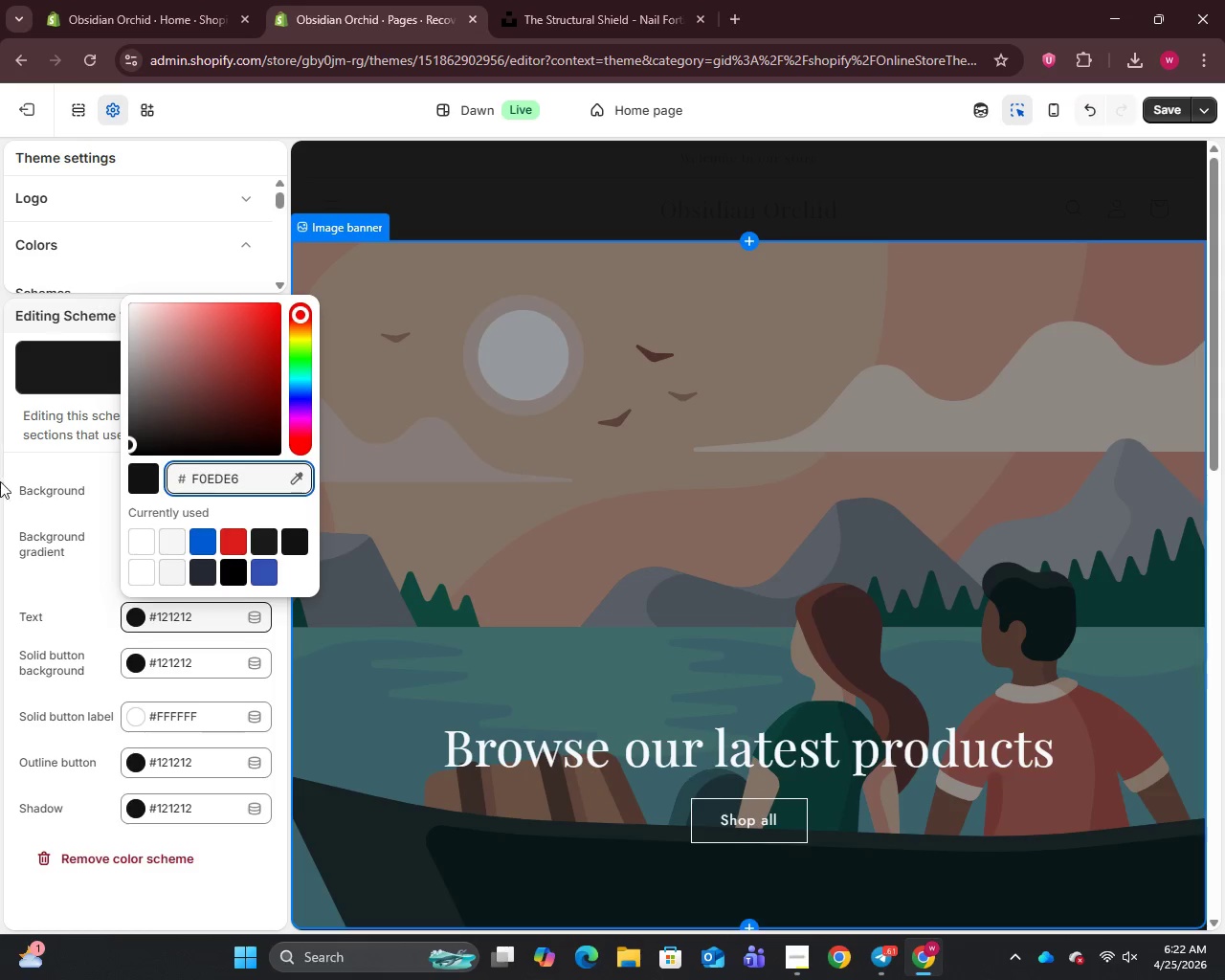 
left_click([100, 511])
 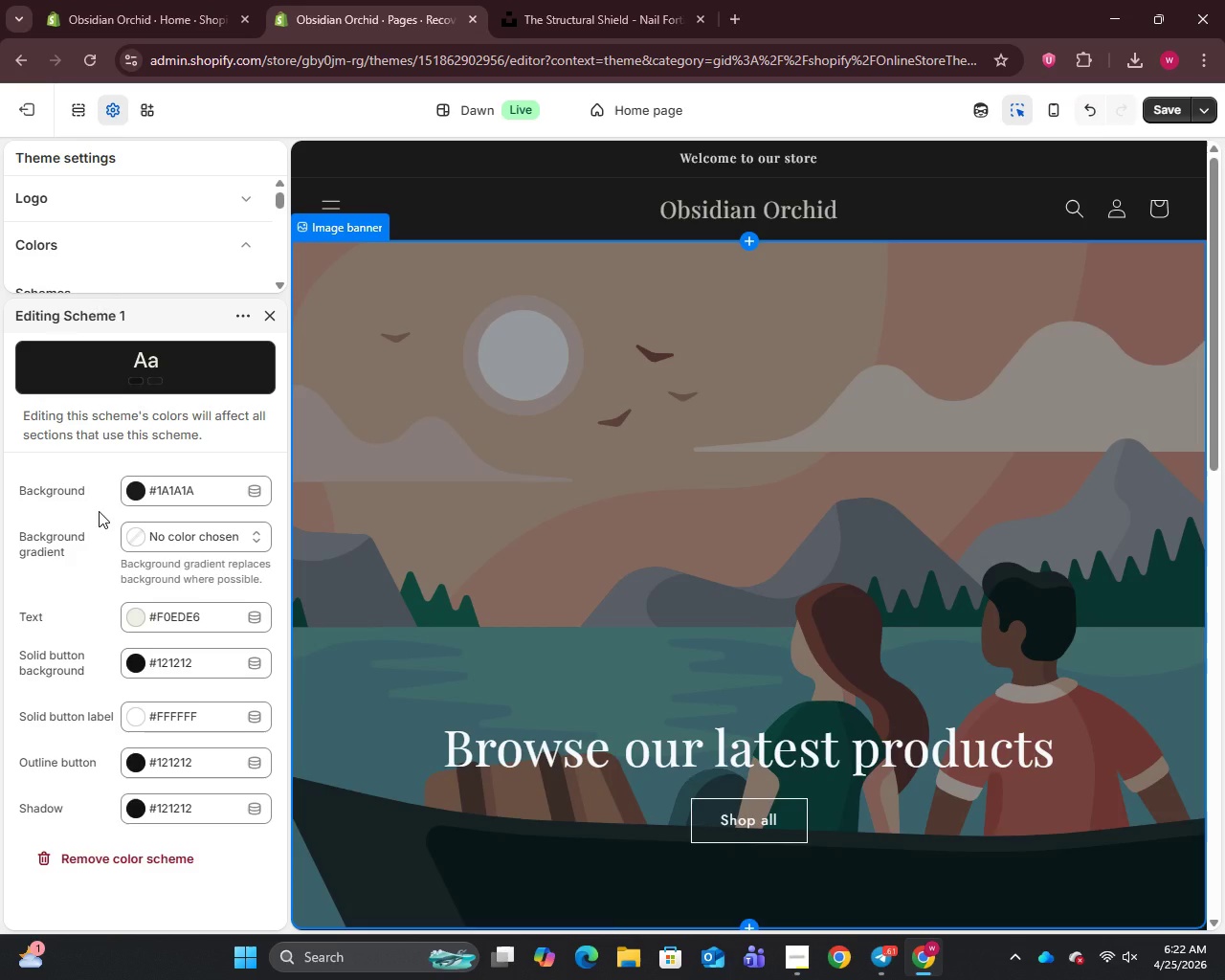 
wait(8.86)
 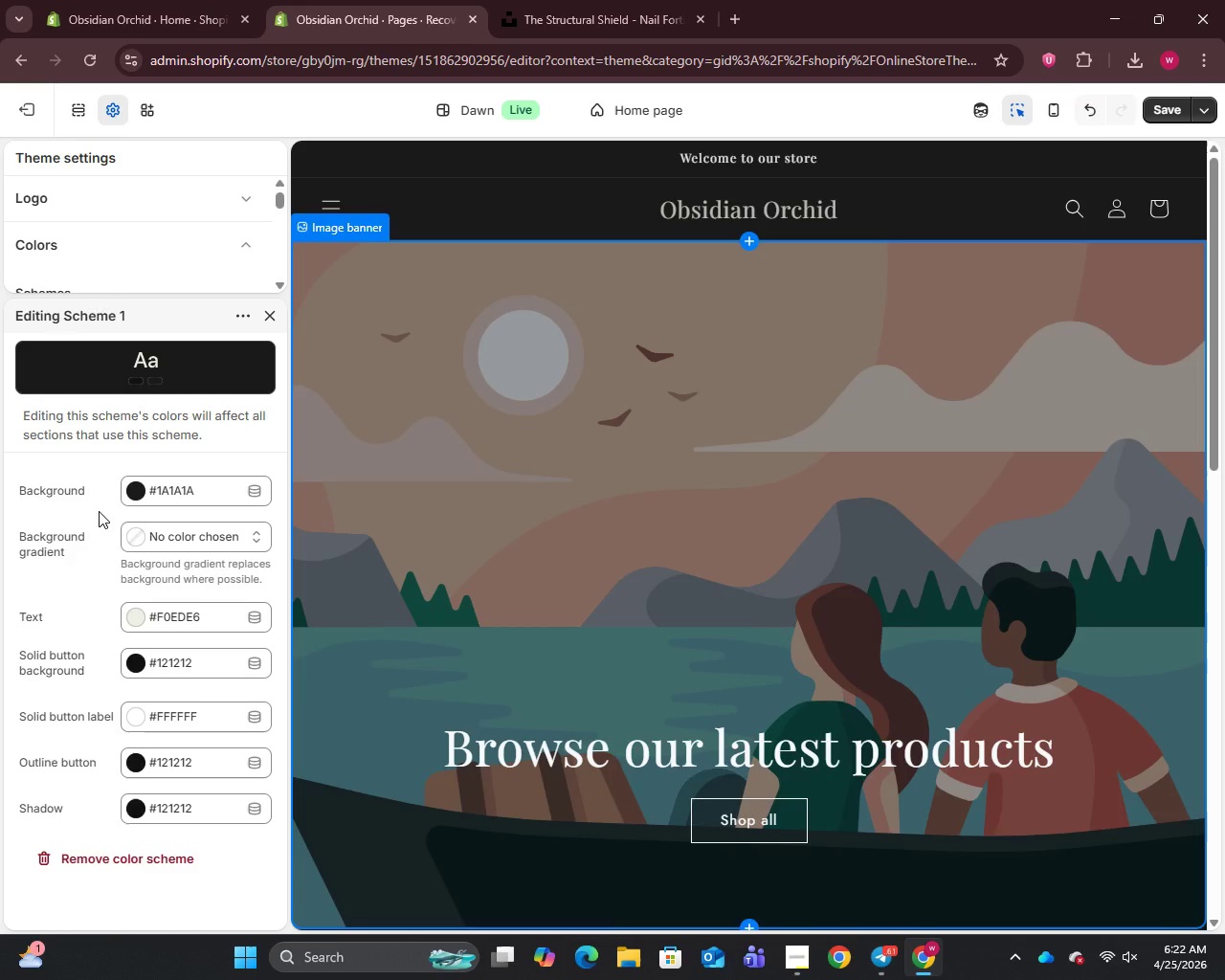 
left_click_drag(start_coordinate=[238, 528], to_coordinate=[173, 532])
 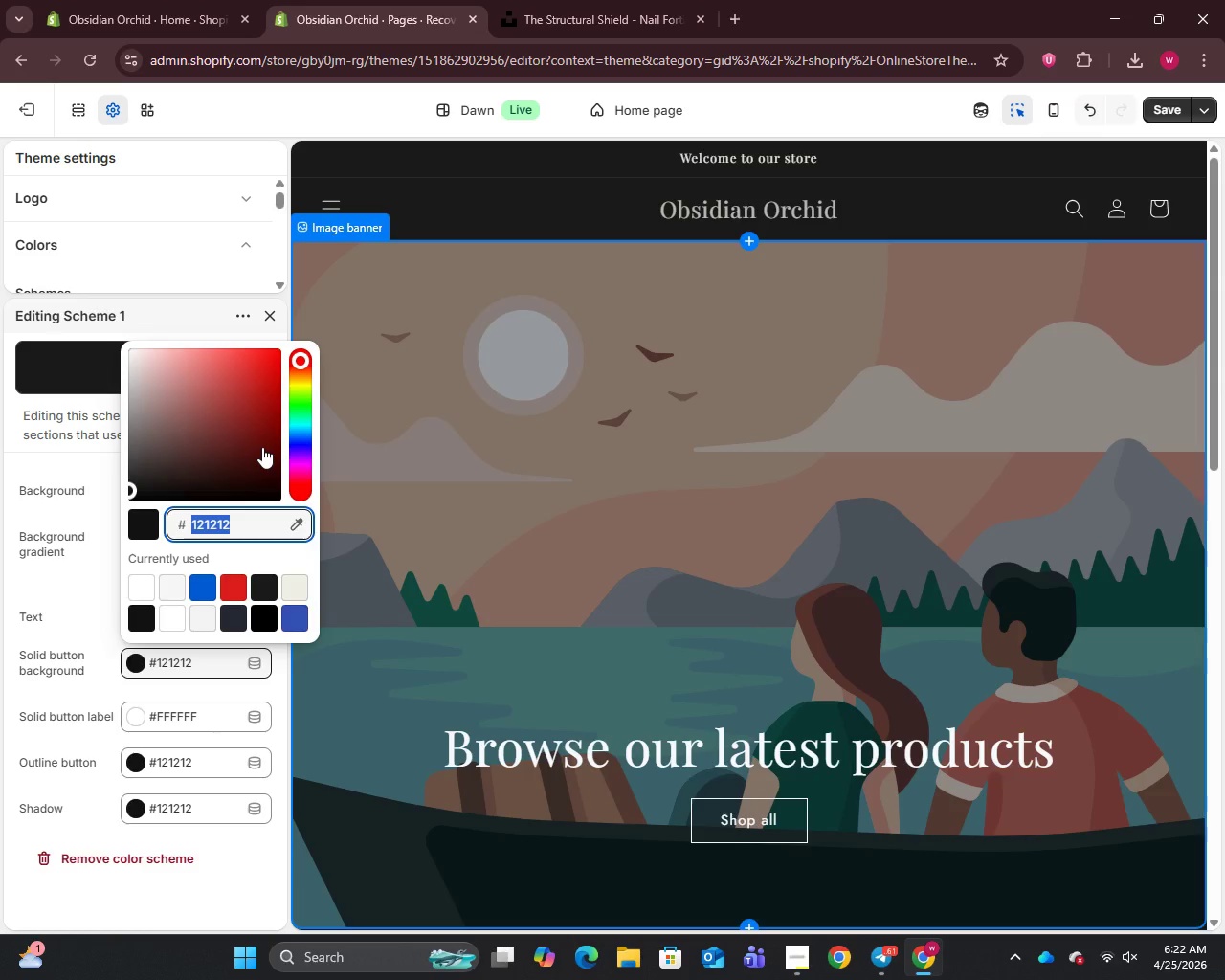 
type(C9A8)
 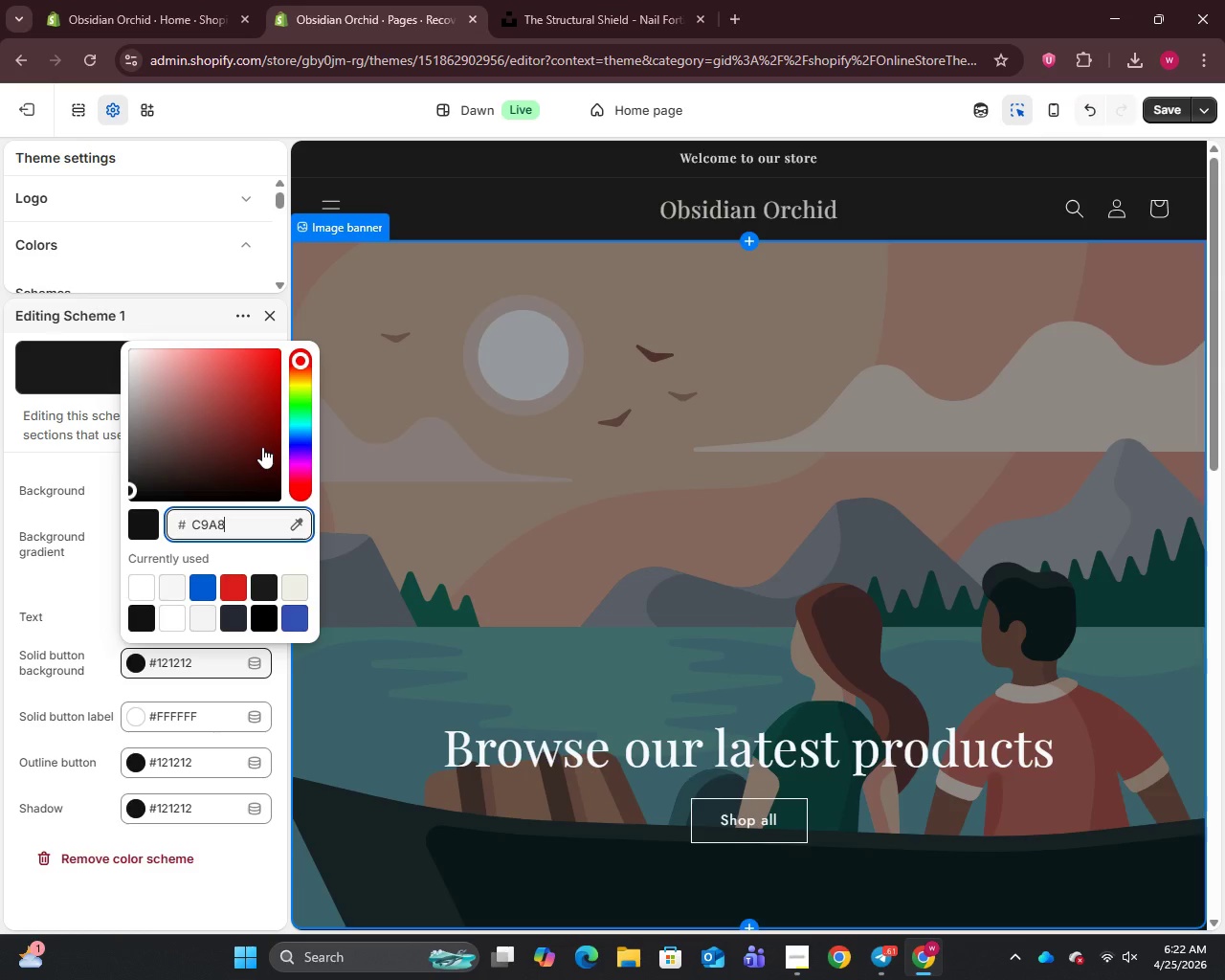 
type(4C)
 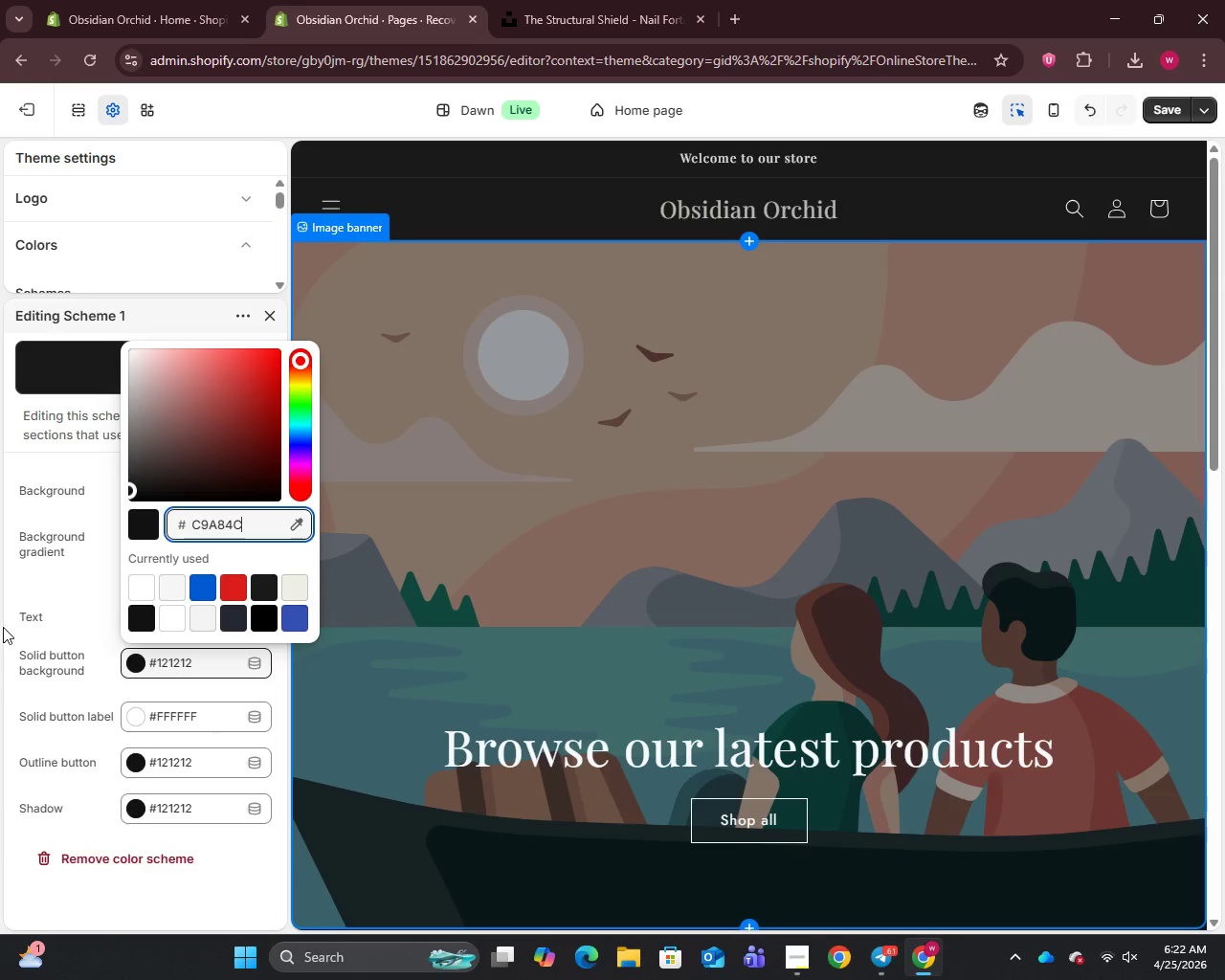 
left_click([81, 578])
 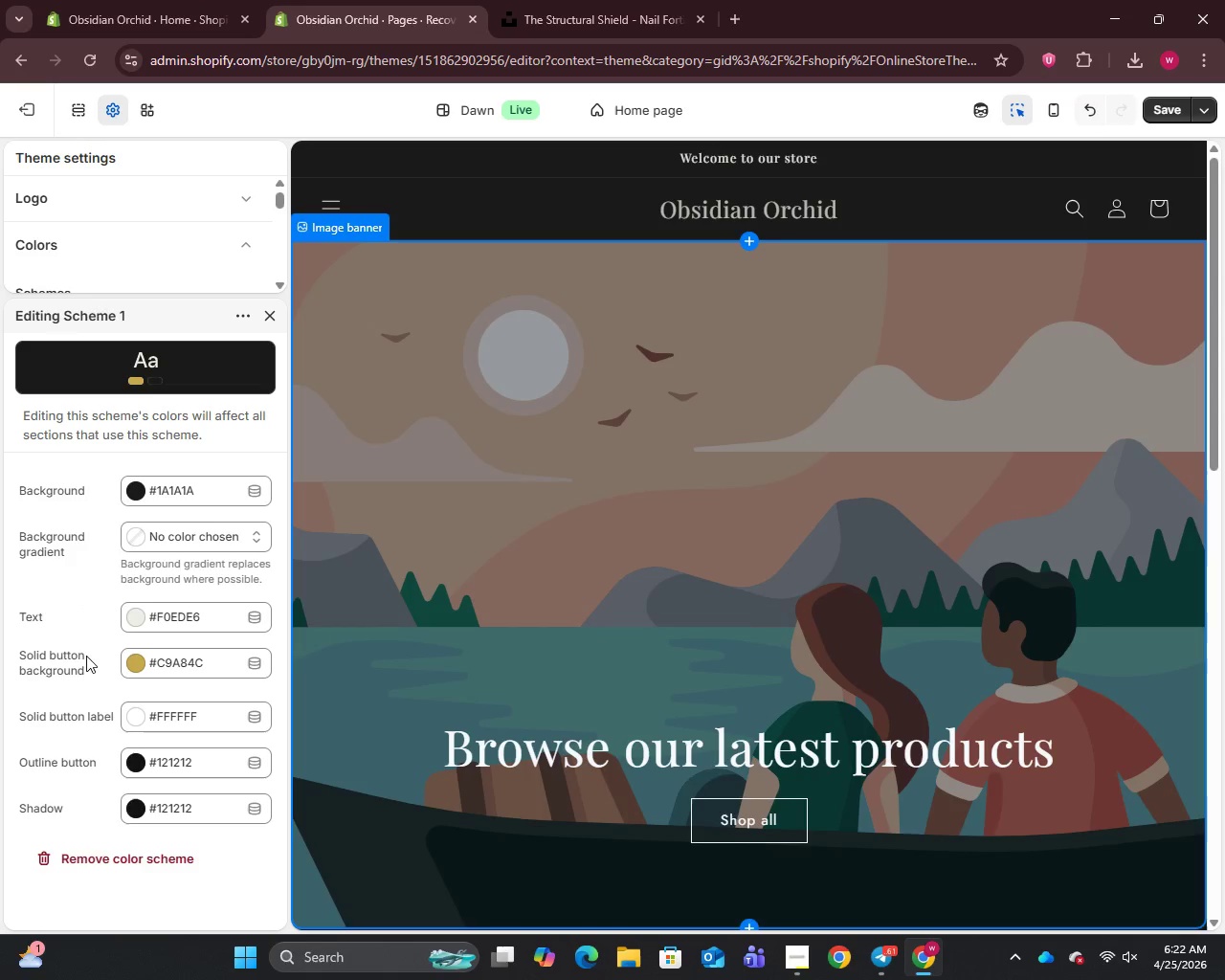 
wait(6.45)
 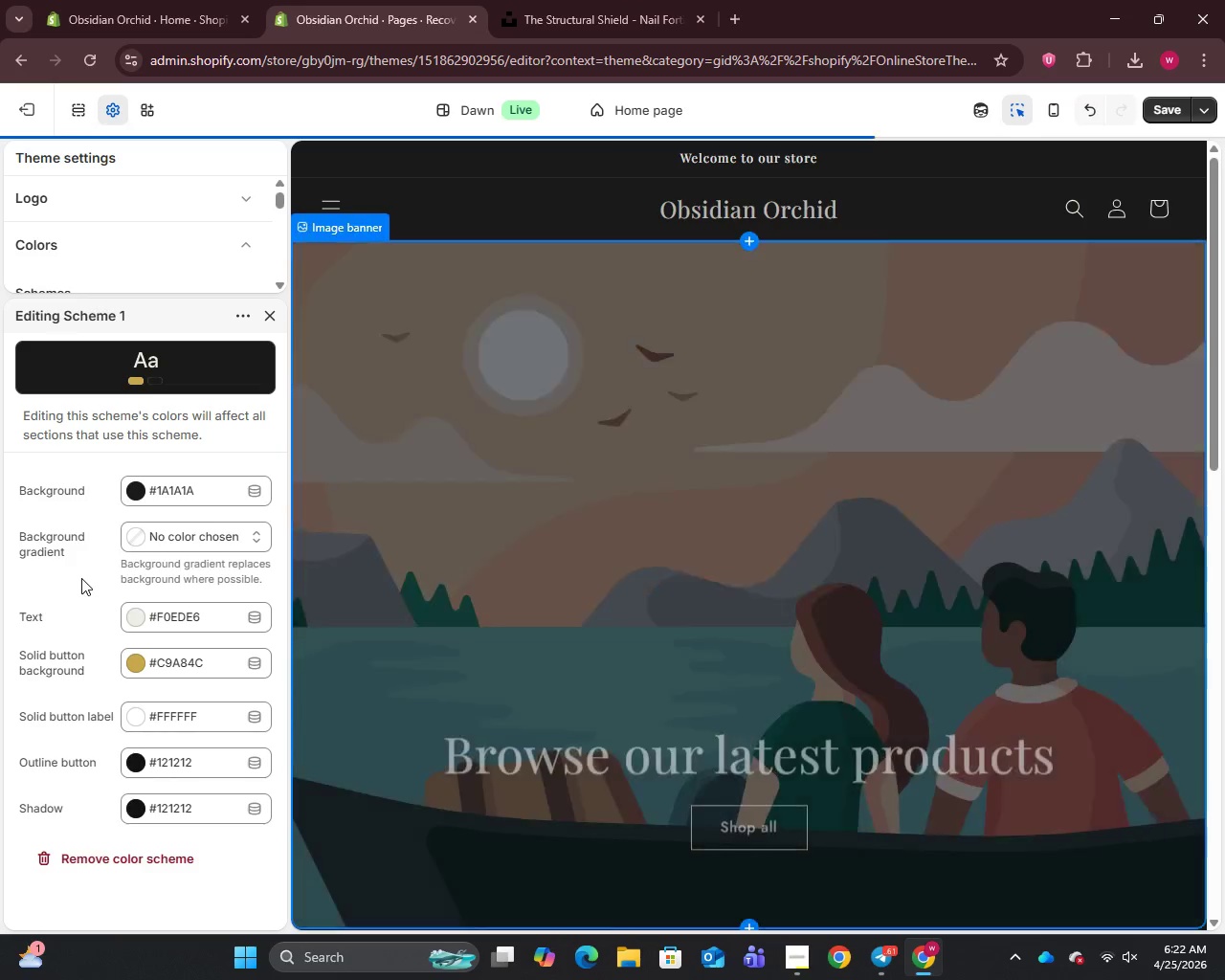 
left_click([136, 712])
 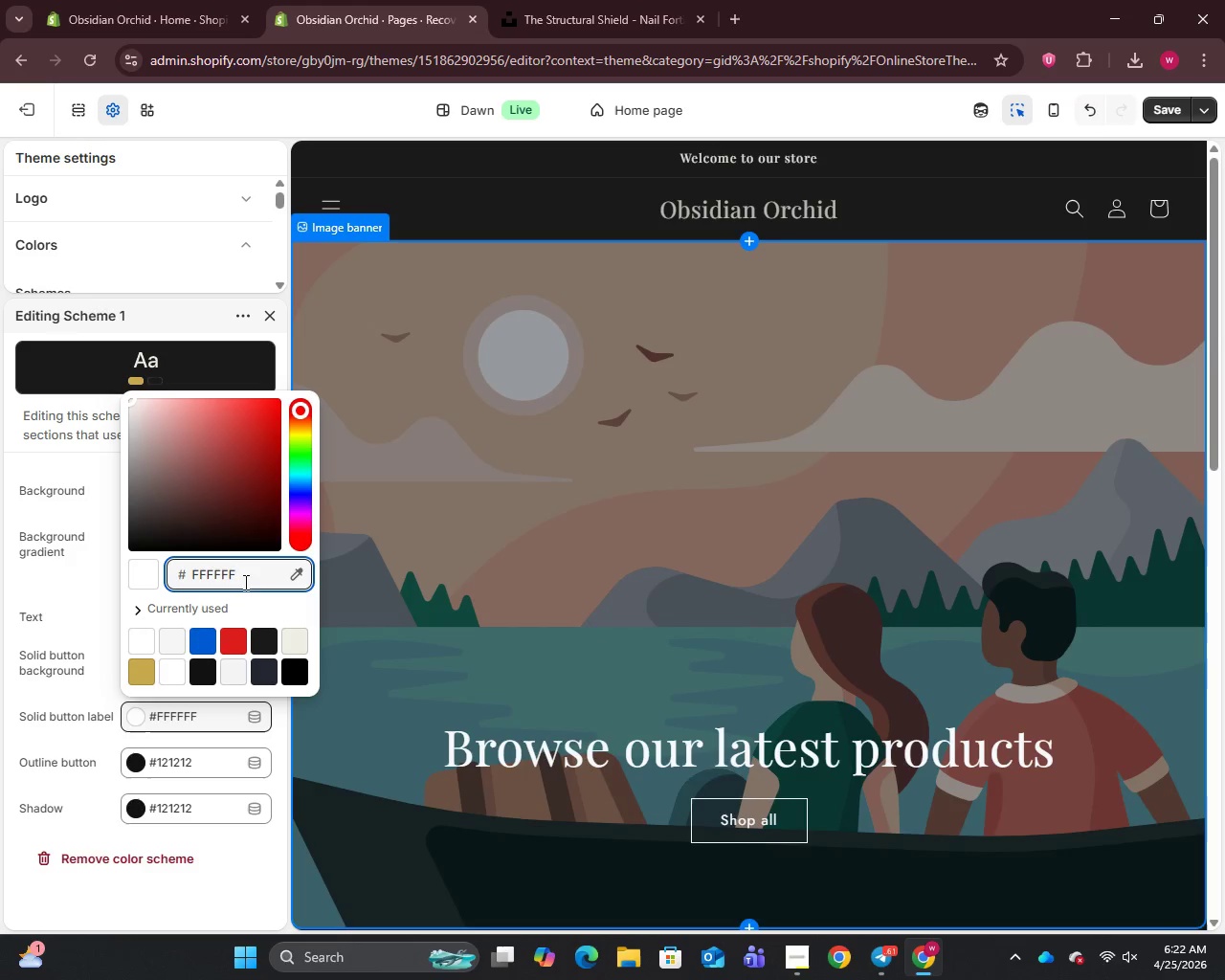 
left_click_drag(start_coordinate=[248, 574], to_coordinate=[171, 588])
 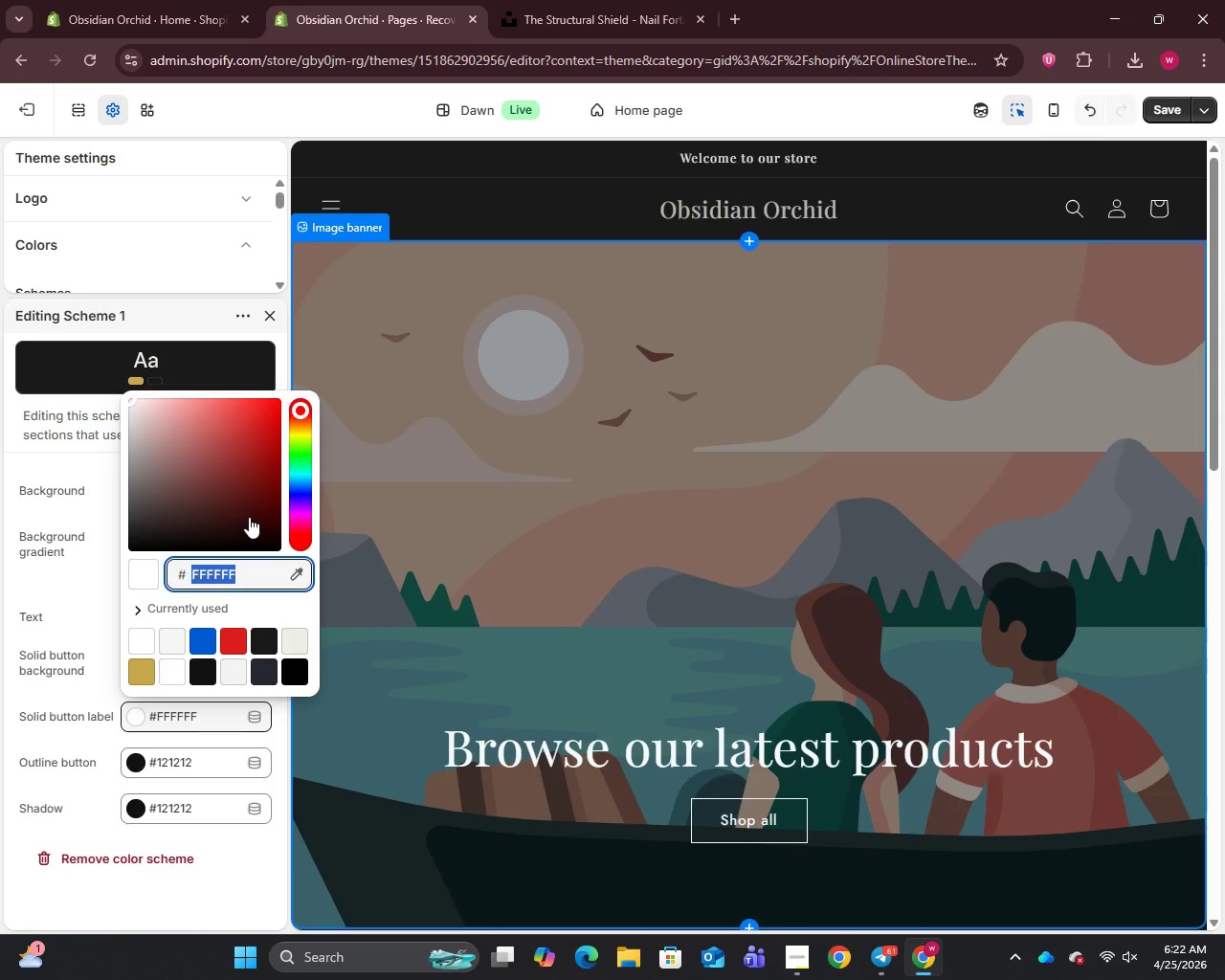 
type(0D0D0D)
 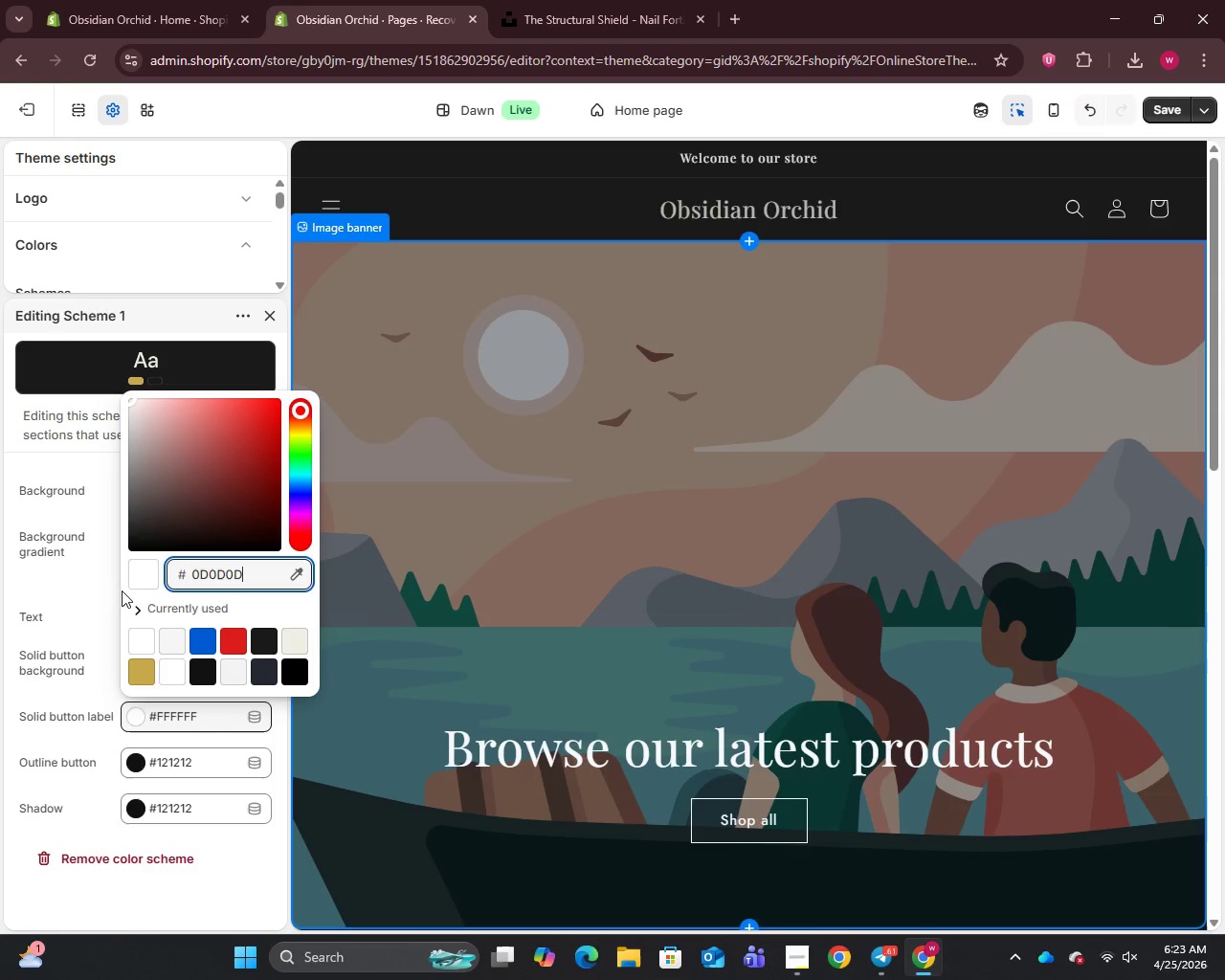 
left_click([81, 598])
 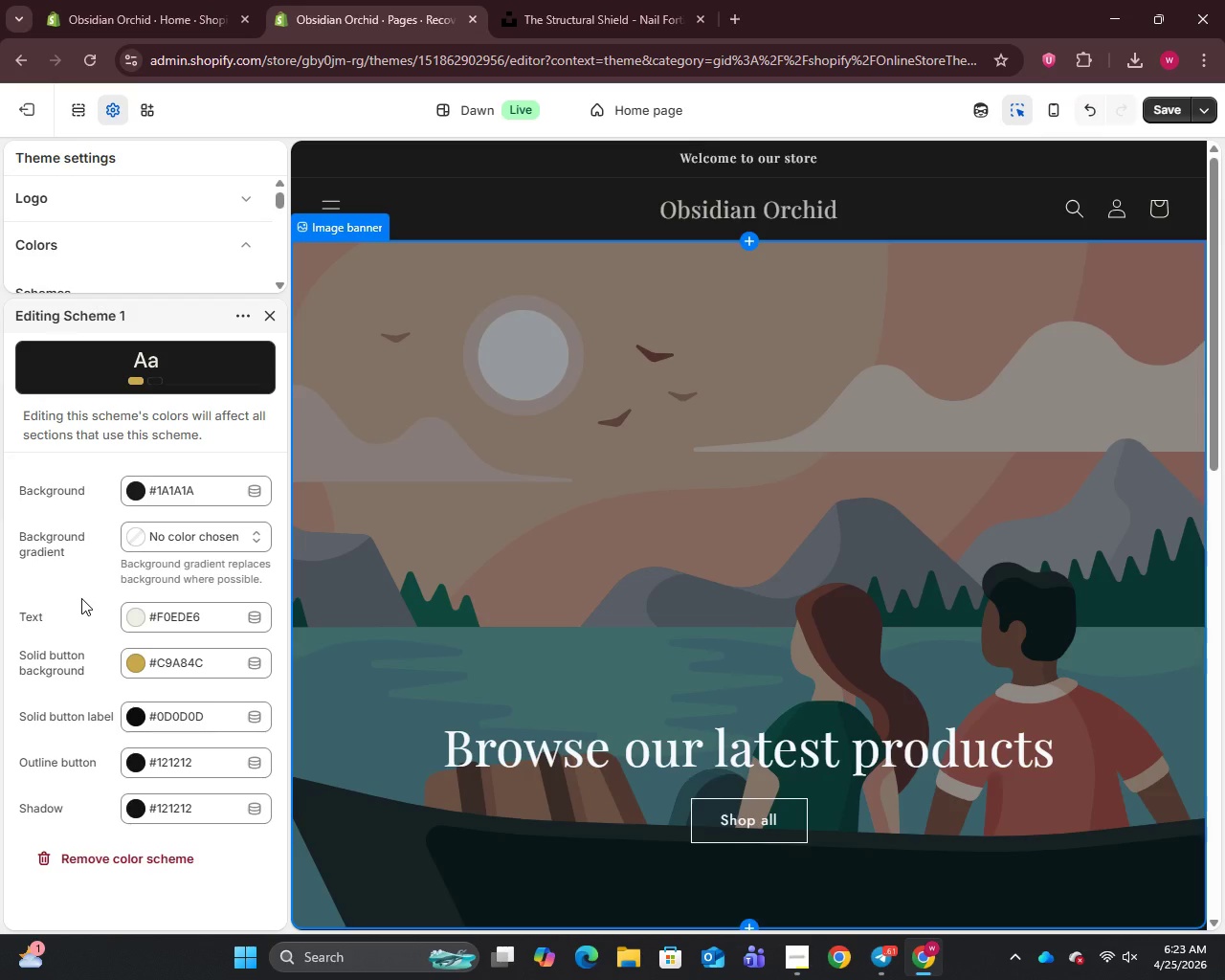 
wait(10.06)
 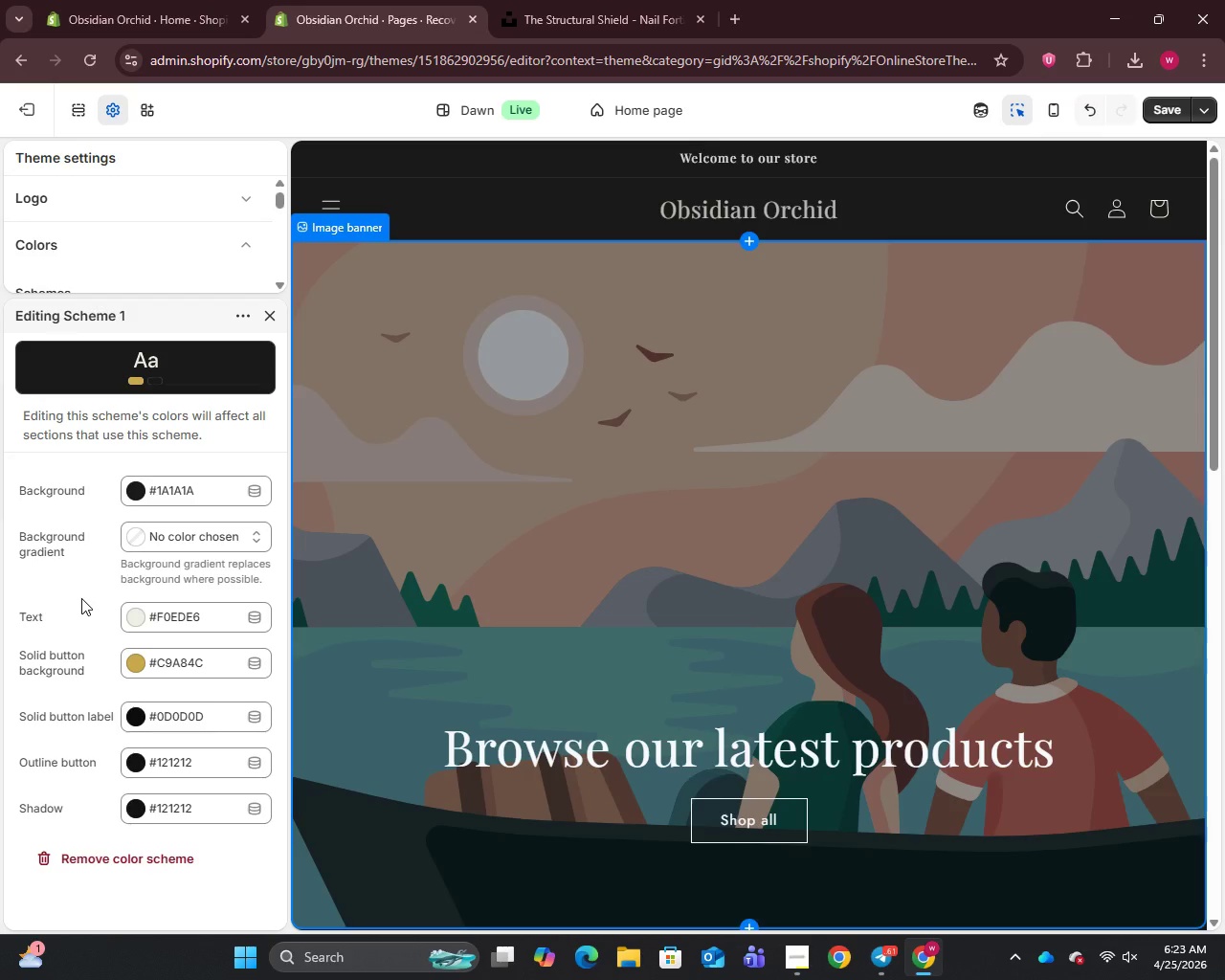 
left_click_drag(start_coordinate=[251, 571], to_coordinate=[166, 596])
 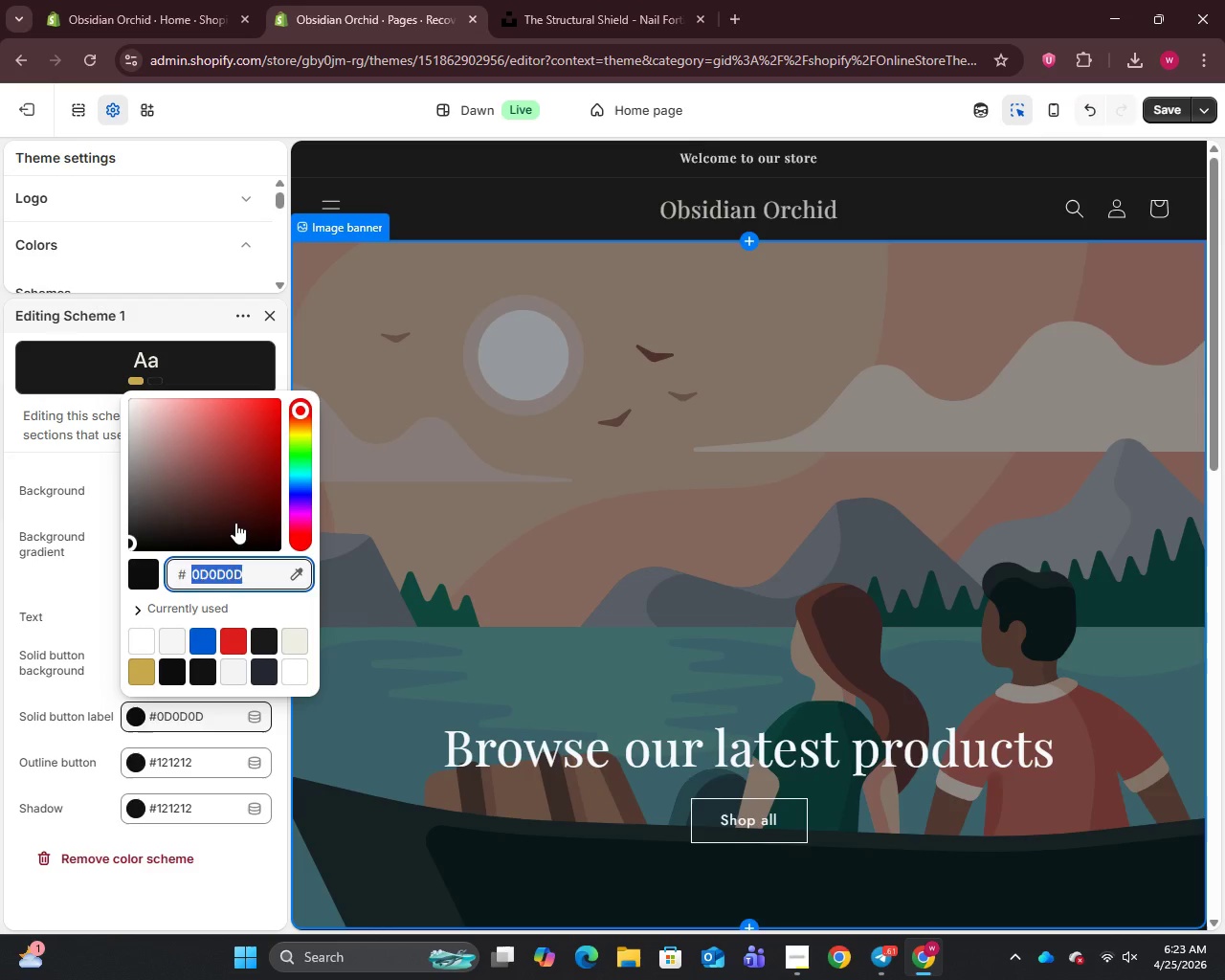 
type(0D0D0D)
 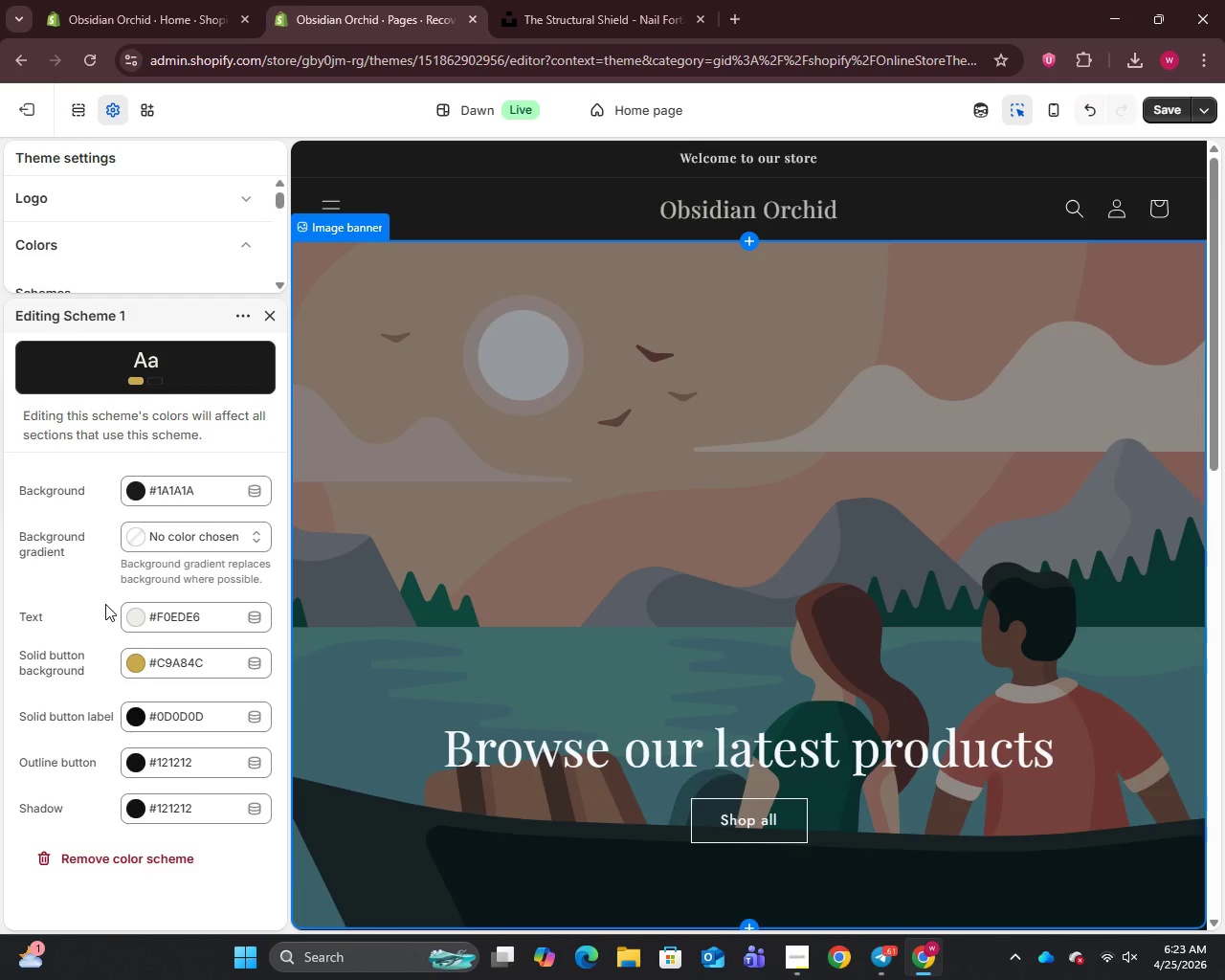 
wait(8.25)
 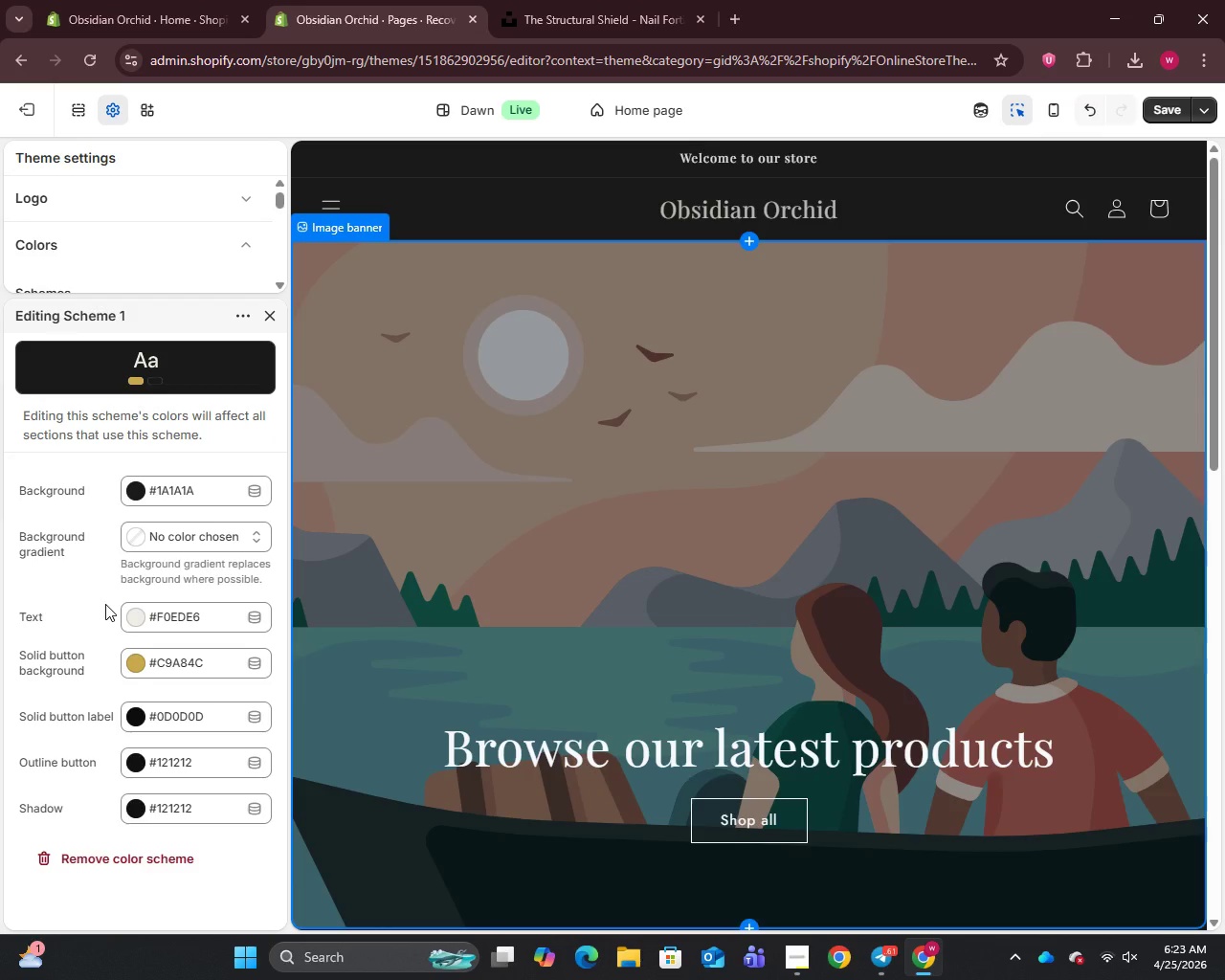 
left_click_drag(start_coordinate=[233, 626], to_coordinate=[131, 626])
 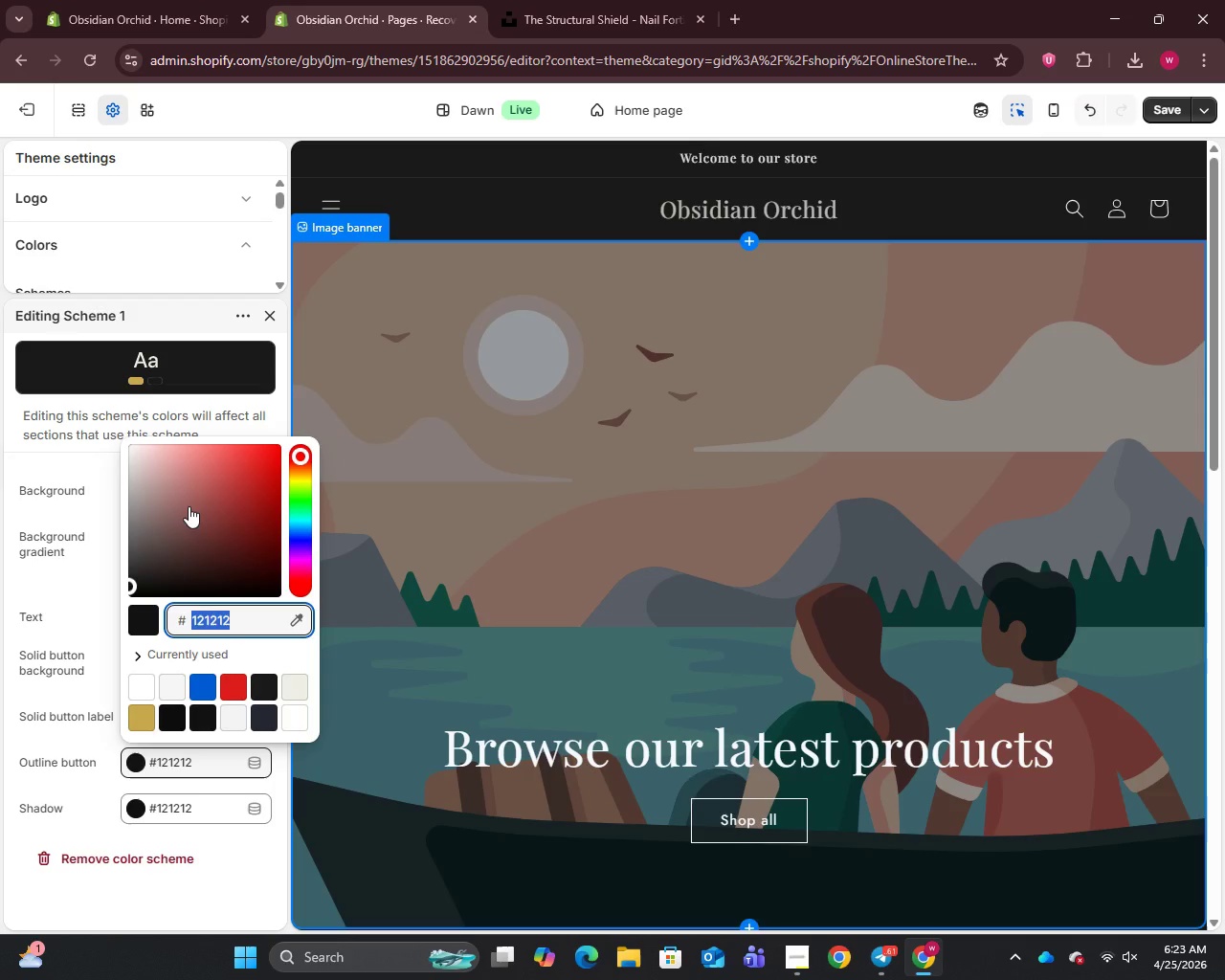 
type(3A3A3A)
 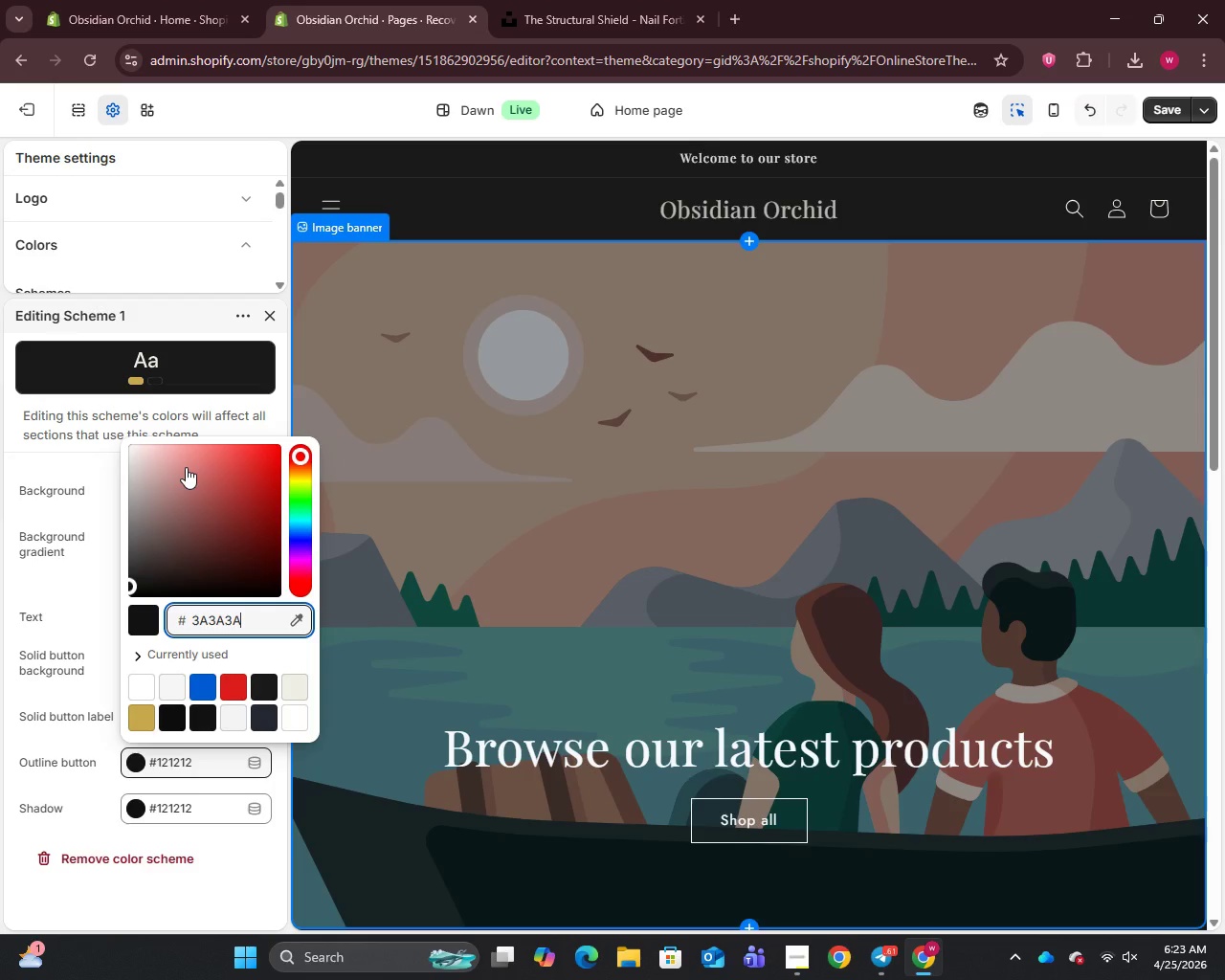 
key(Control+A)
 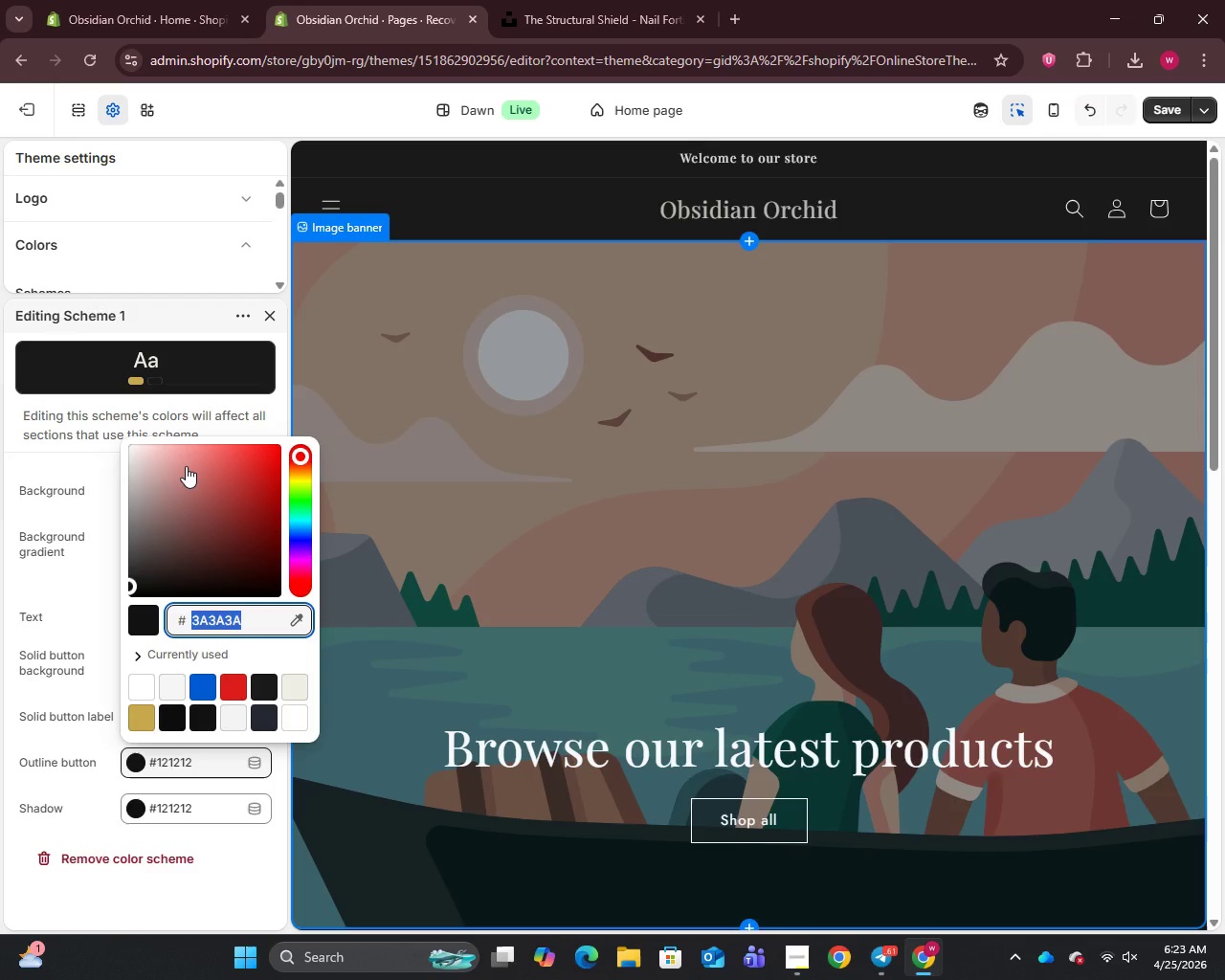 
type(D4AF6A)
 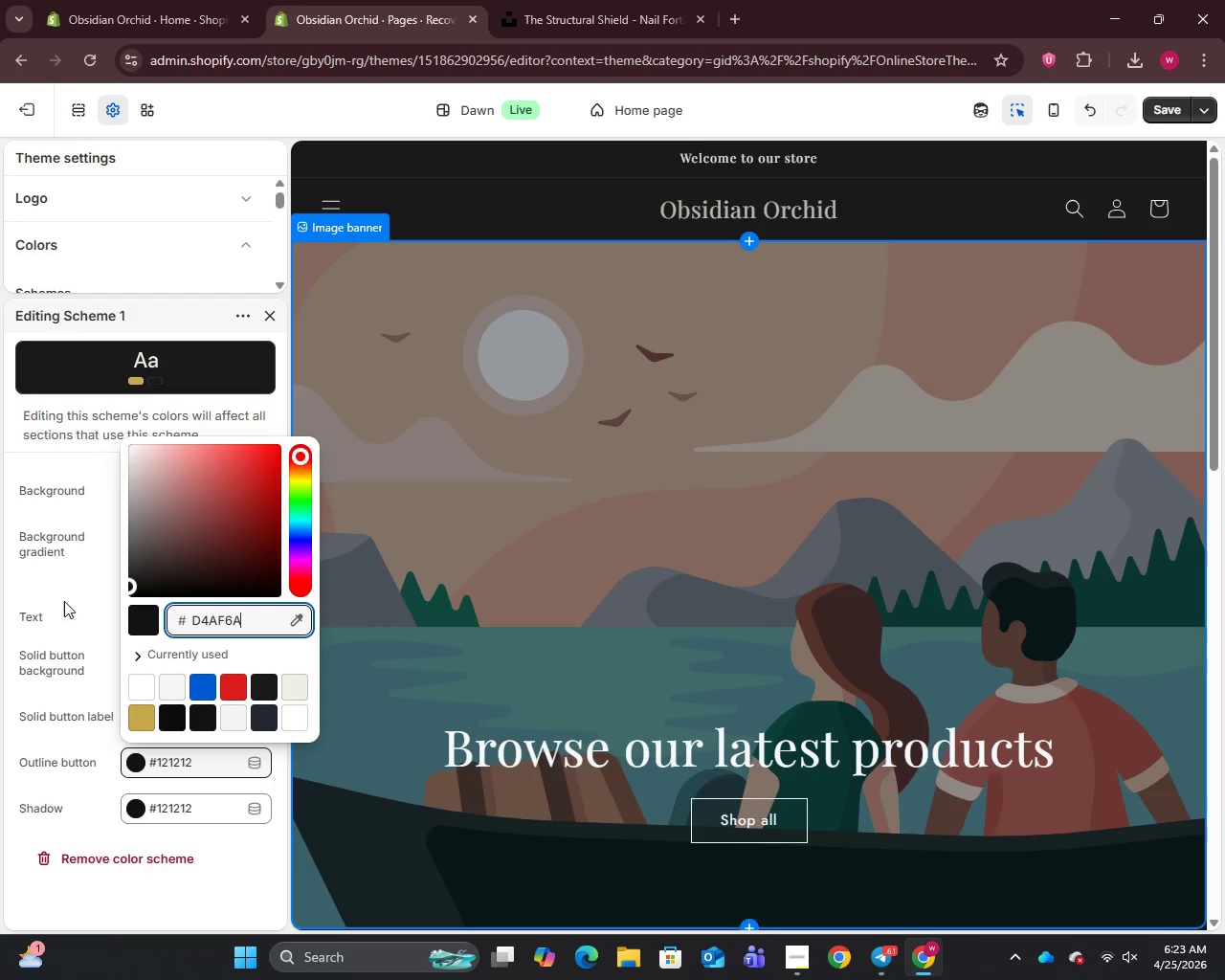 
left_click([91, 607])
 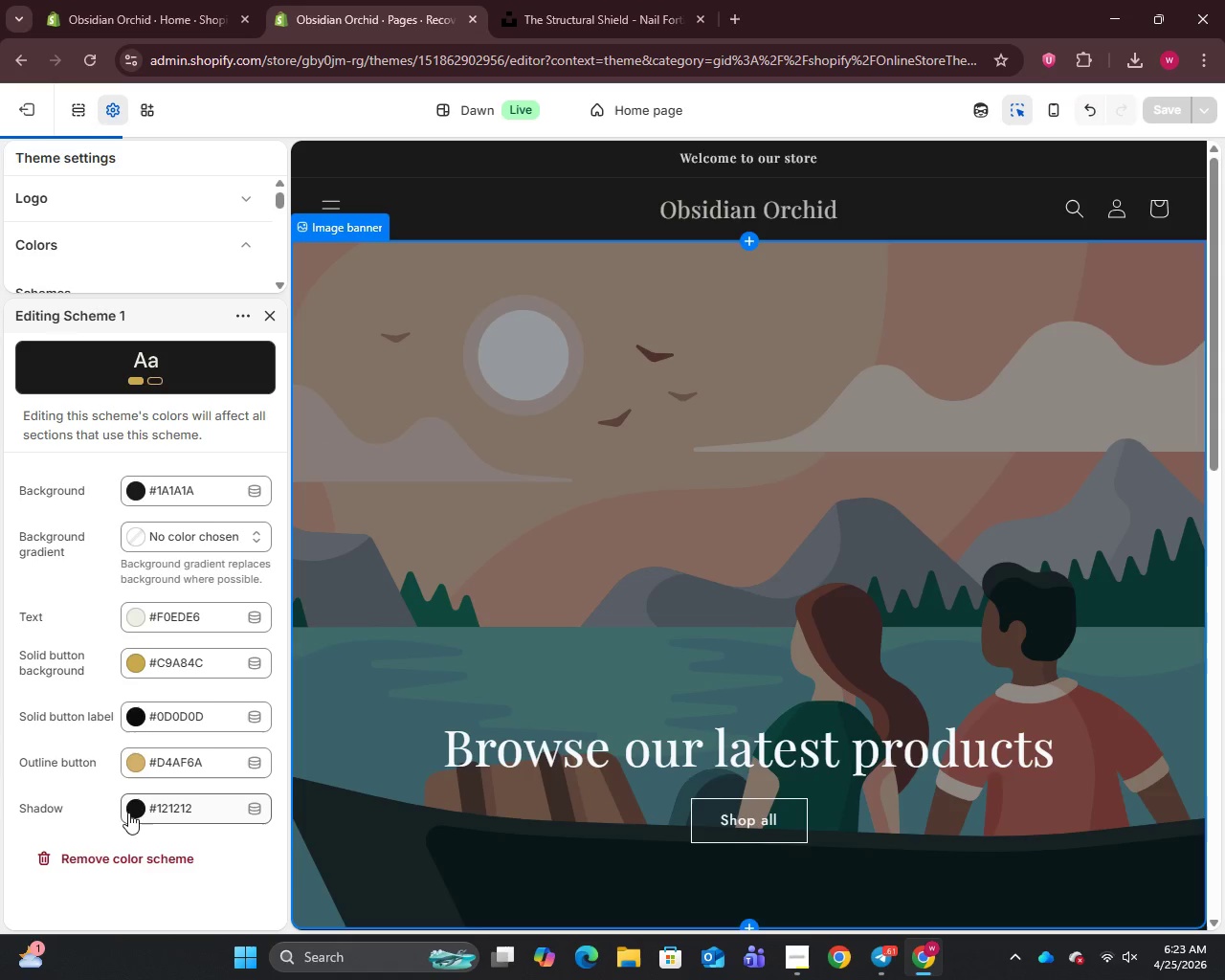 
left_click([131, 807])
 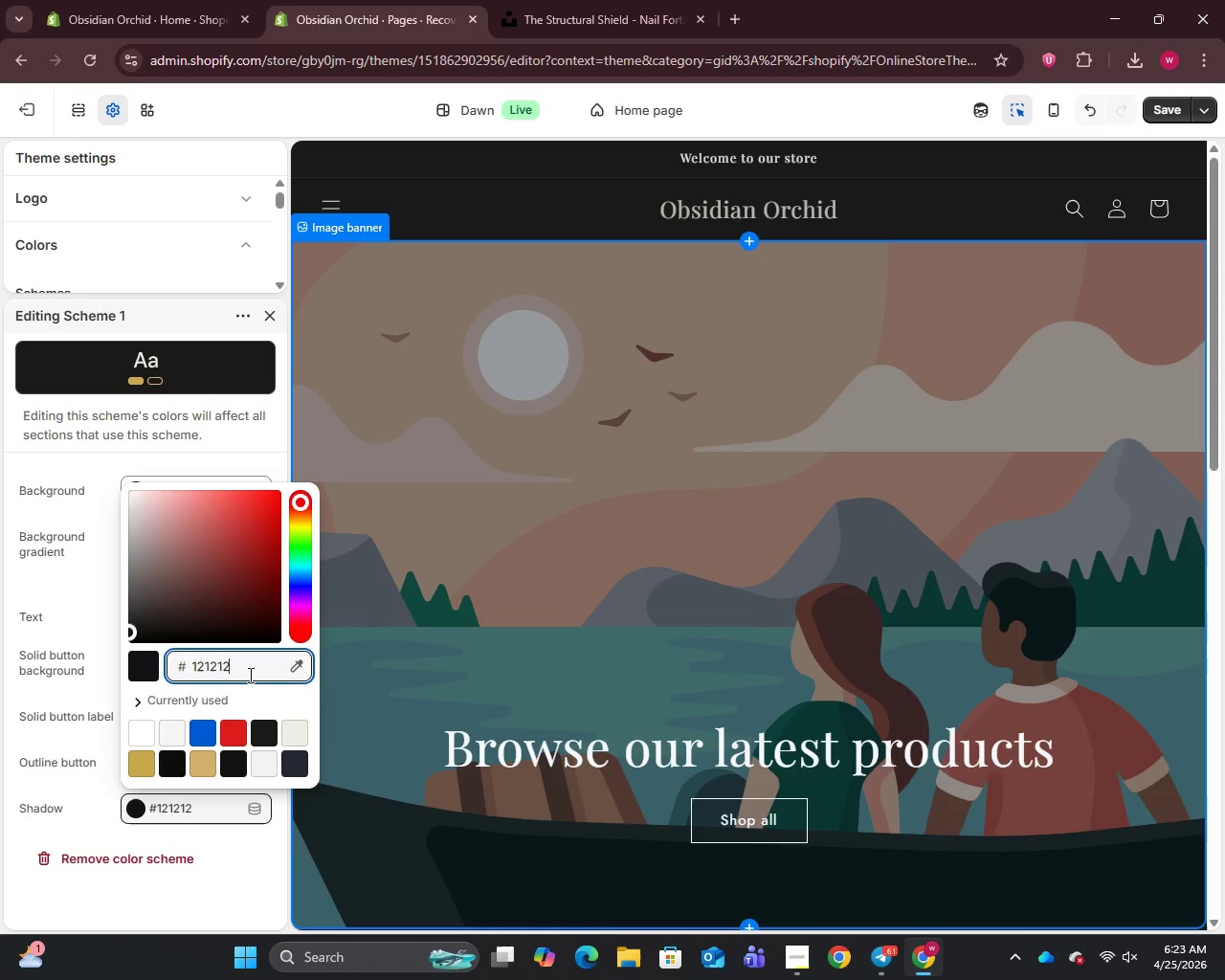 
left_click_drag(start_coordinate=[241, 668], to_coordinate=[167, 681])
 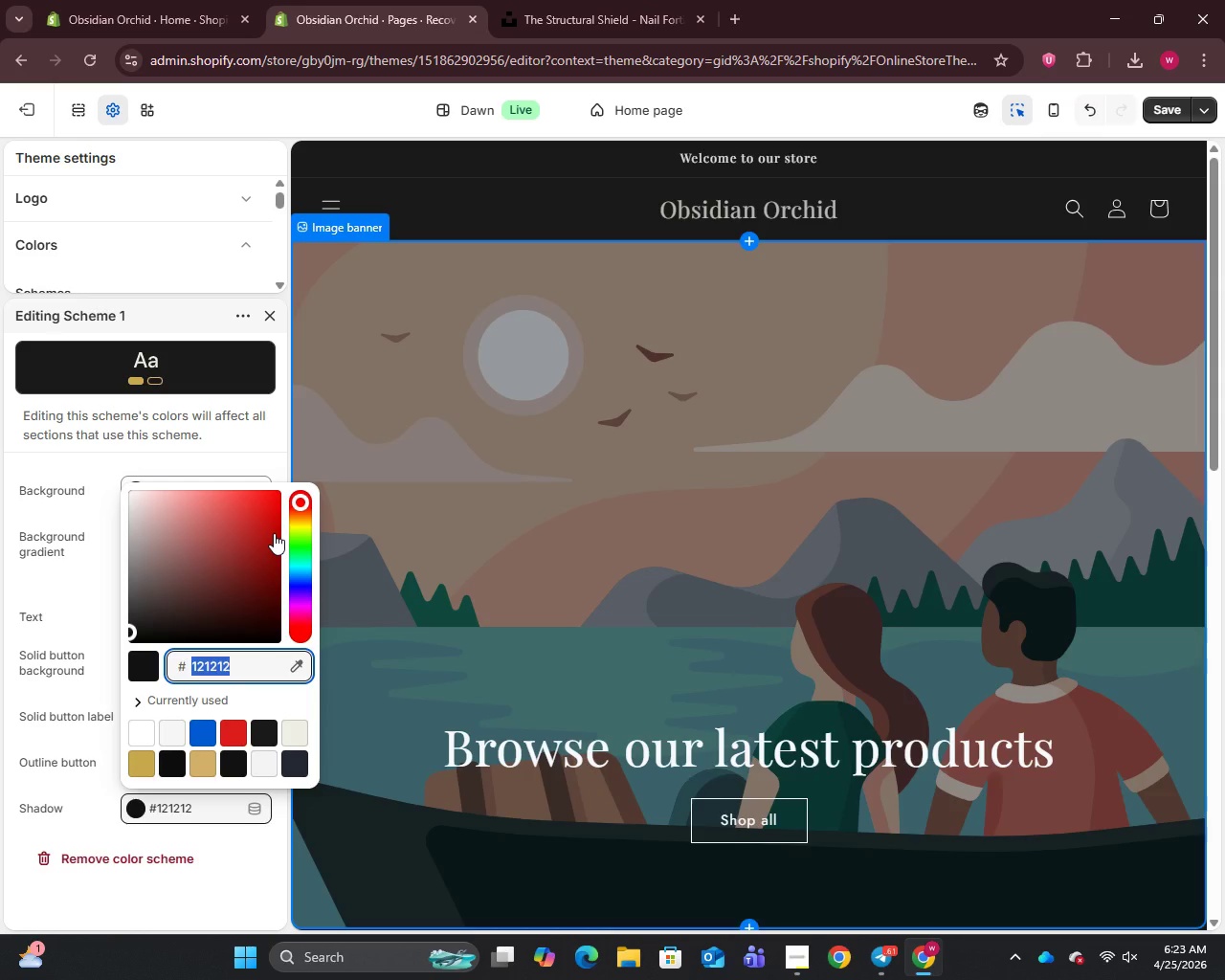 
type(3A3A3A)
 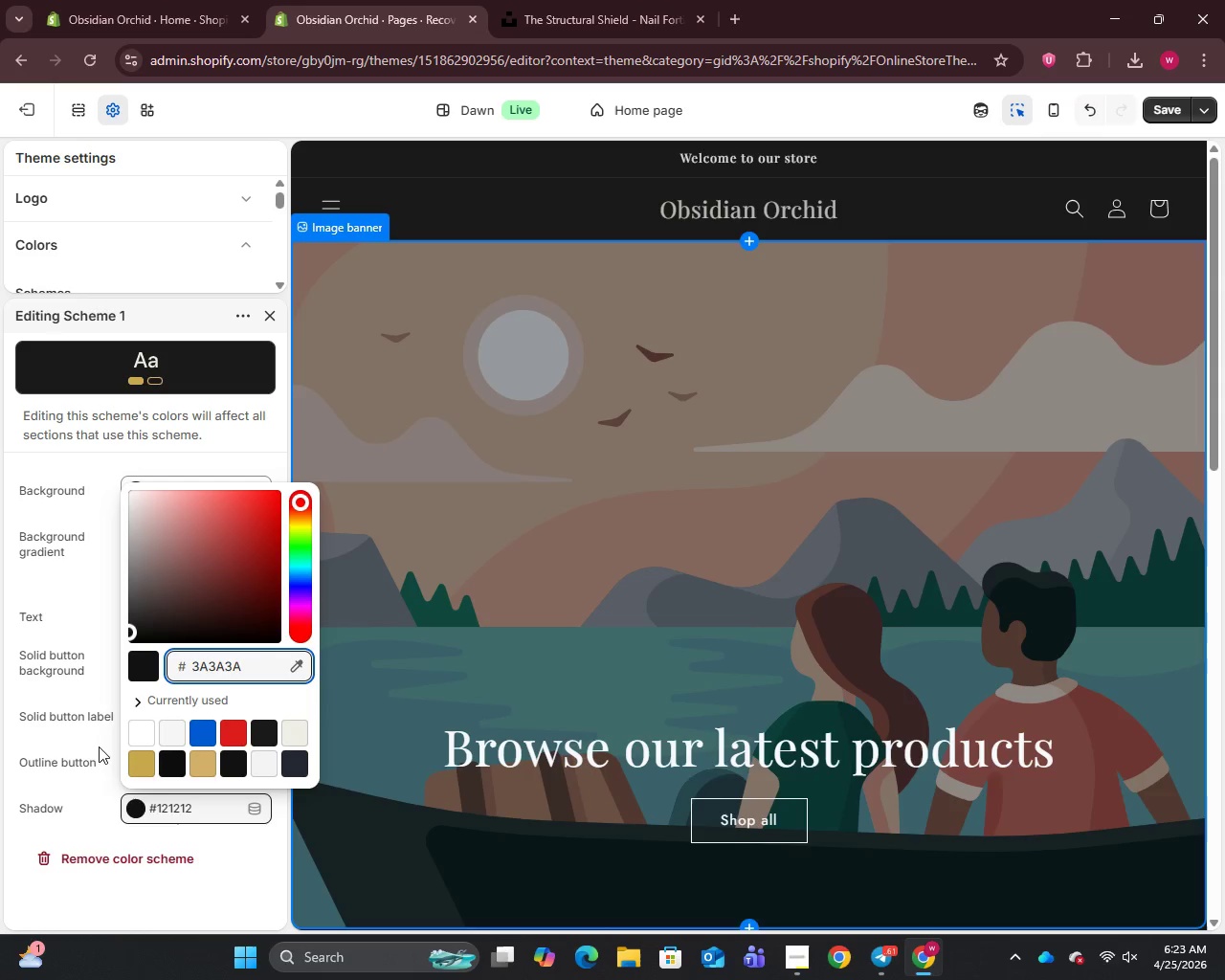 
left_click([93, 786])
 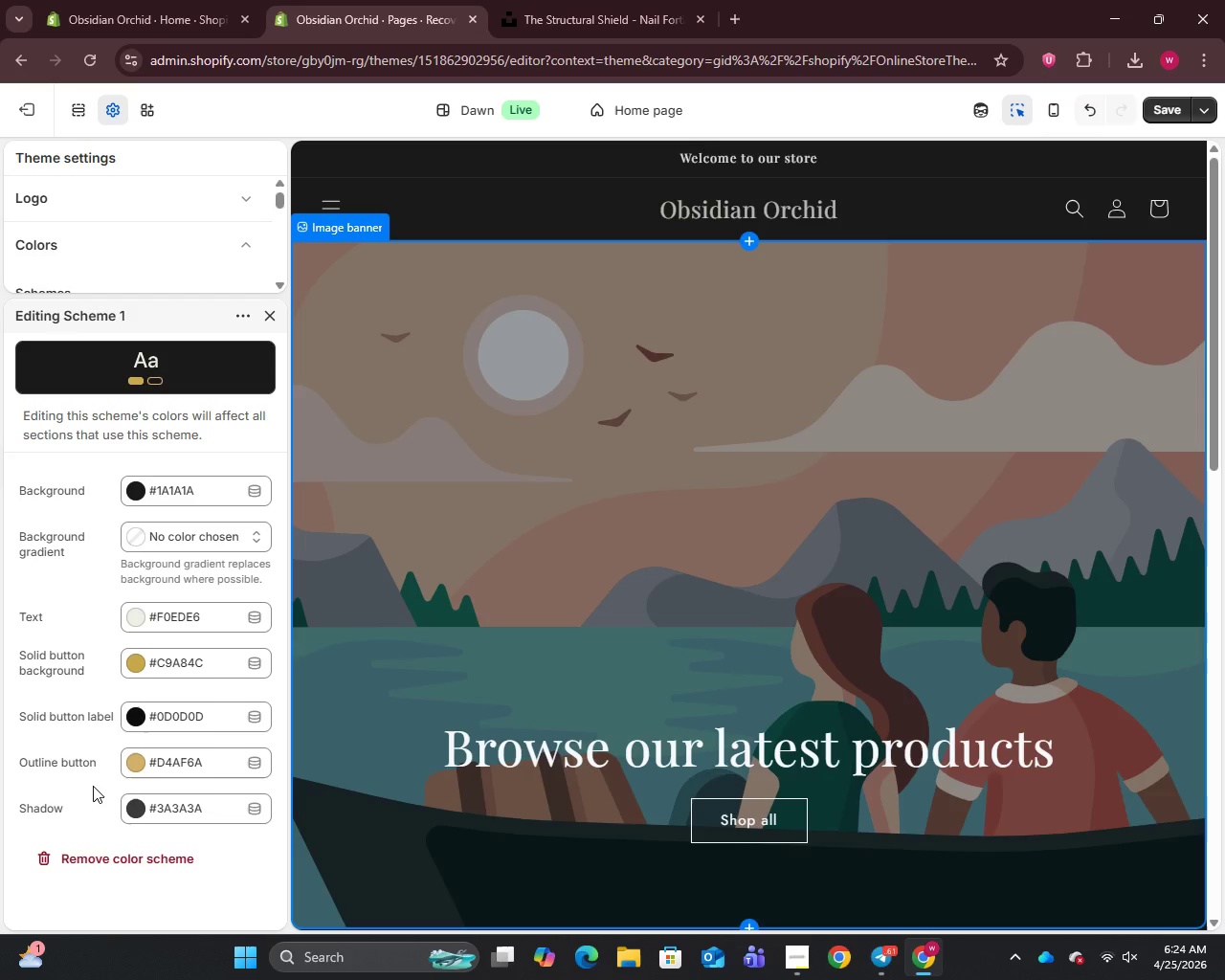 
wait(32.86)
 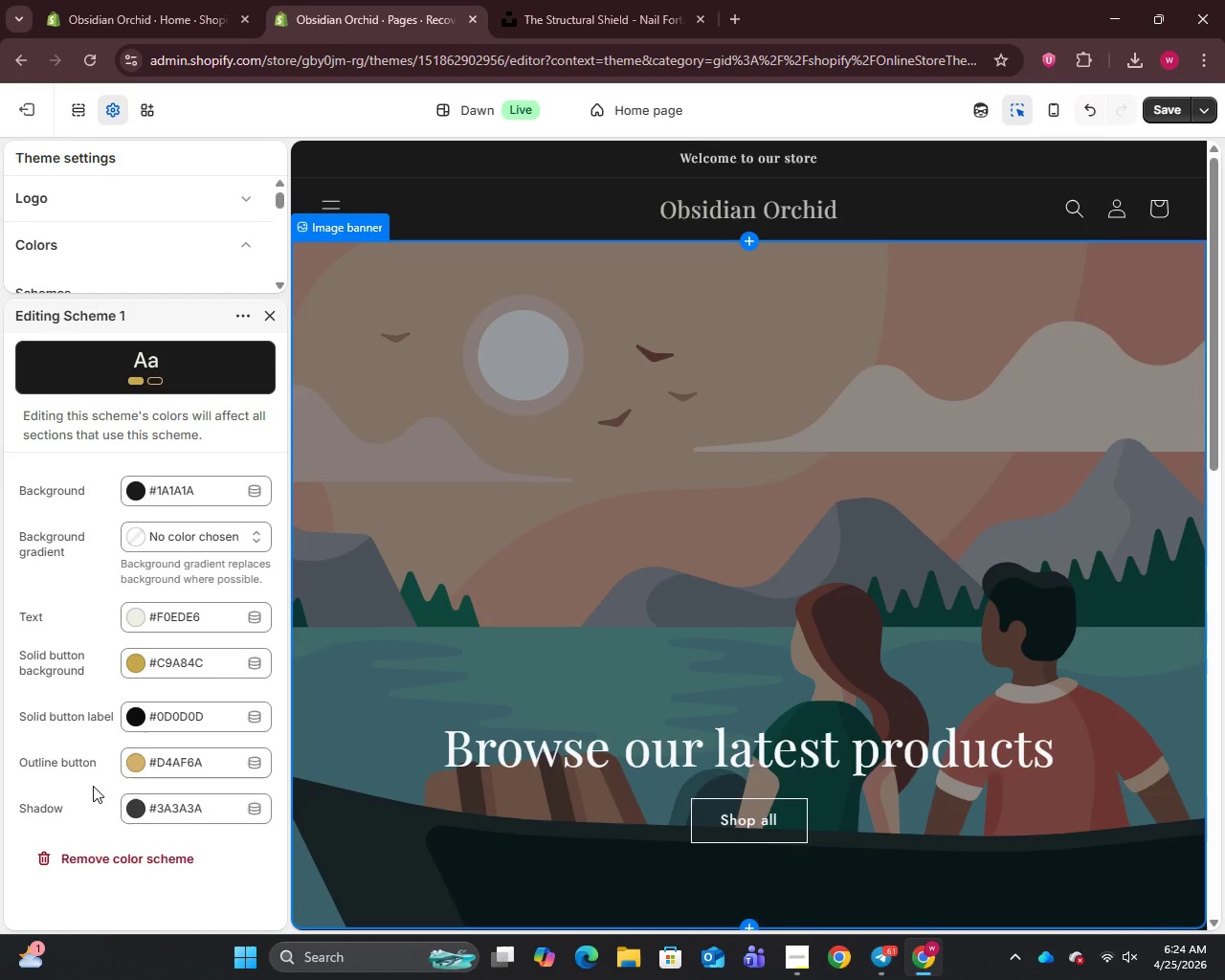 
left_click([269, 306])
 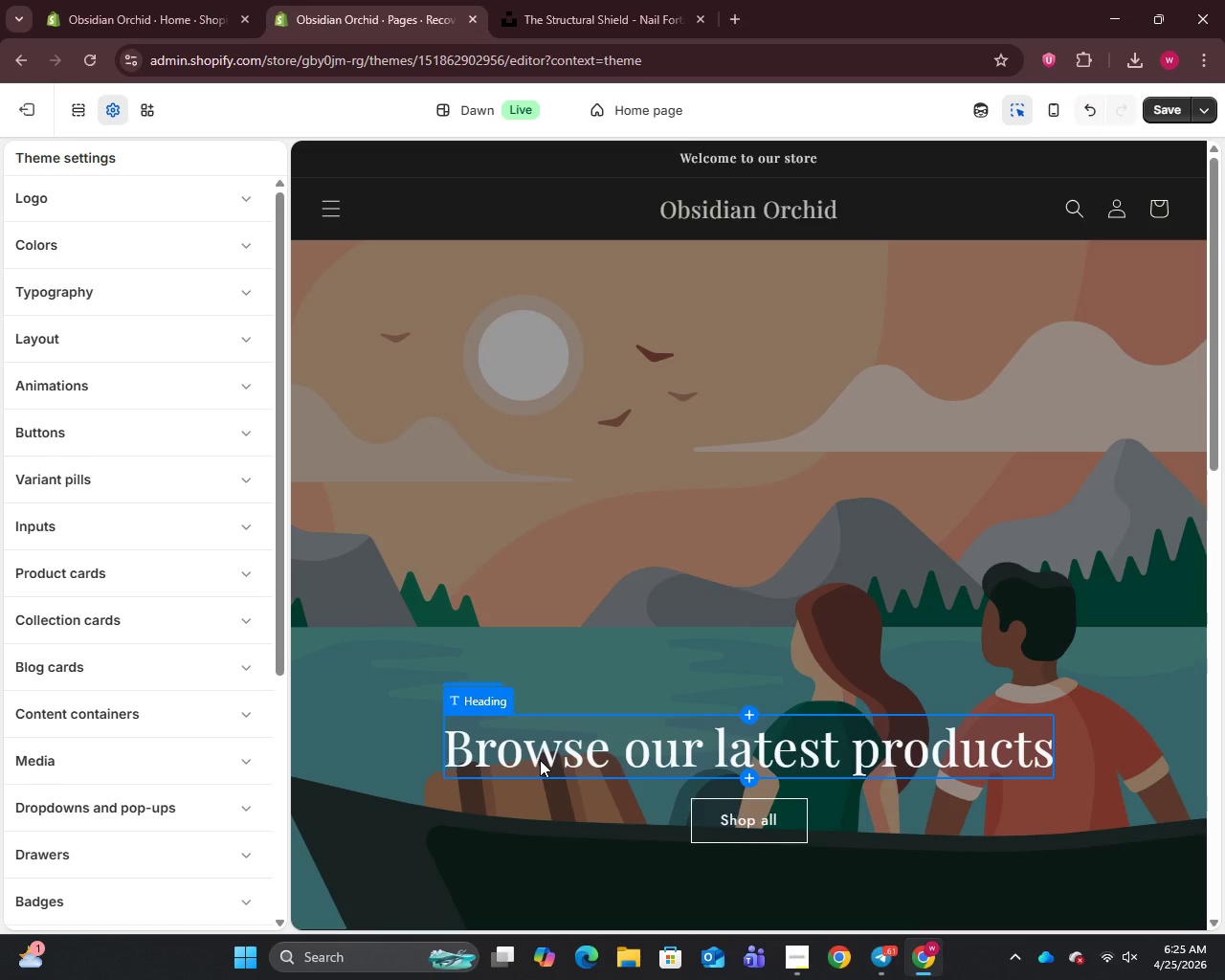 
wait(34.16)
 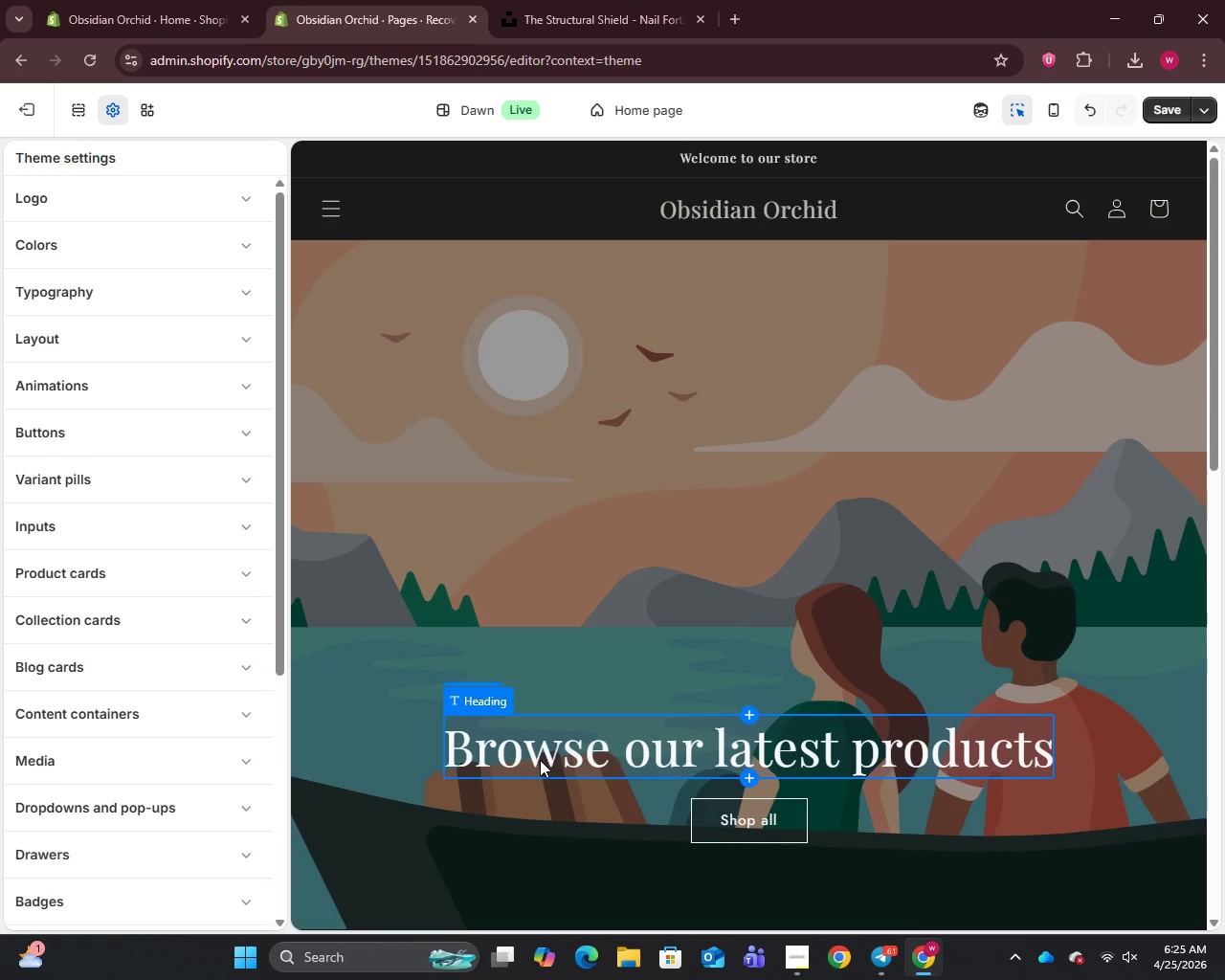 
left_click([587, 750])
 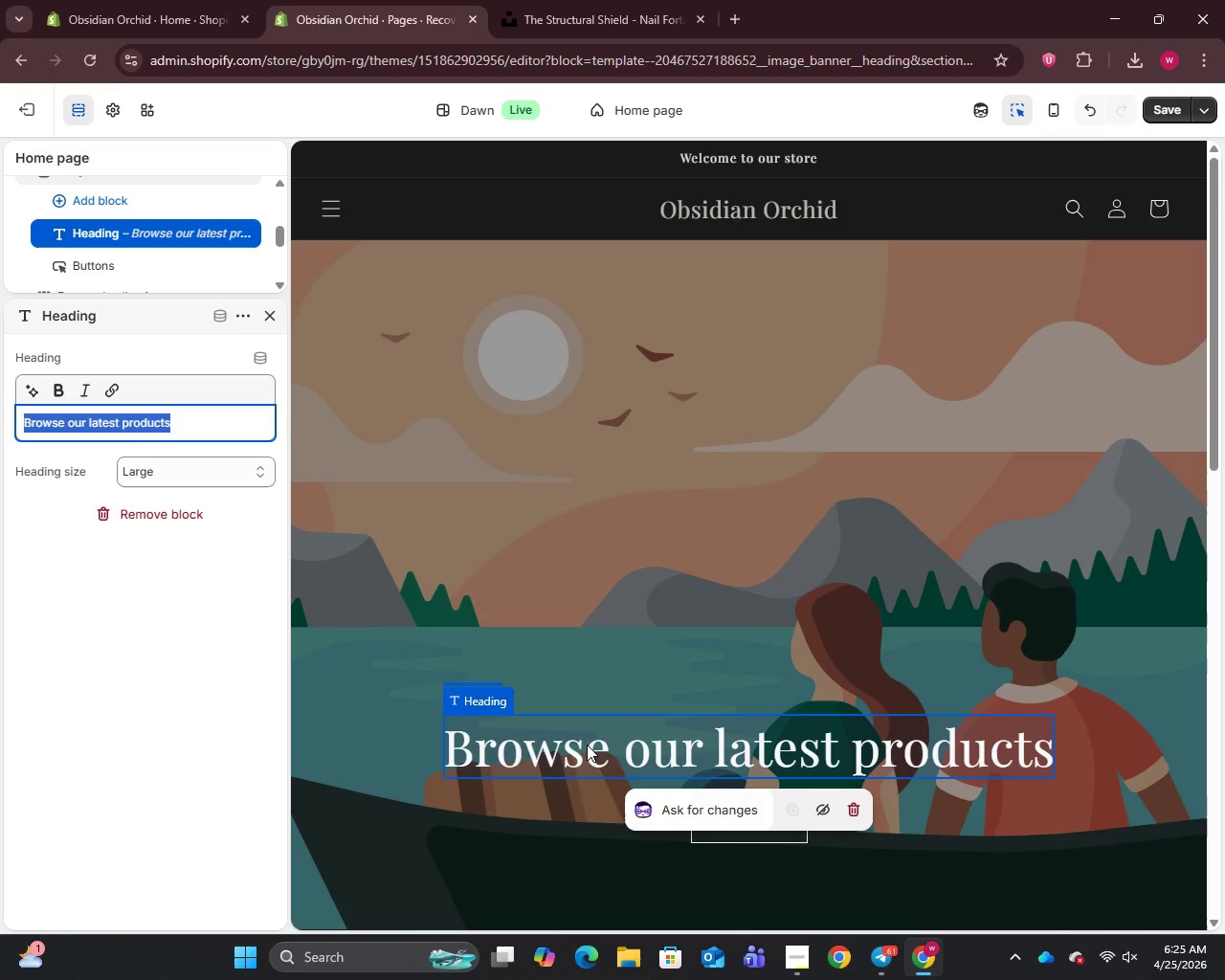 
type(Preservation Is the New Luxurt)
key(Backspace)
type(y)
 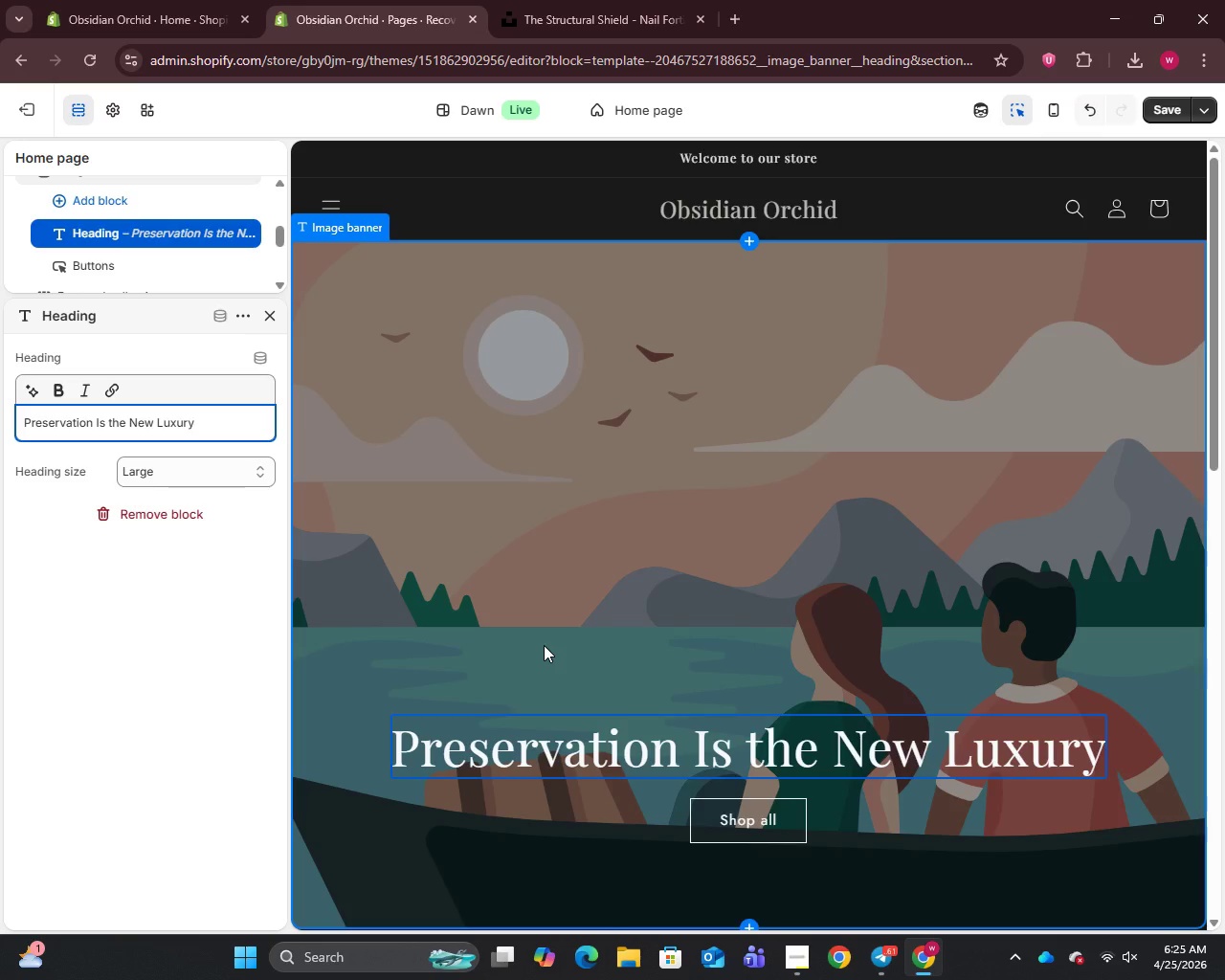 
wait(6.25)
 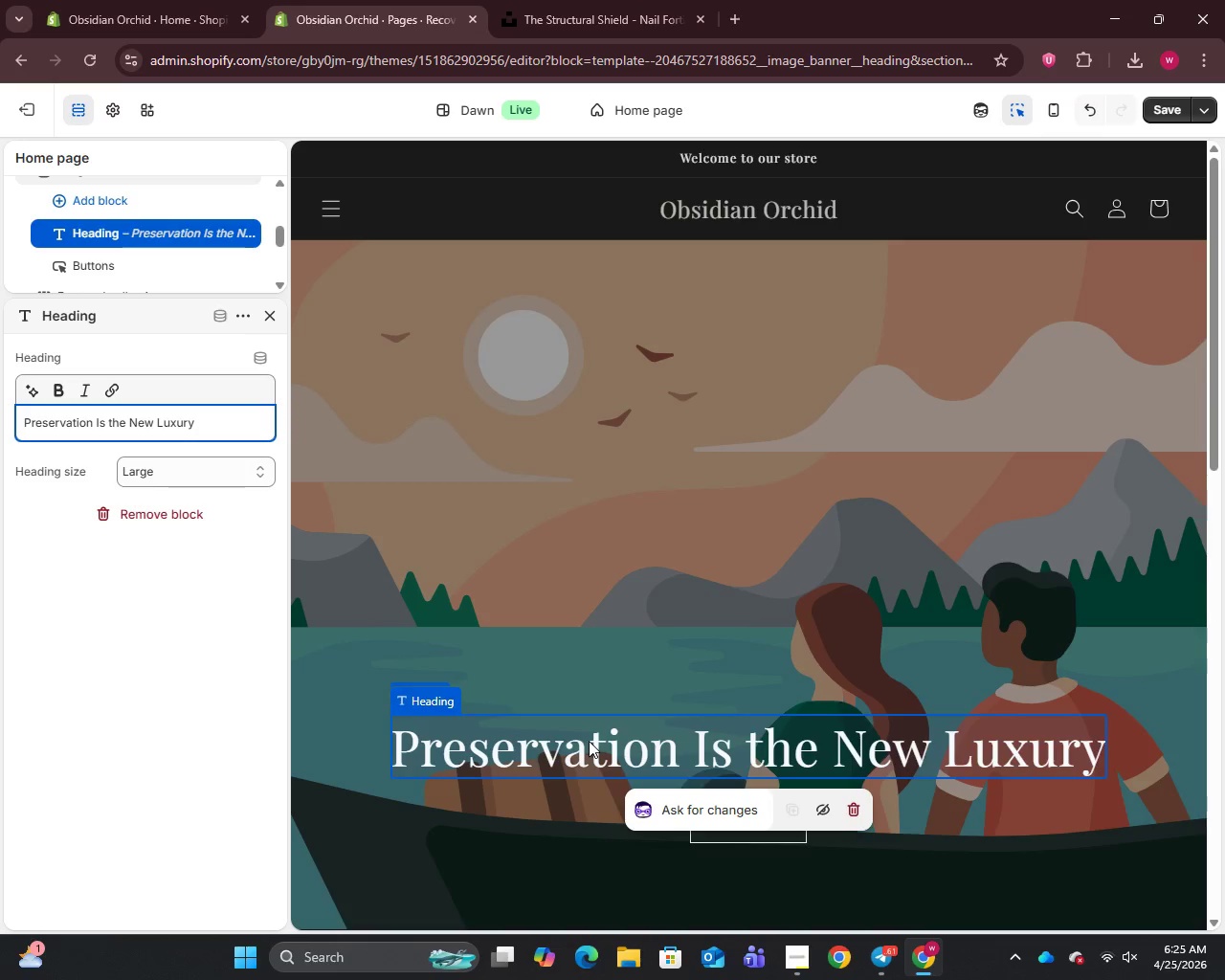 
left_click([546, 0])
 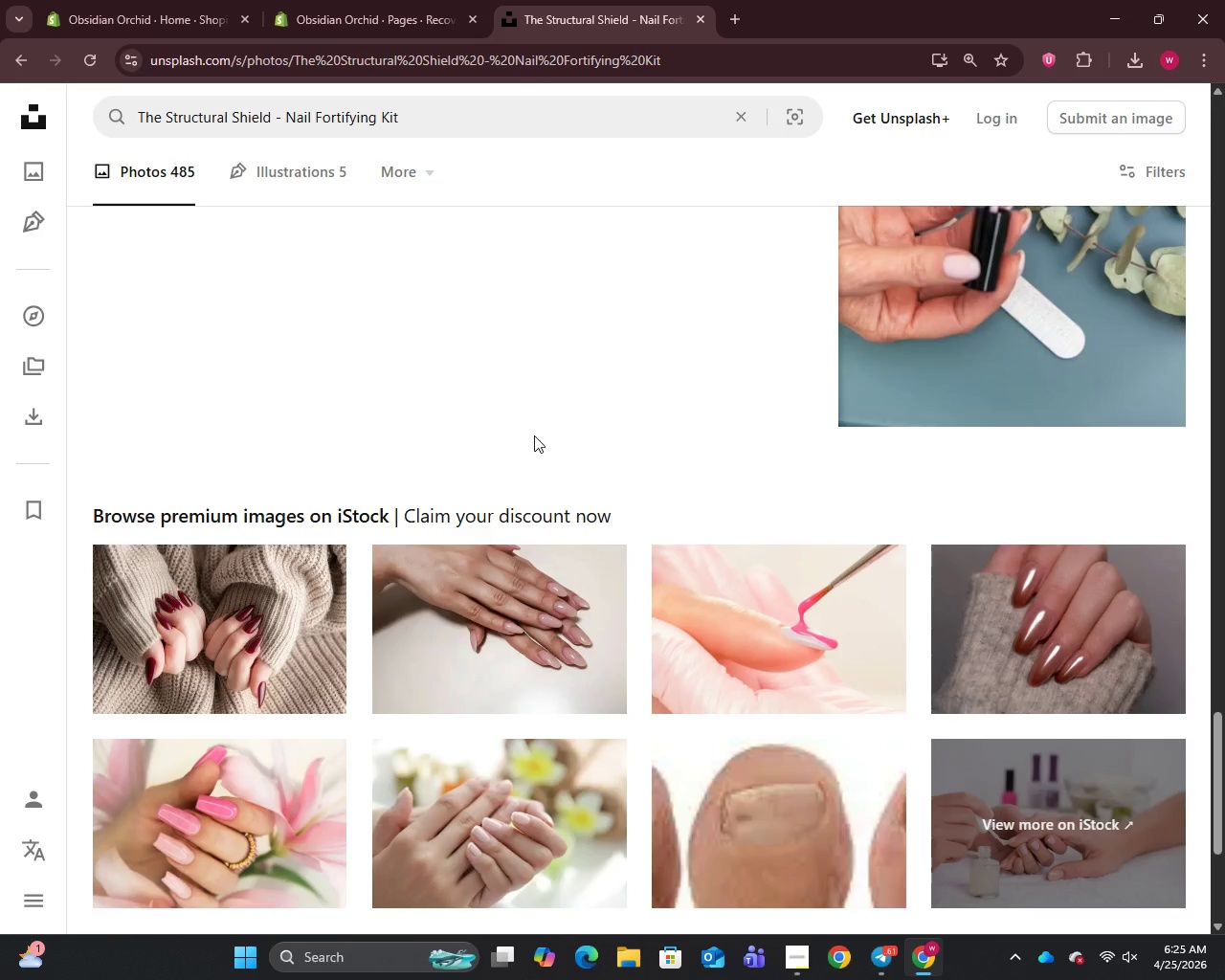 
scroll: coordinate [534, 435], scroll_direction: up, amount: 10.0
 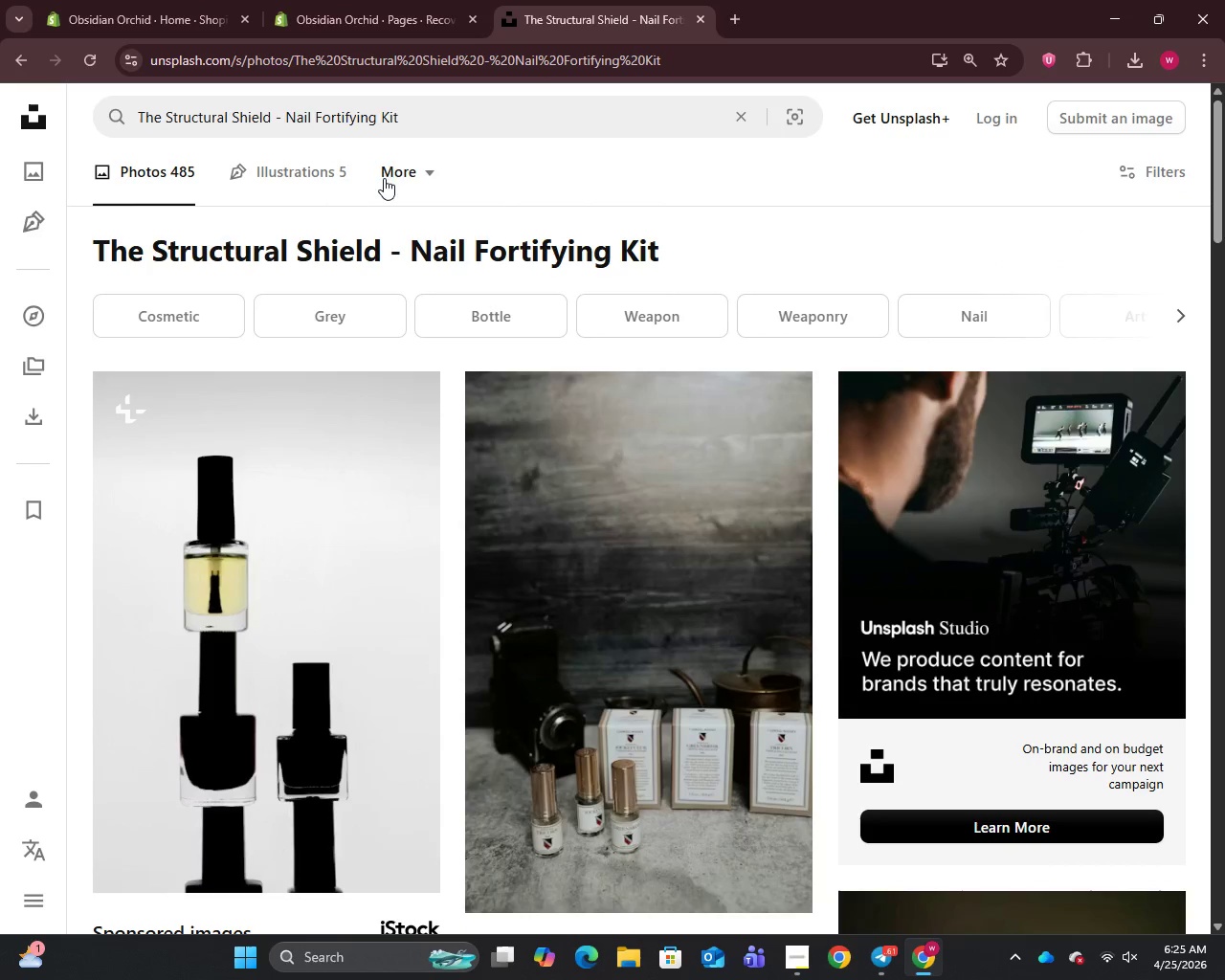 
left_click([349, 0])
 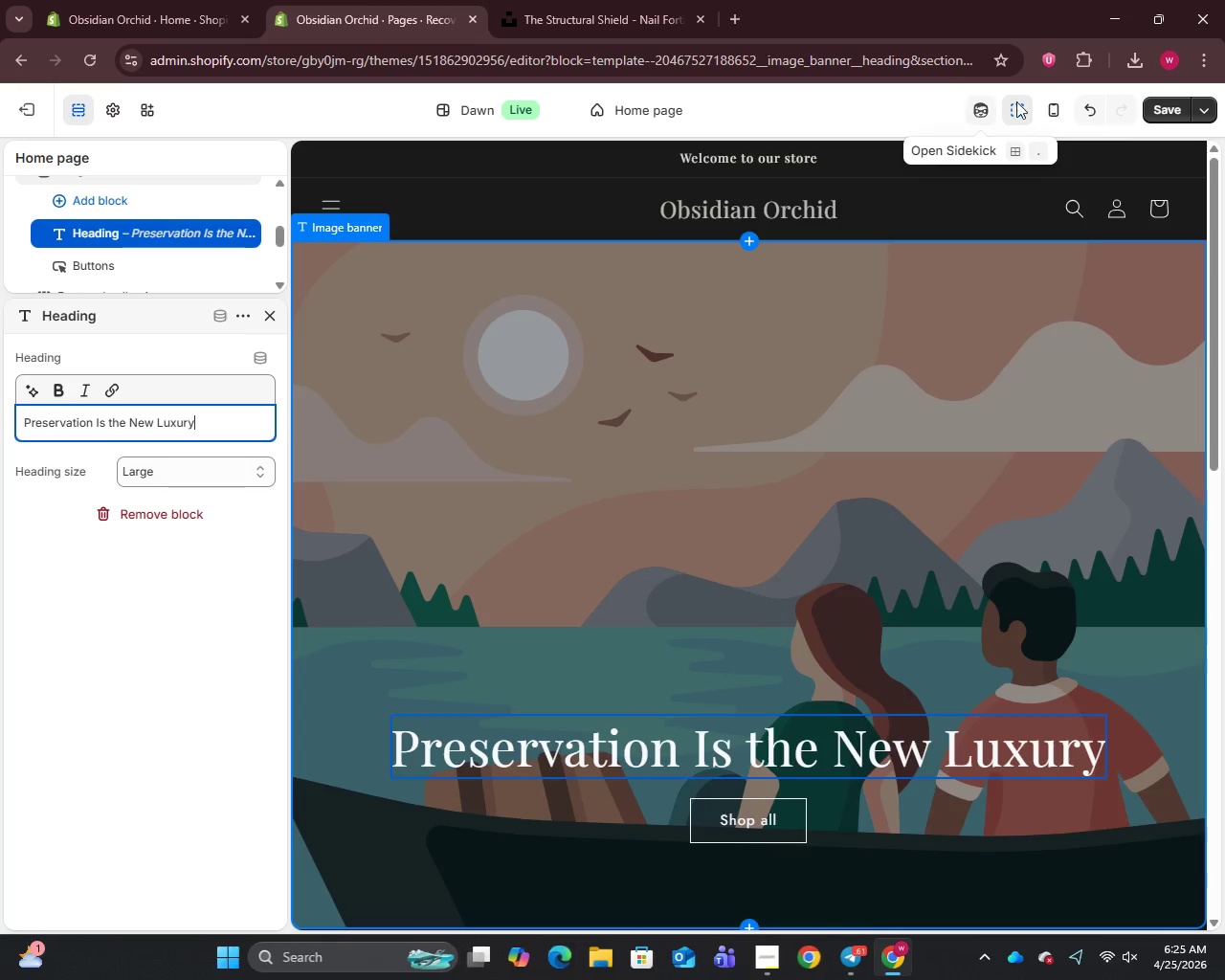 
left_click([1155, 106])
 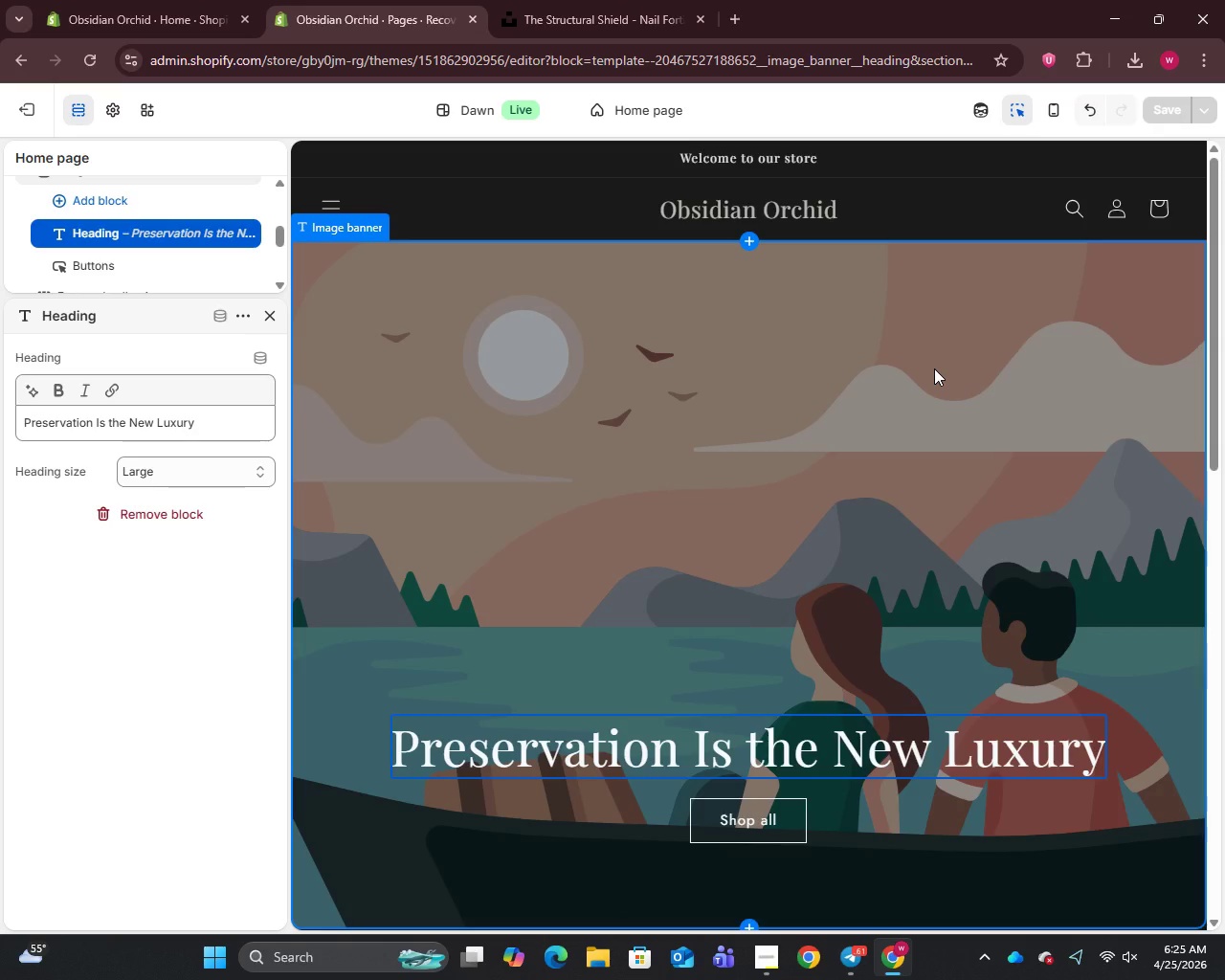 
wait(12.58)
 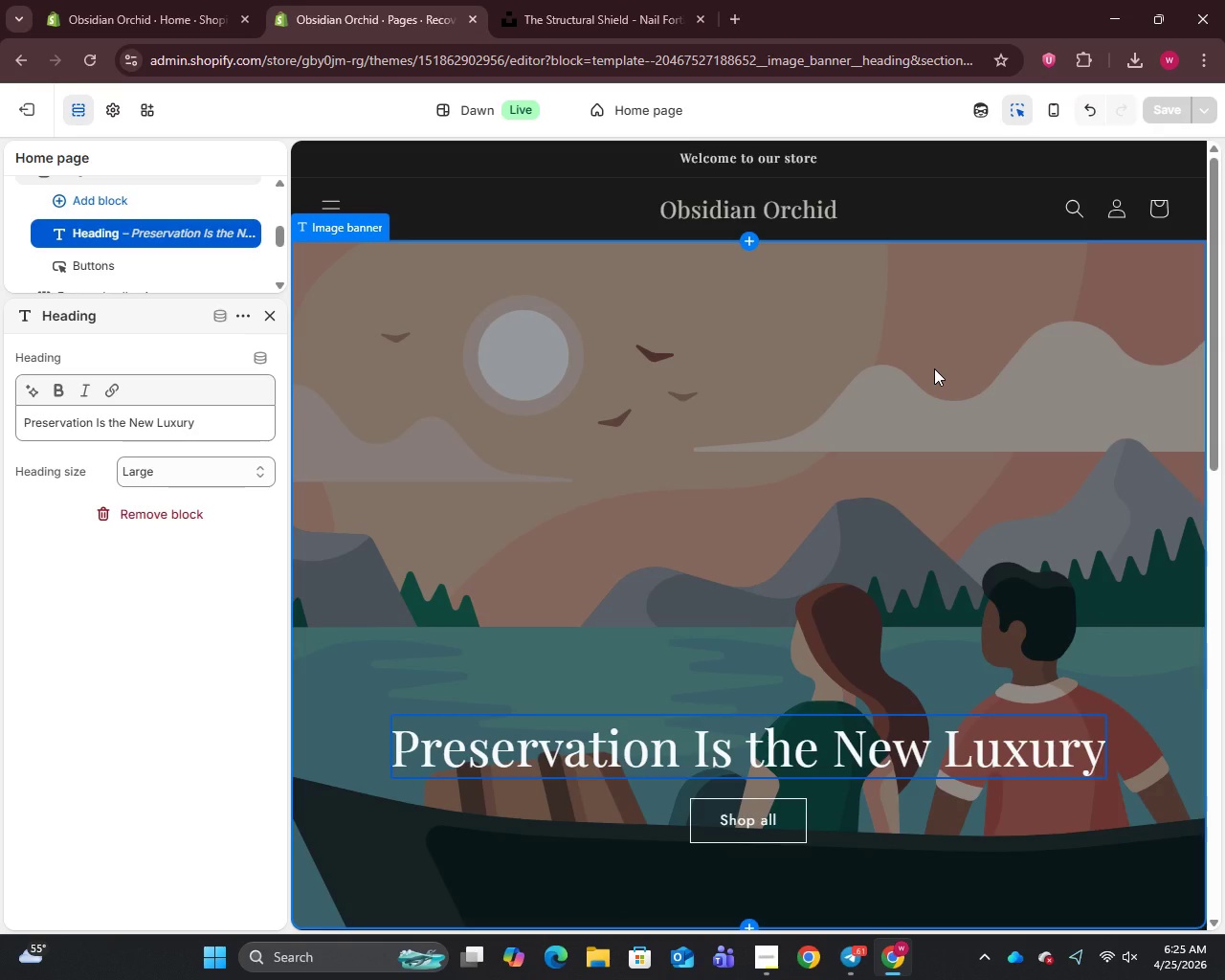 
mouse_move([289, 327])
 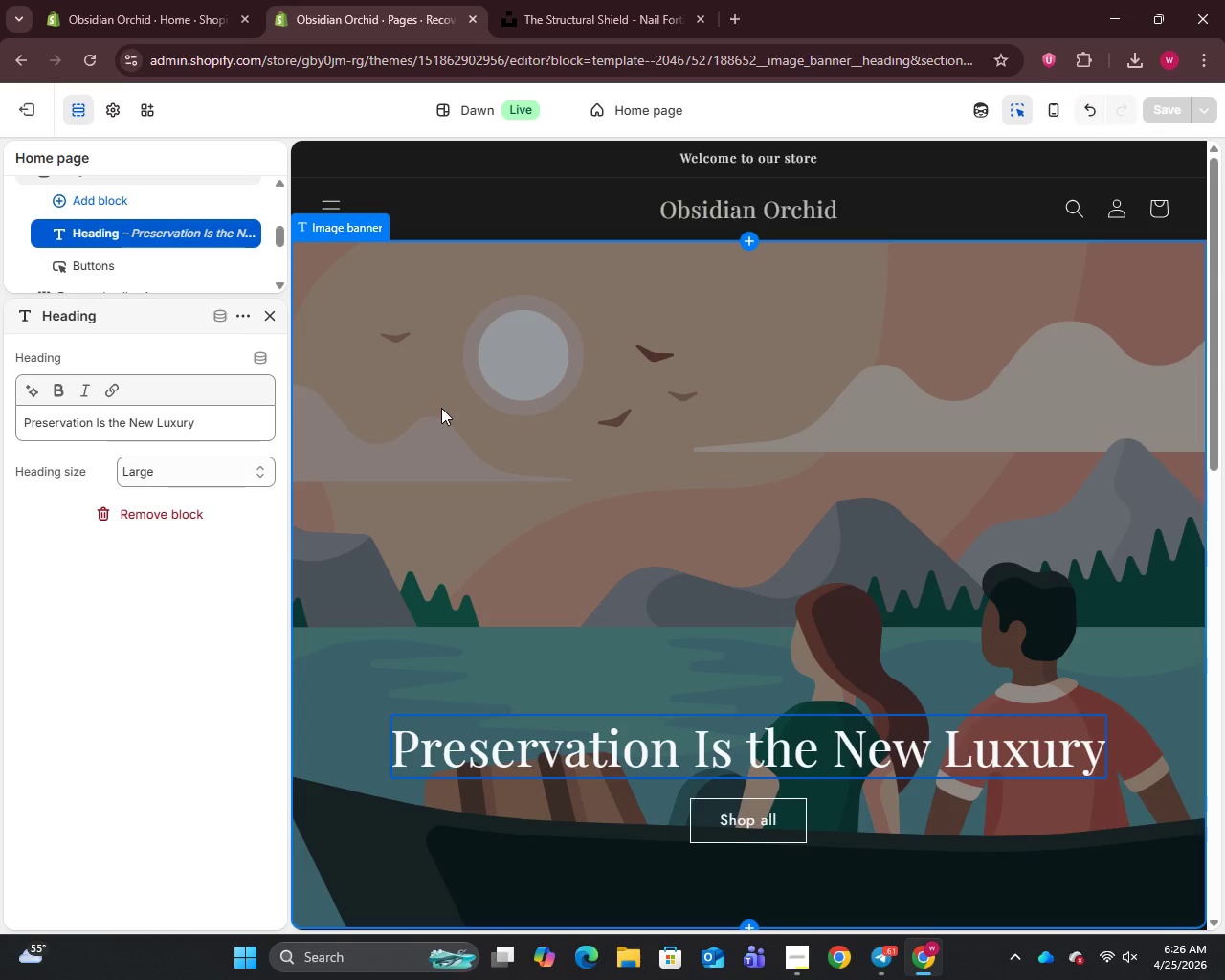 
left_click([441, 408])
 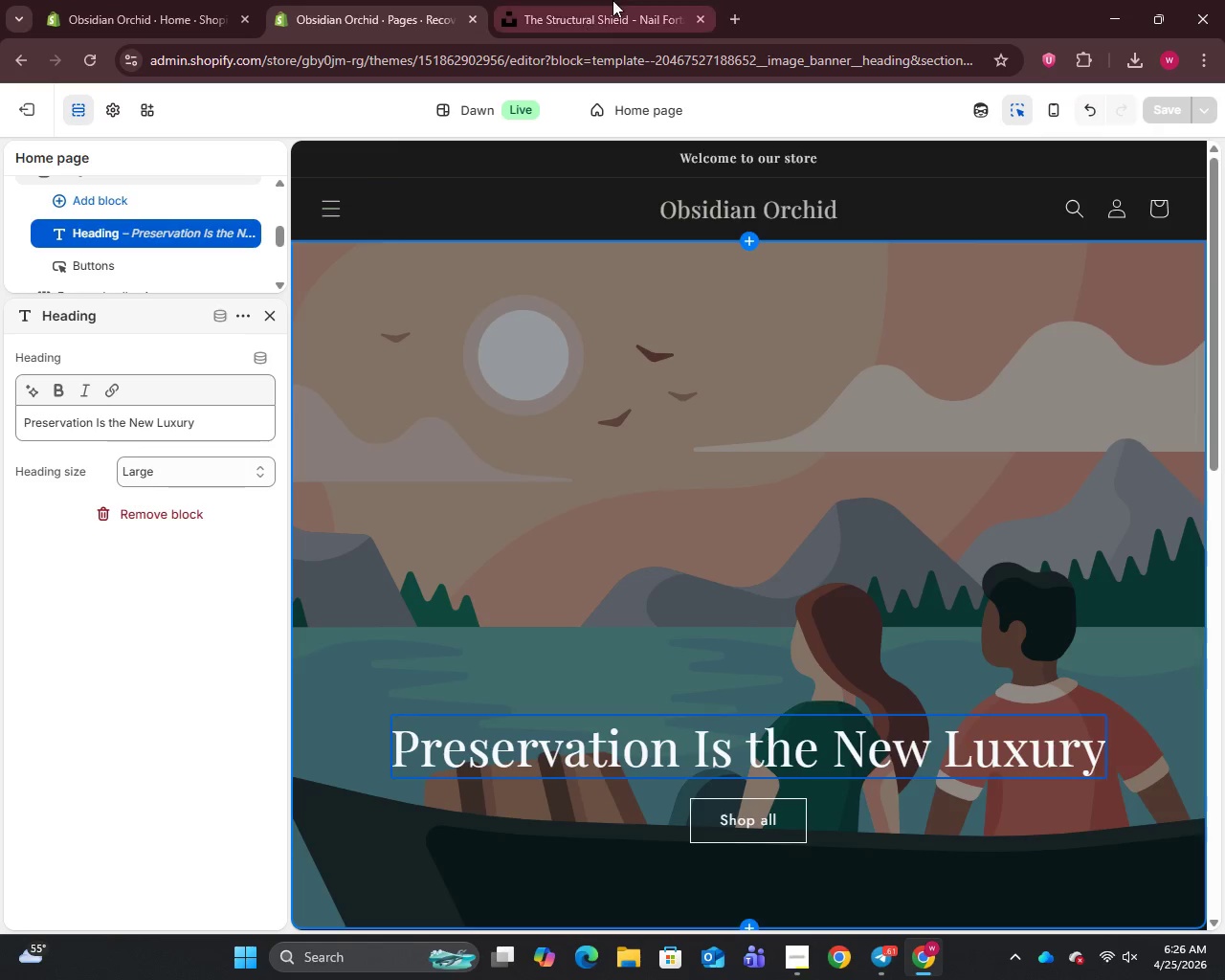 
left_click([612, 0])
 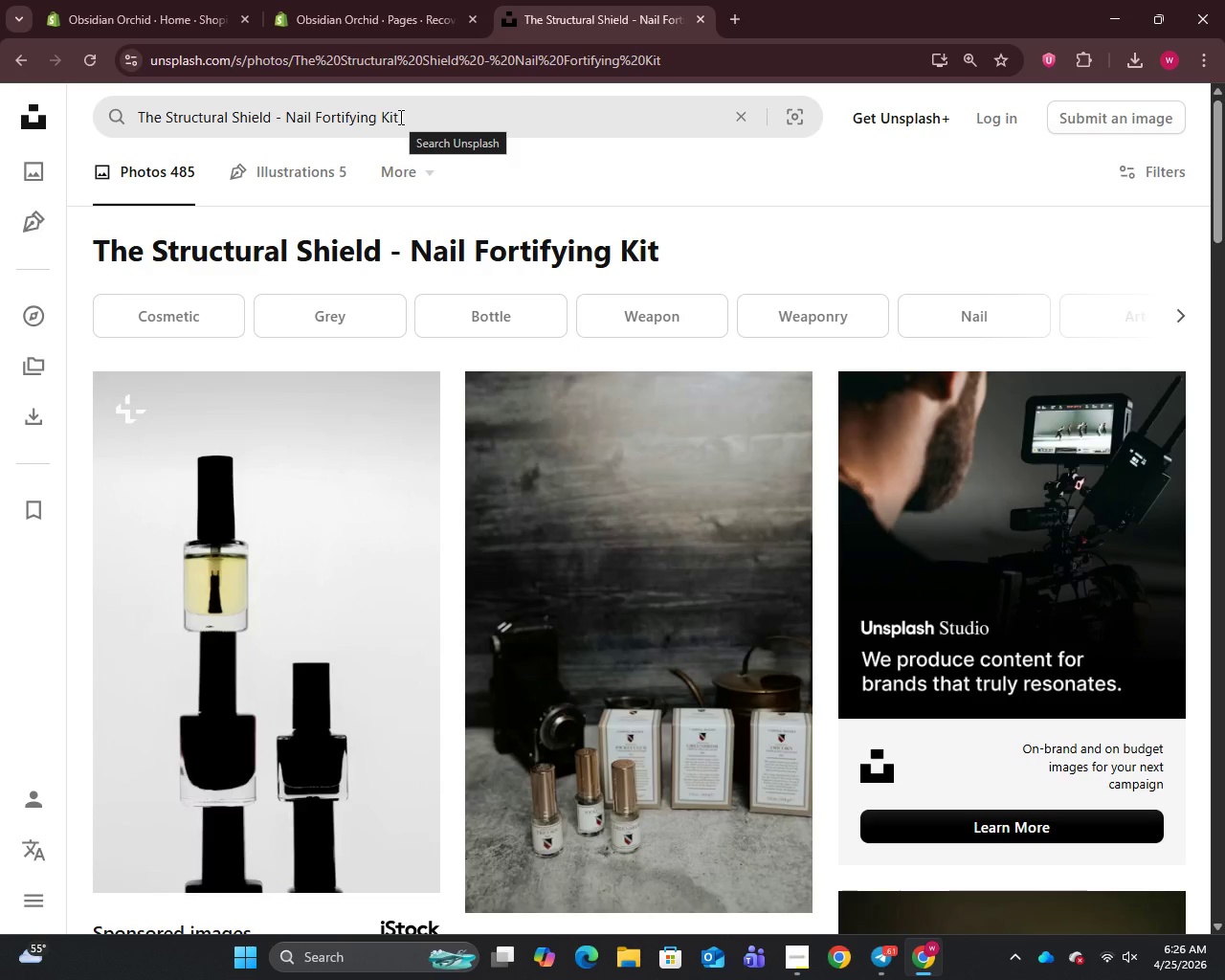 
wait(23.81)
 